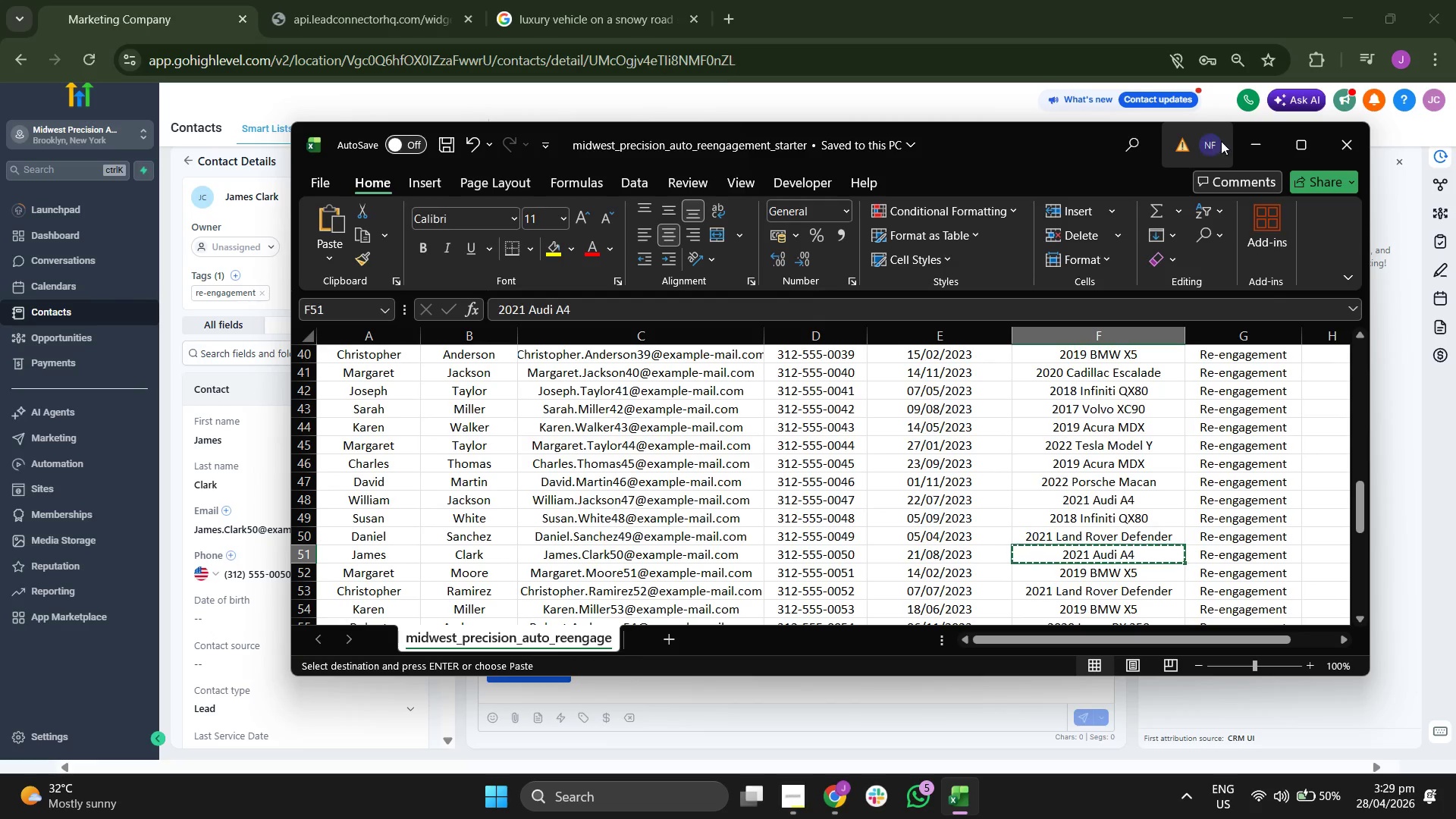 
left_click([1259, 151])
 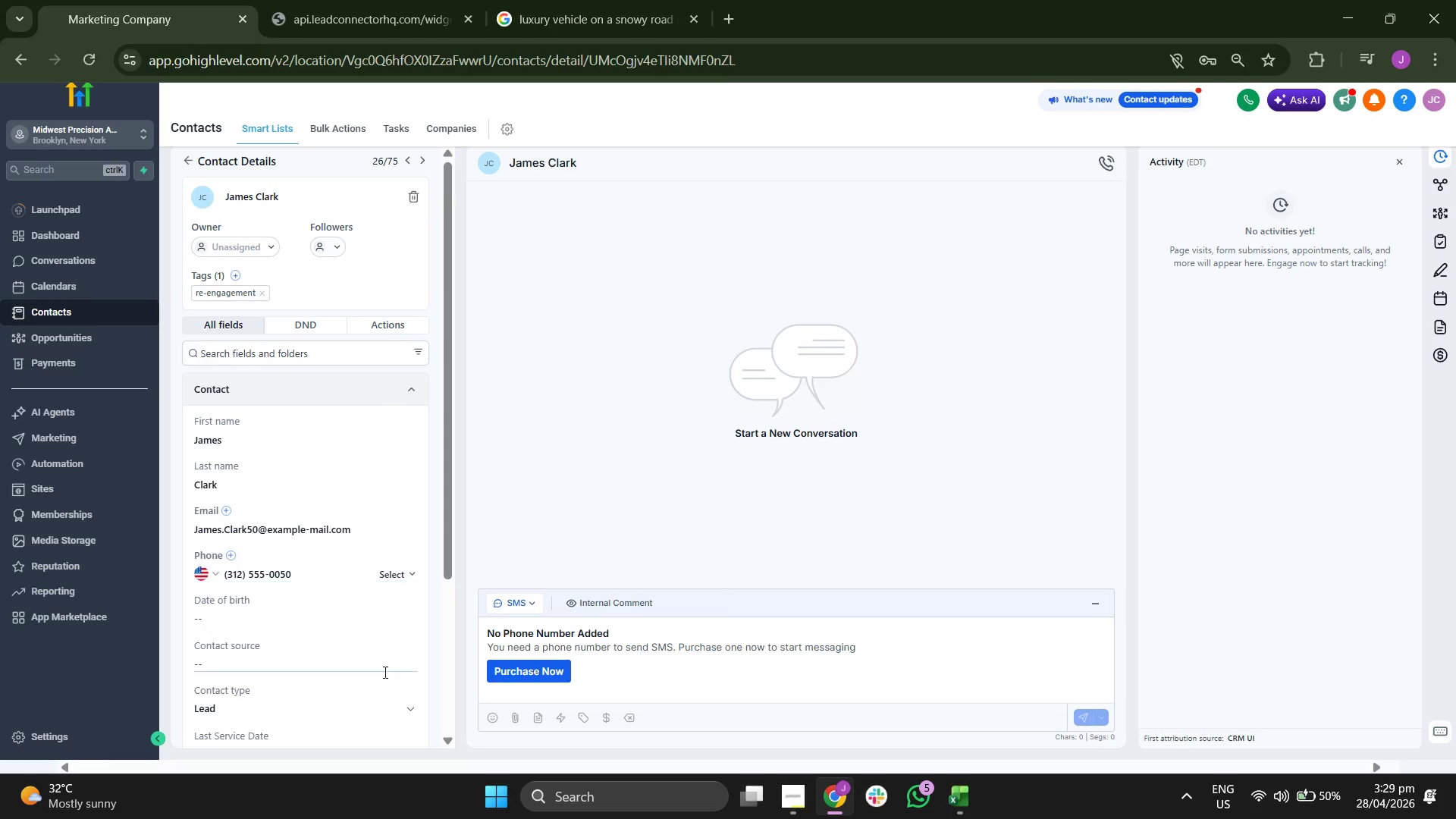 
scroll: coordinate [411, 641], scroll_direction: down, amount: 1.0
 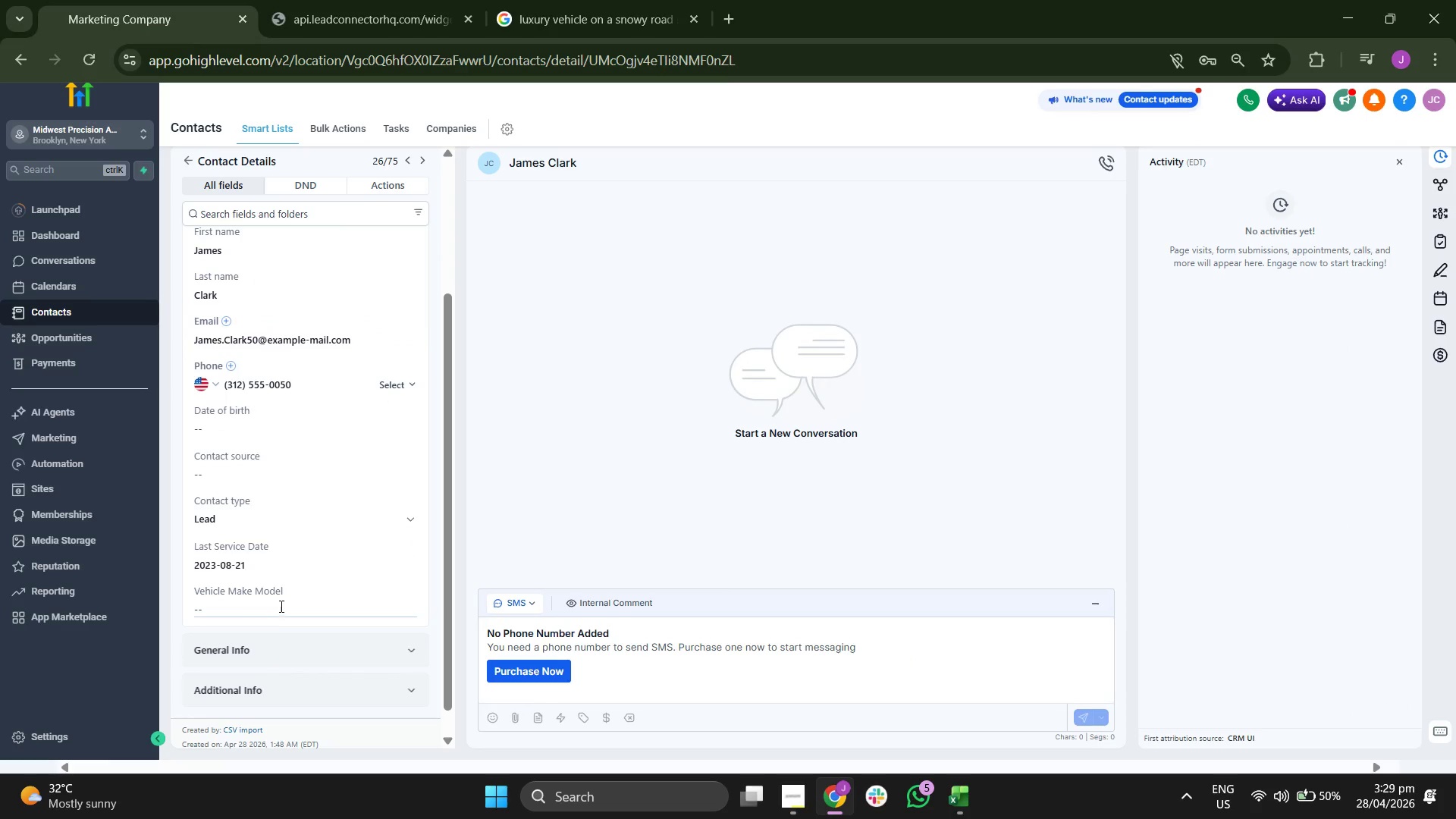 
left_click([282, 605])
 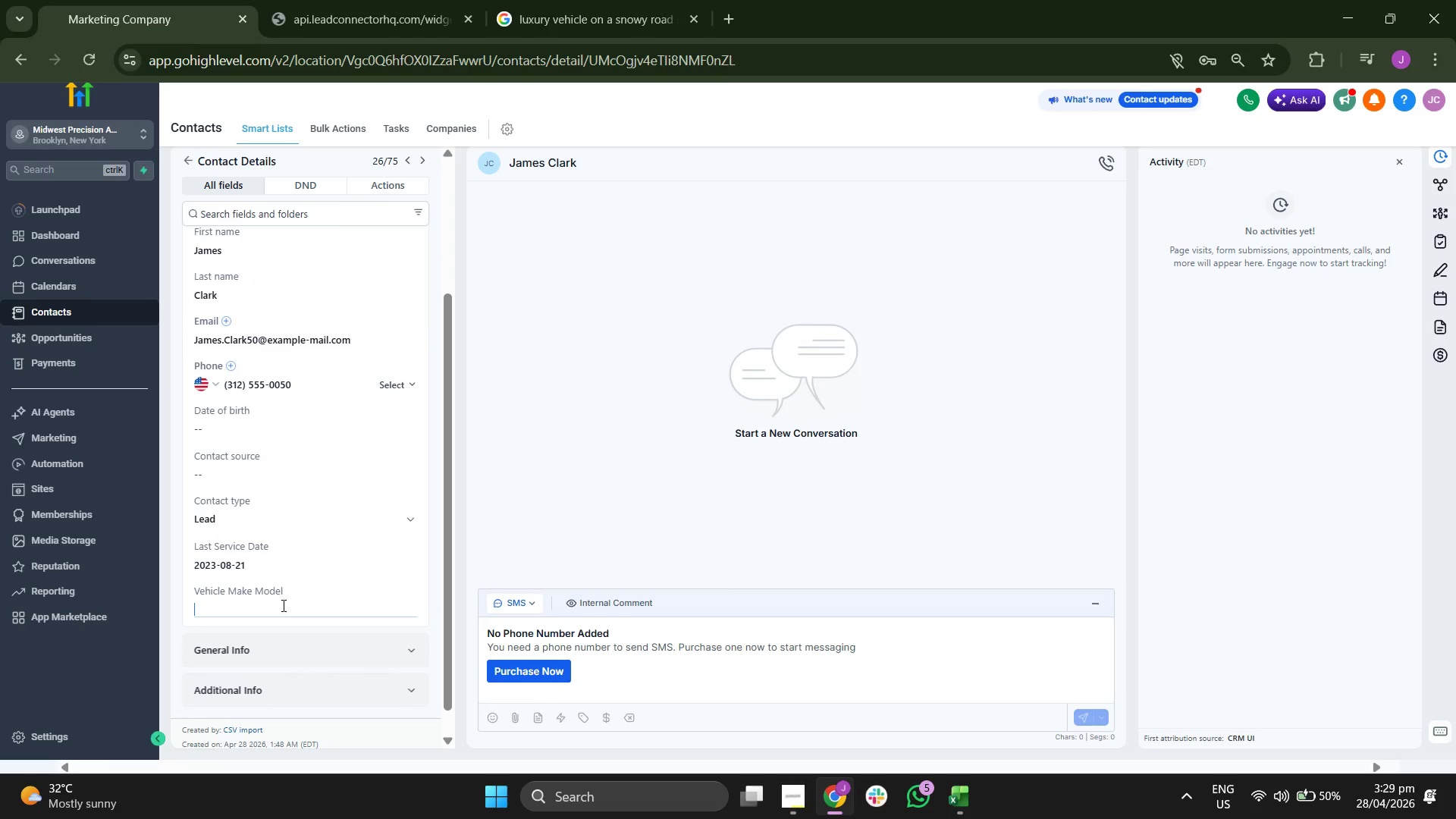 
key(Control+V)
 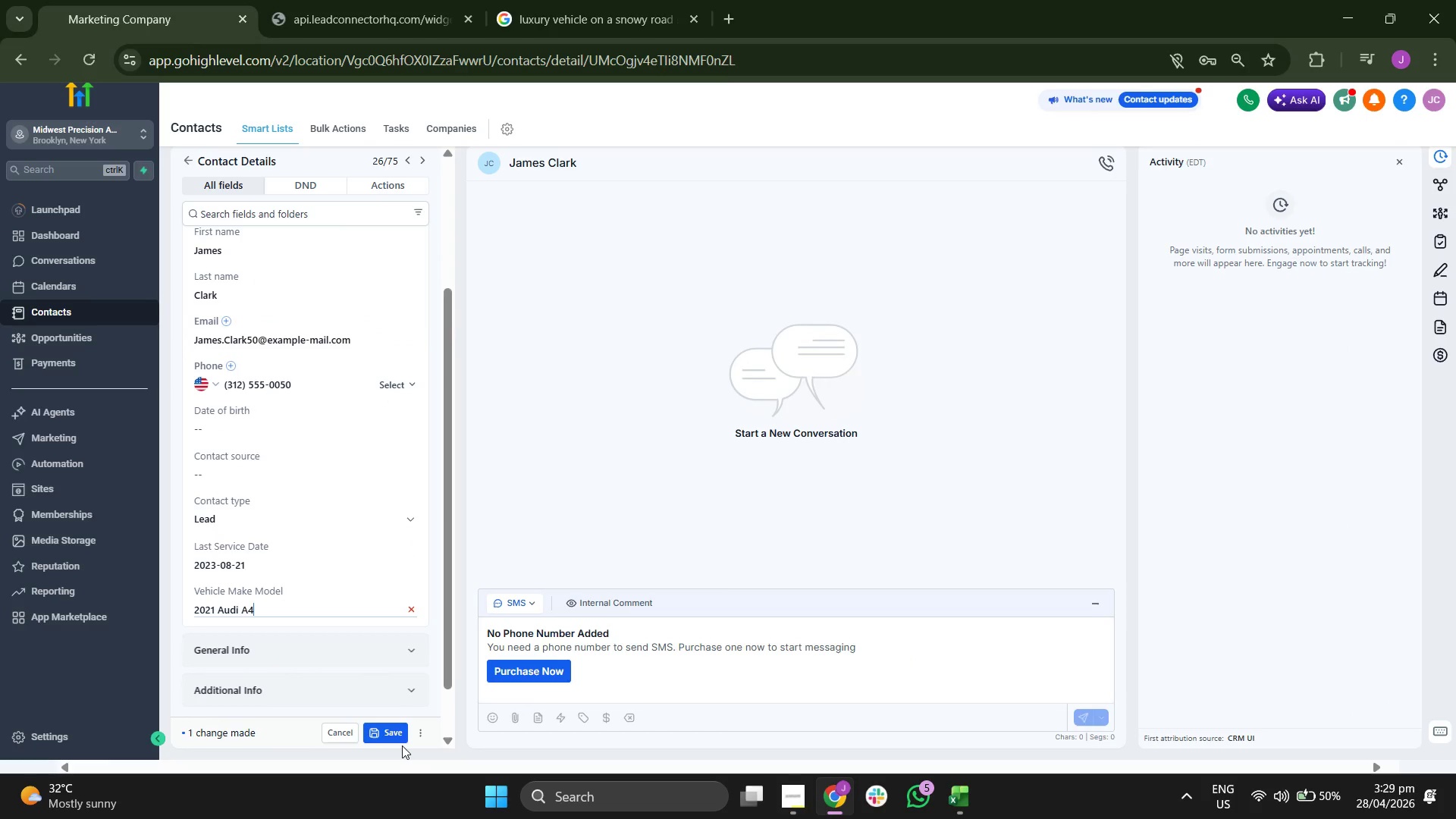 
left_click([397, 739])
 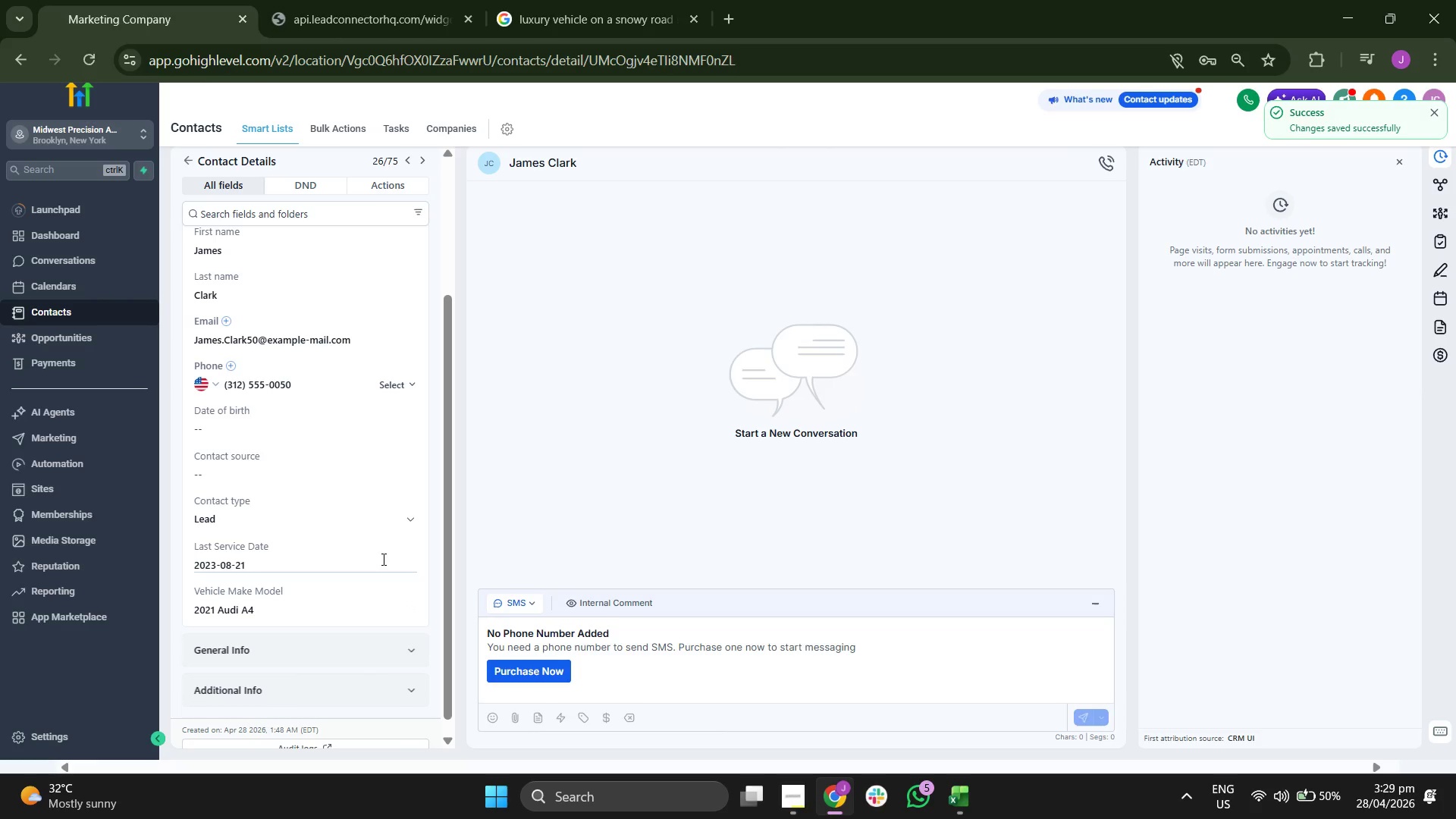 
scroll: coordinate [356, 486], scroll_direction: up, amount: 1.0
 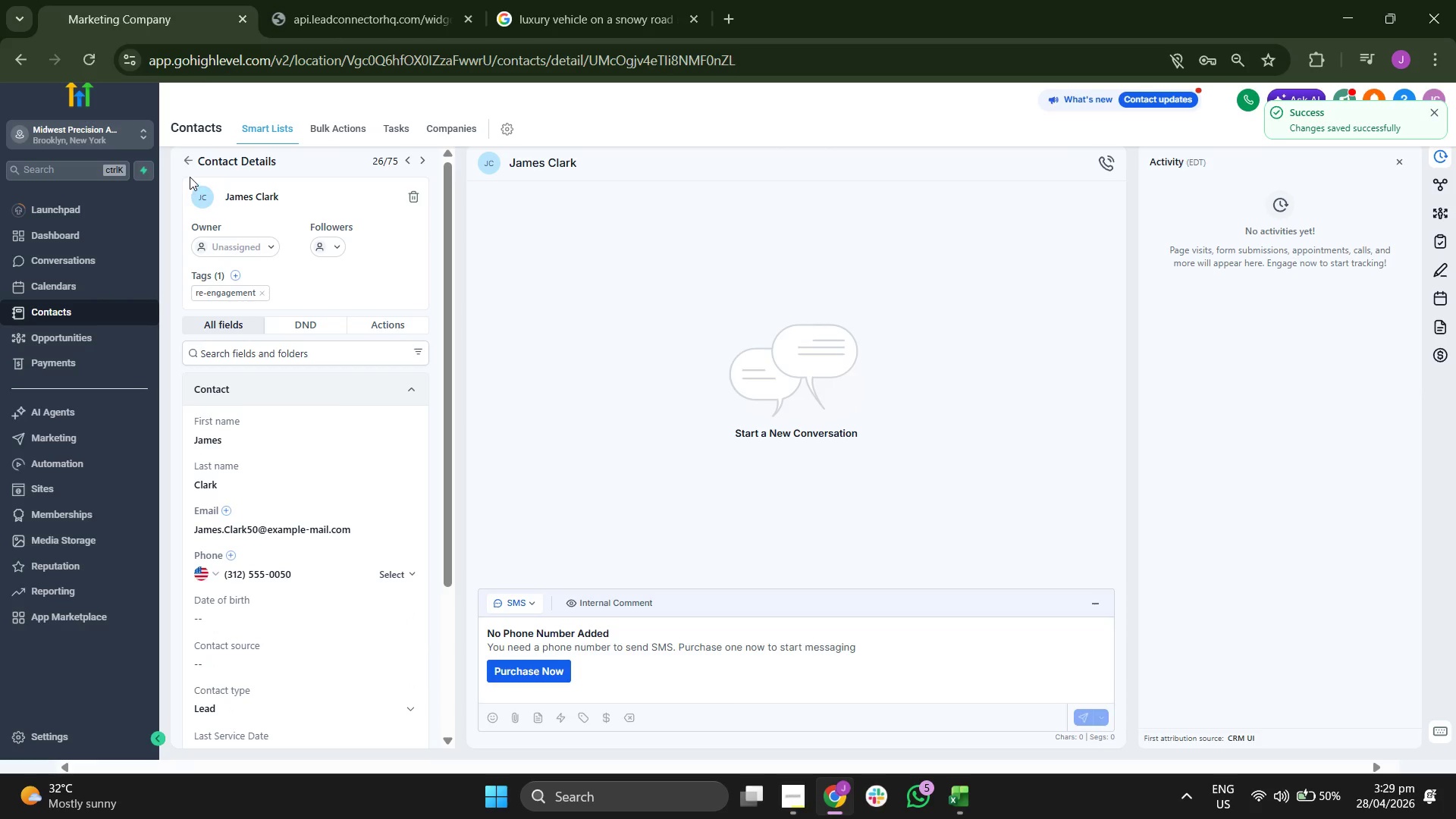 
left_click([190, 169])
 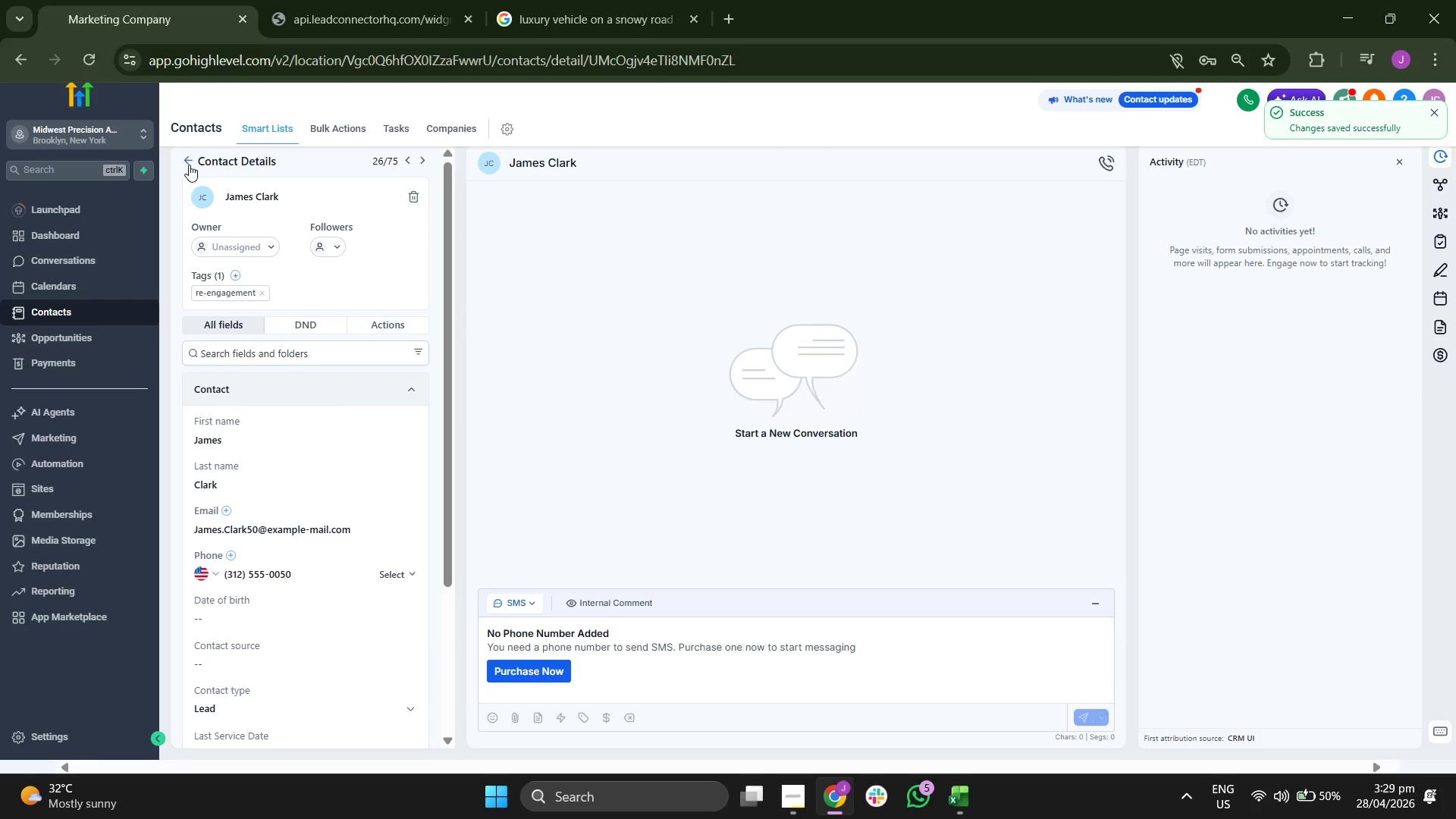 
left_click([189, 165])
 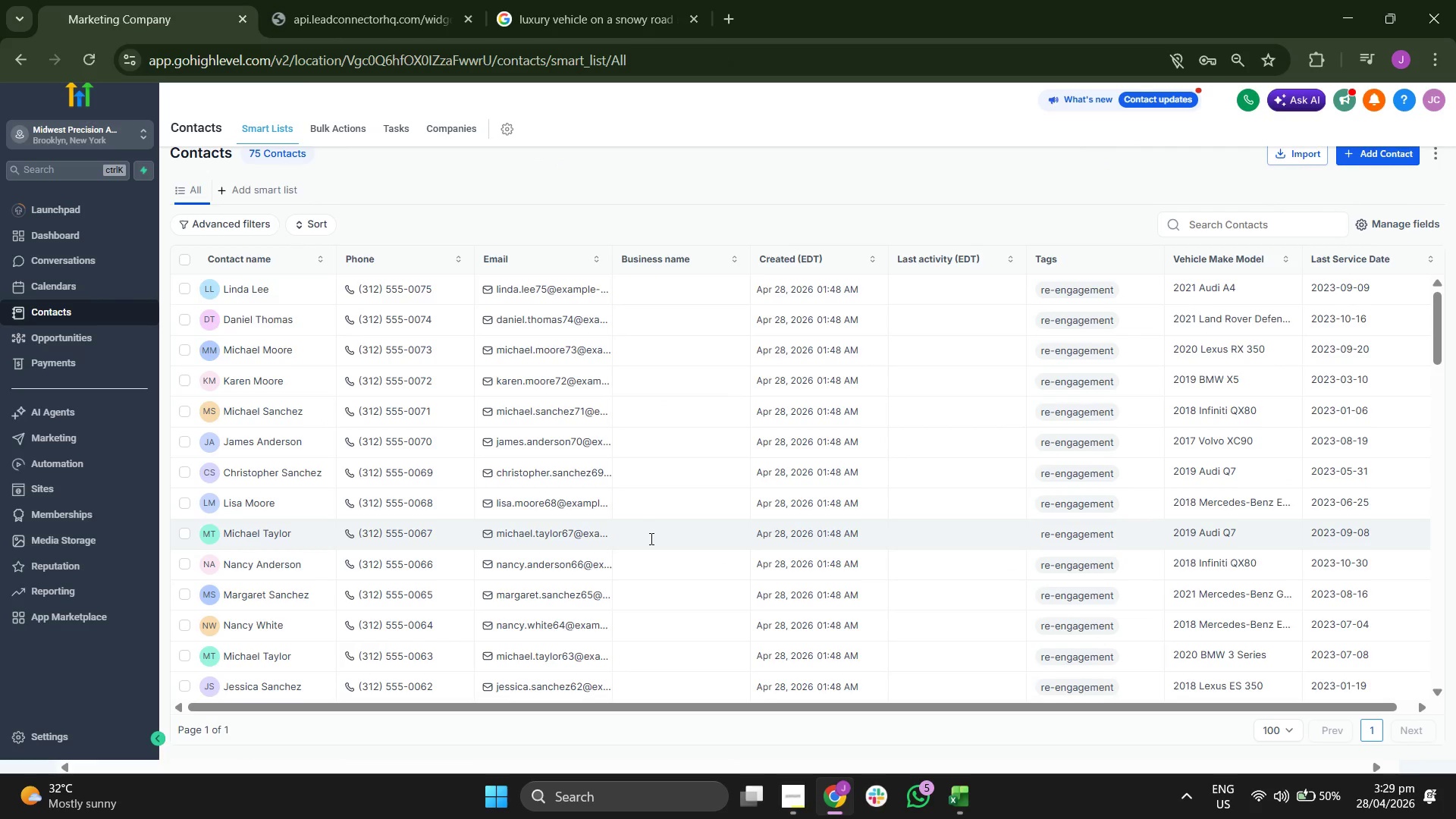 
scroll: coordinate [564, 533], scroll_direction: down, amount: 5.0
 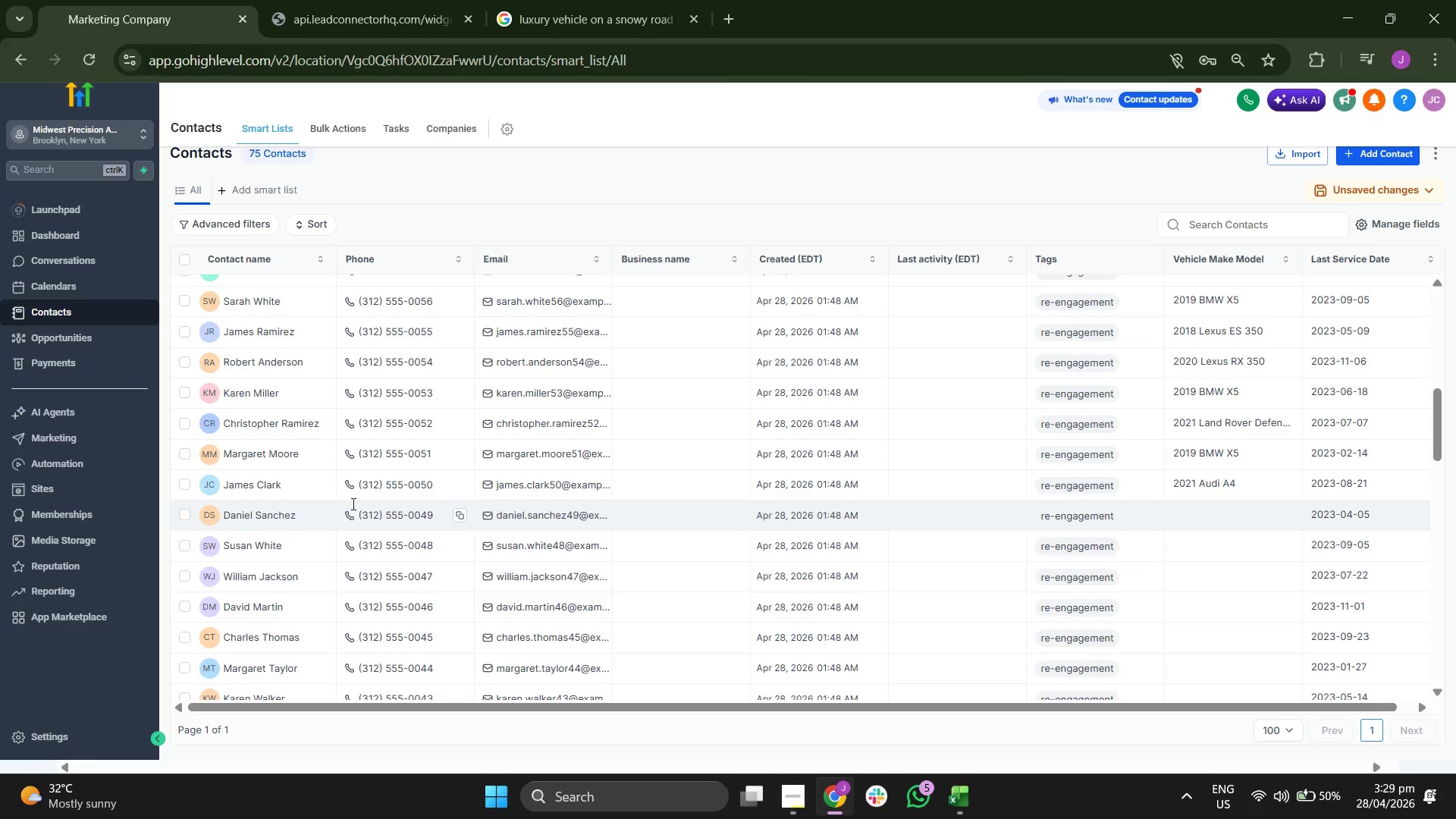 
left_click([285, 517])
 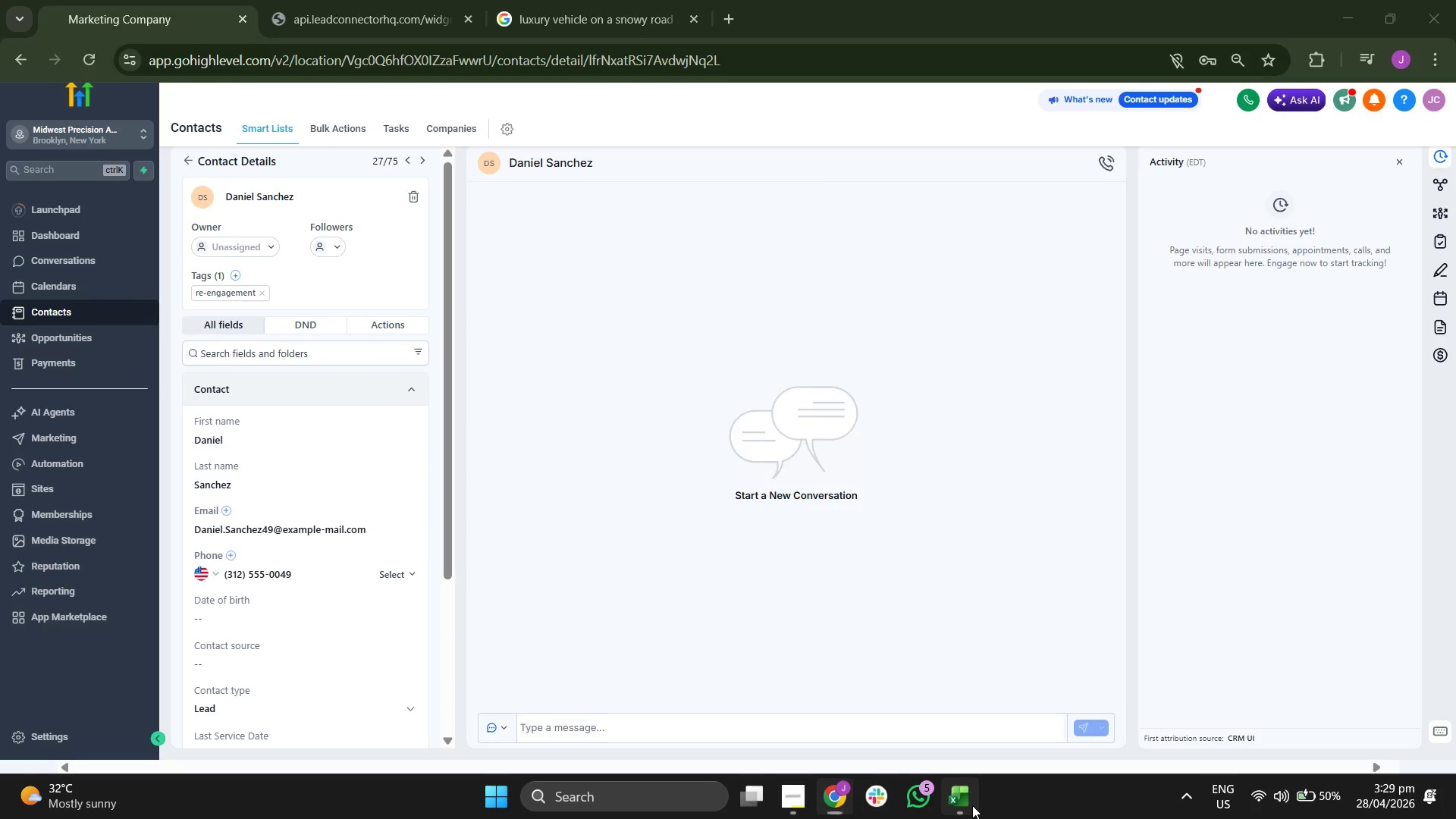 
key(ArrowUp)
 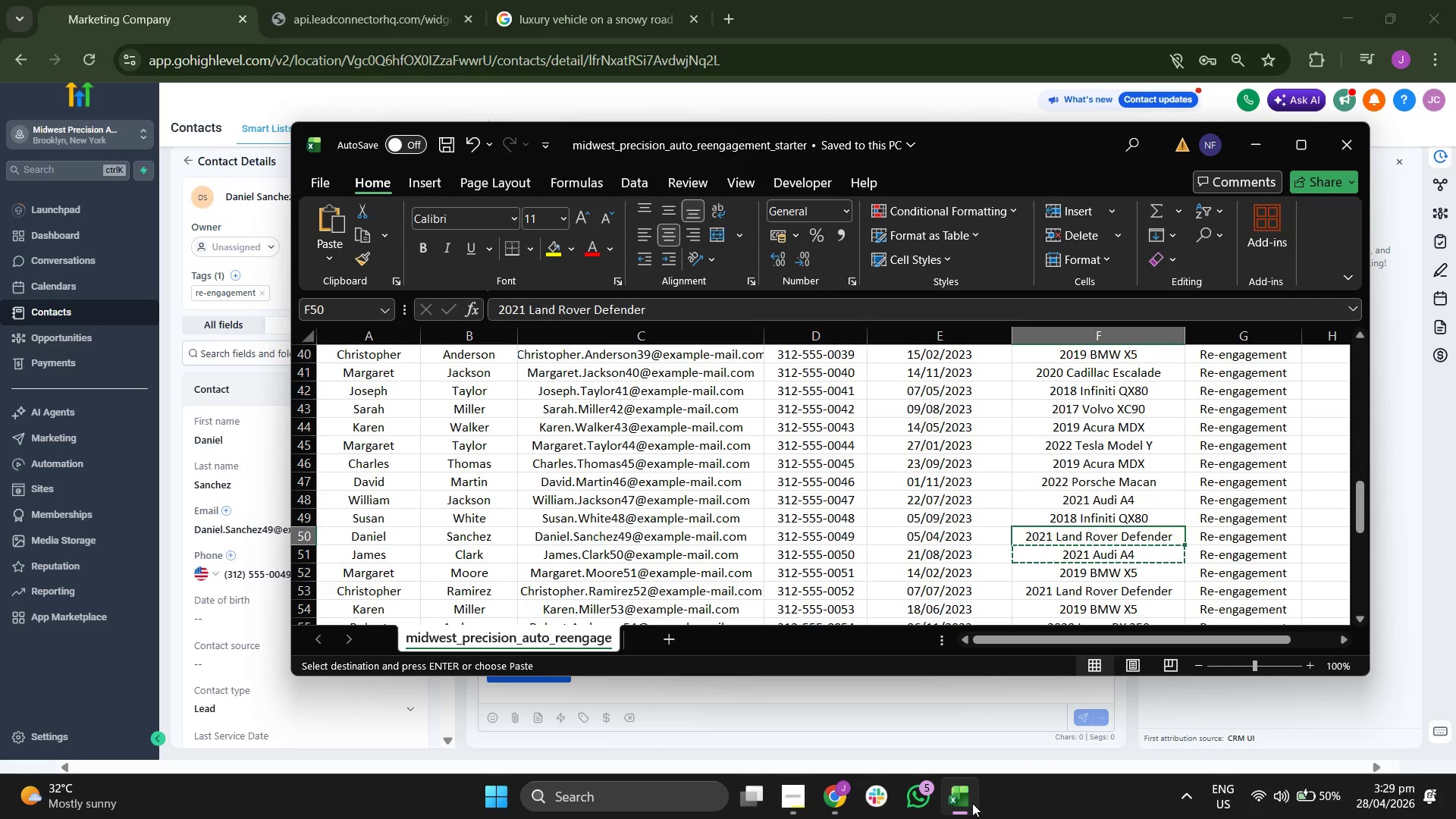 
key(Control+ControlLeft)
 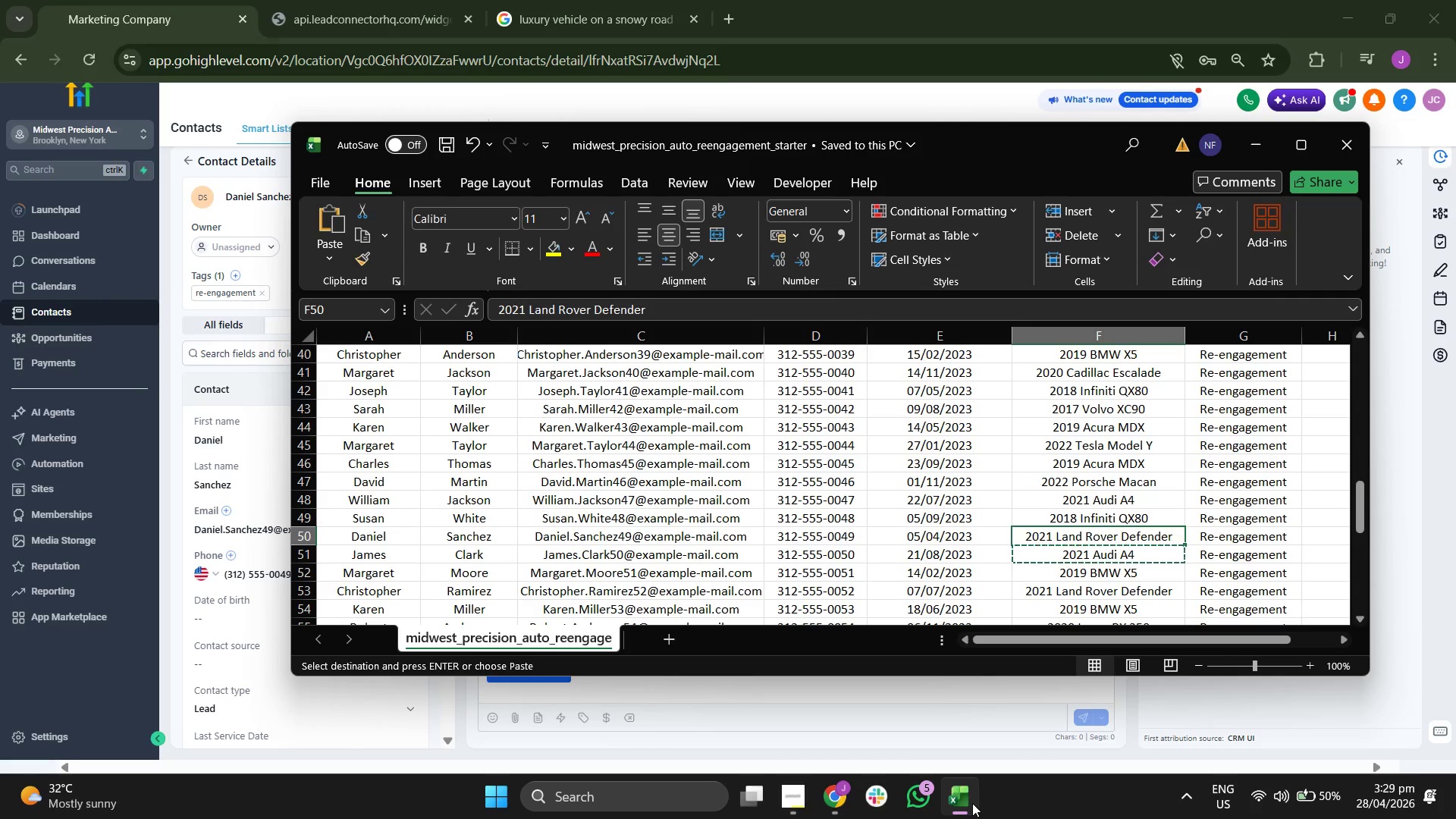 
key(Control+C)
 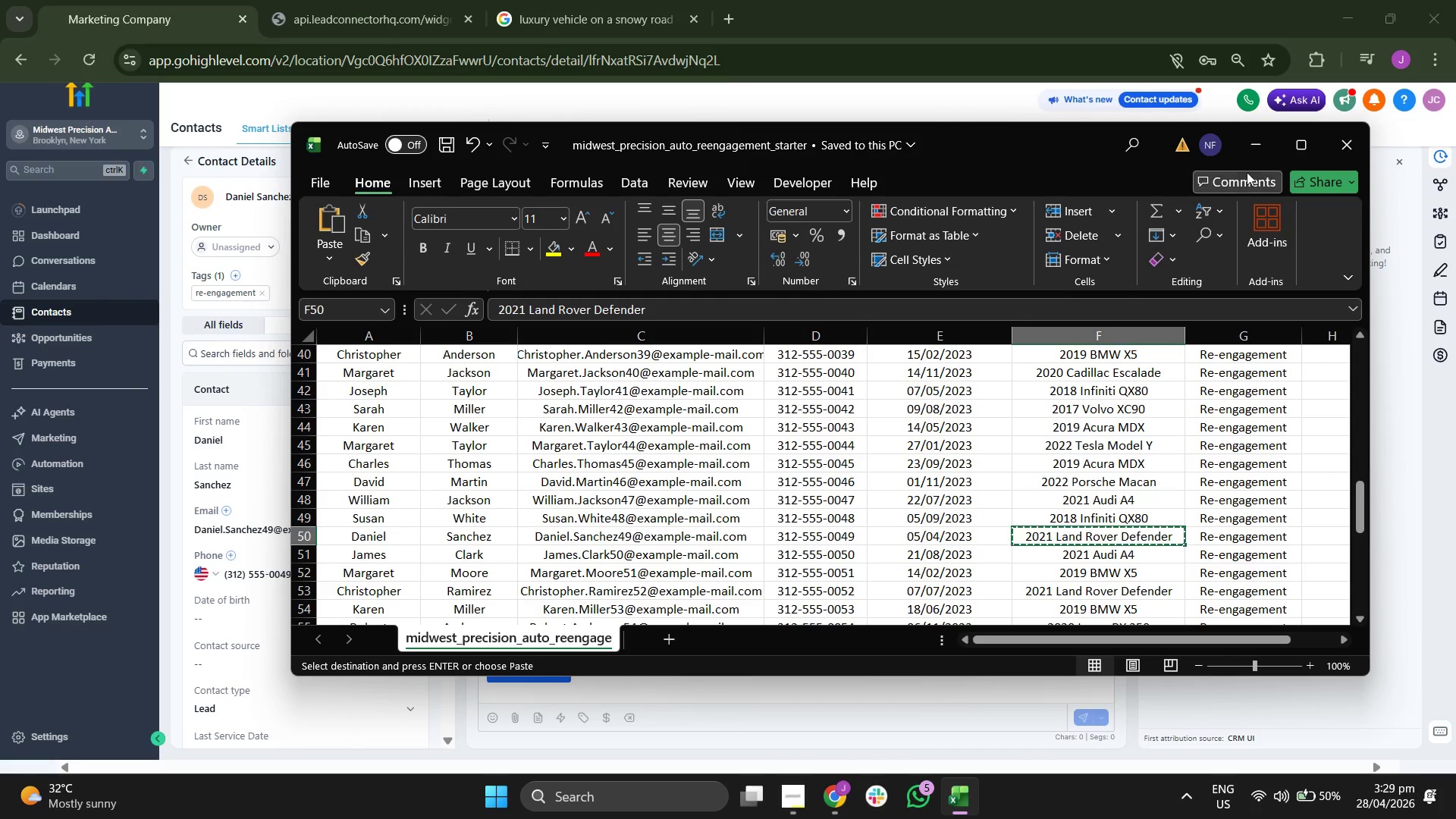 
left_click([1250, 140])
 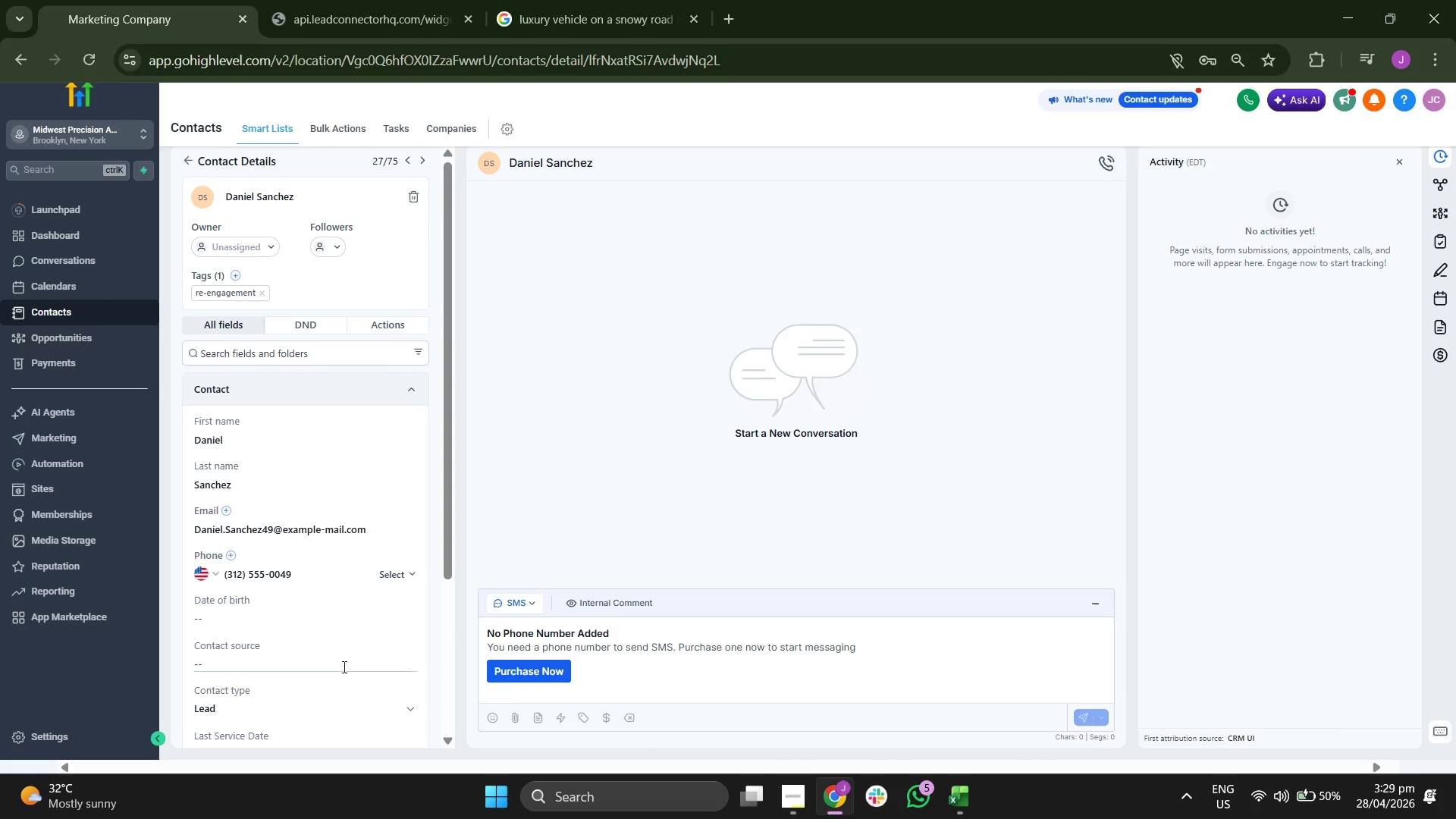 
scroll: coordinate [294, 671], scroll_direction: down, amount: 2.0
 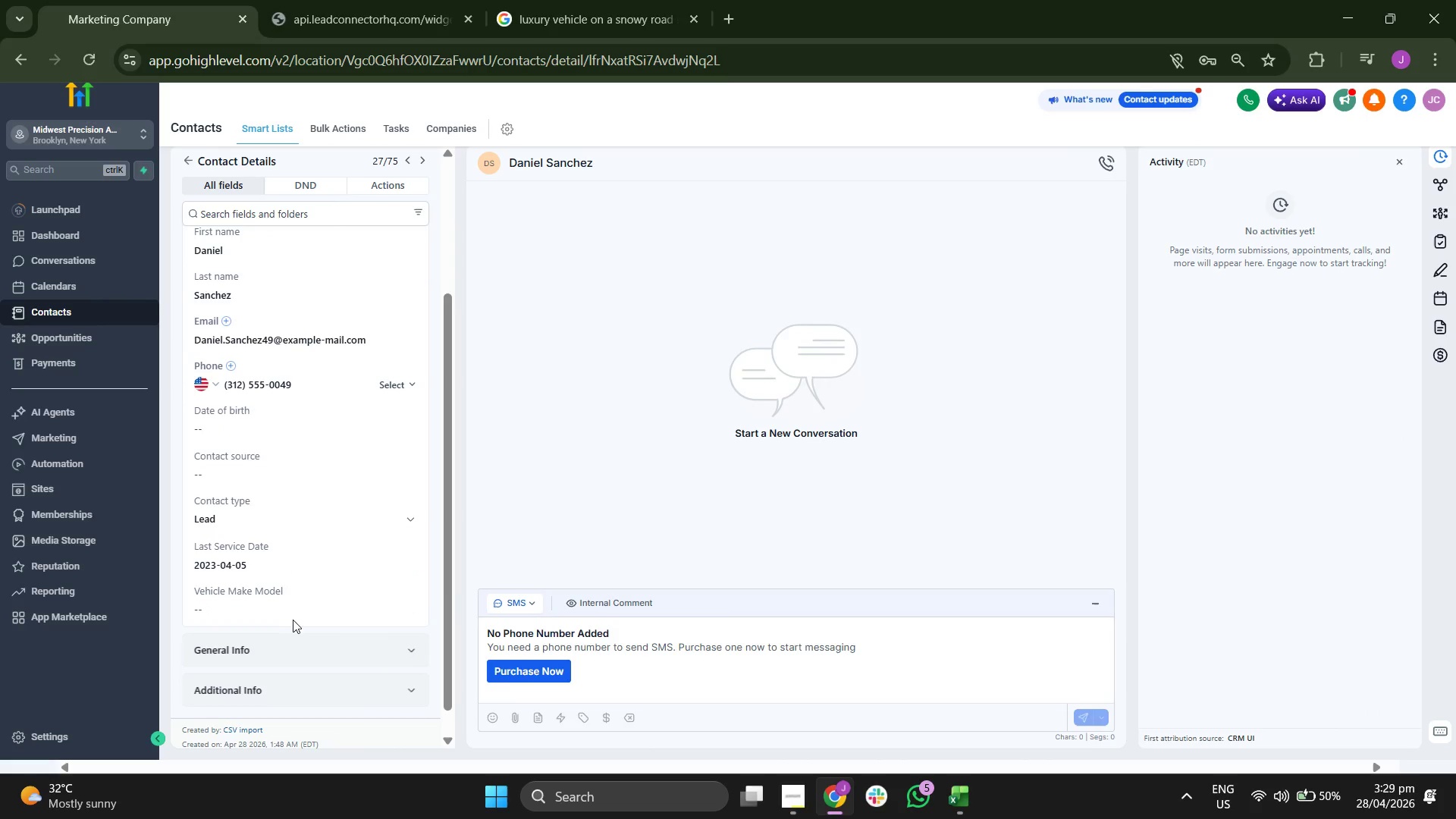 
double_click([297, 615])
 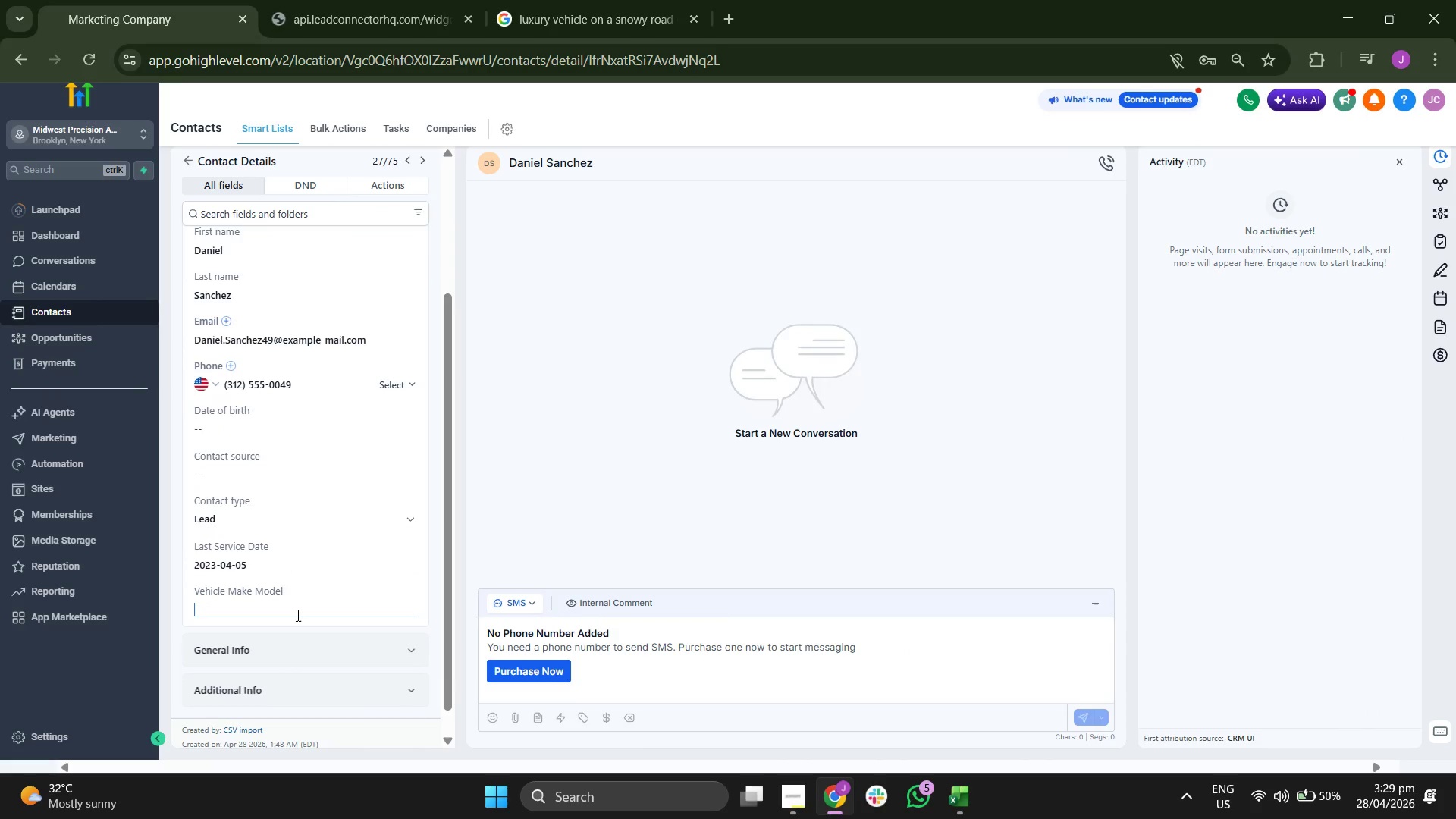 
key(Control+V)
 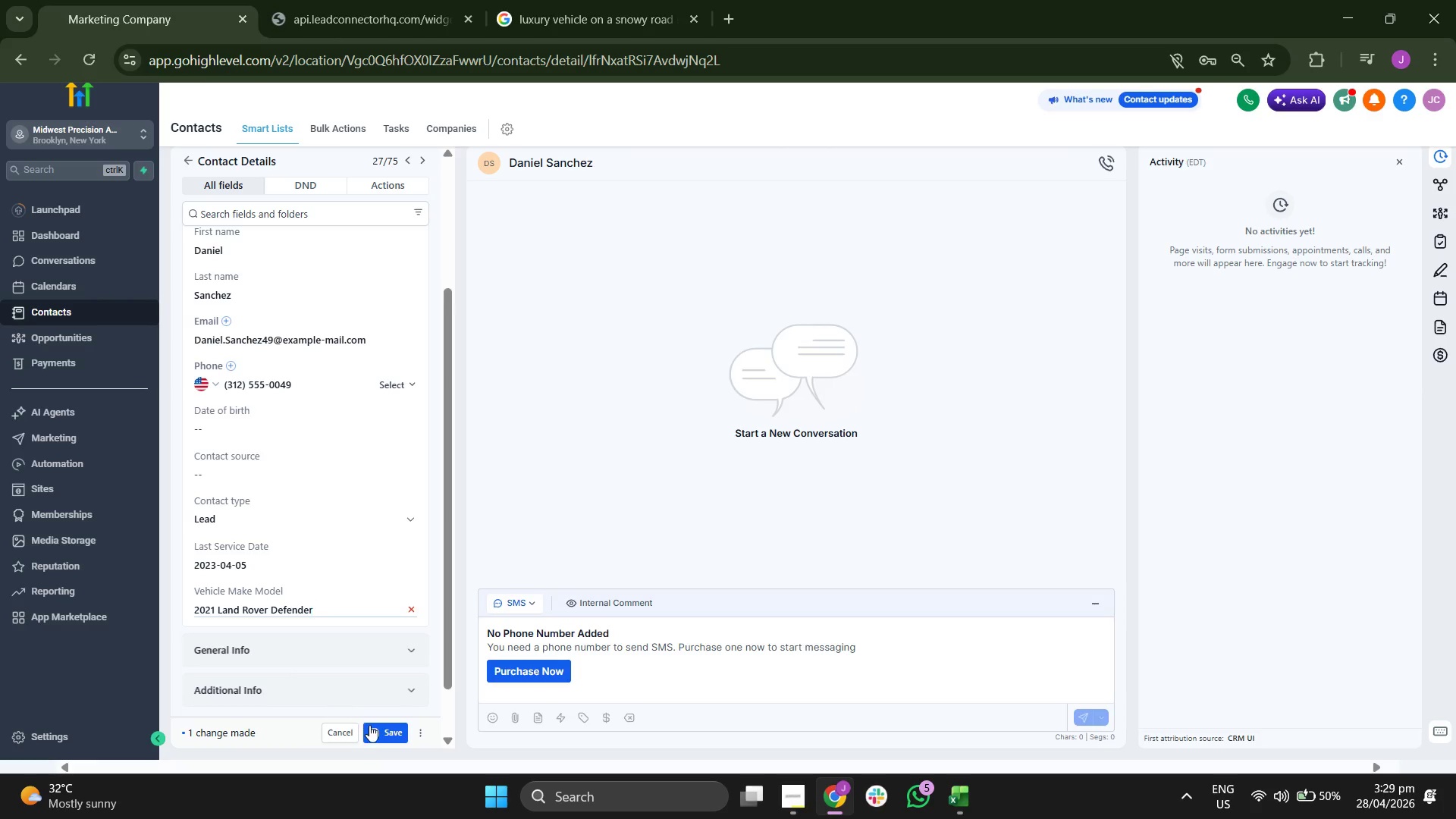 
left_click([371, 728])
 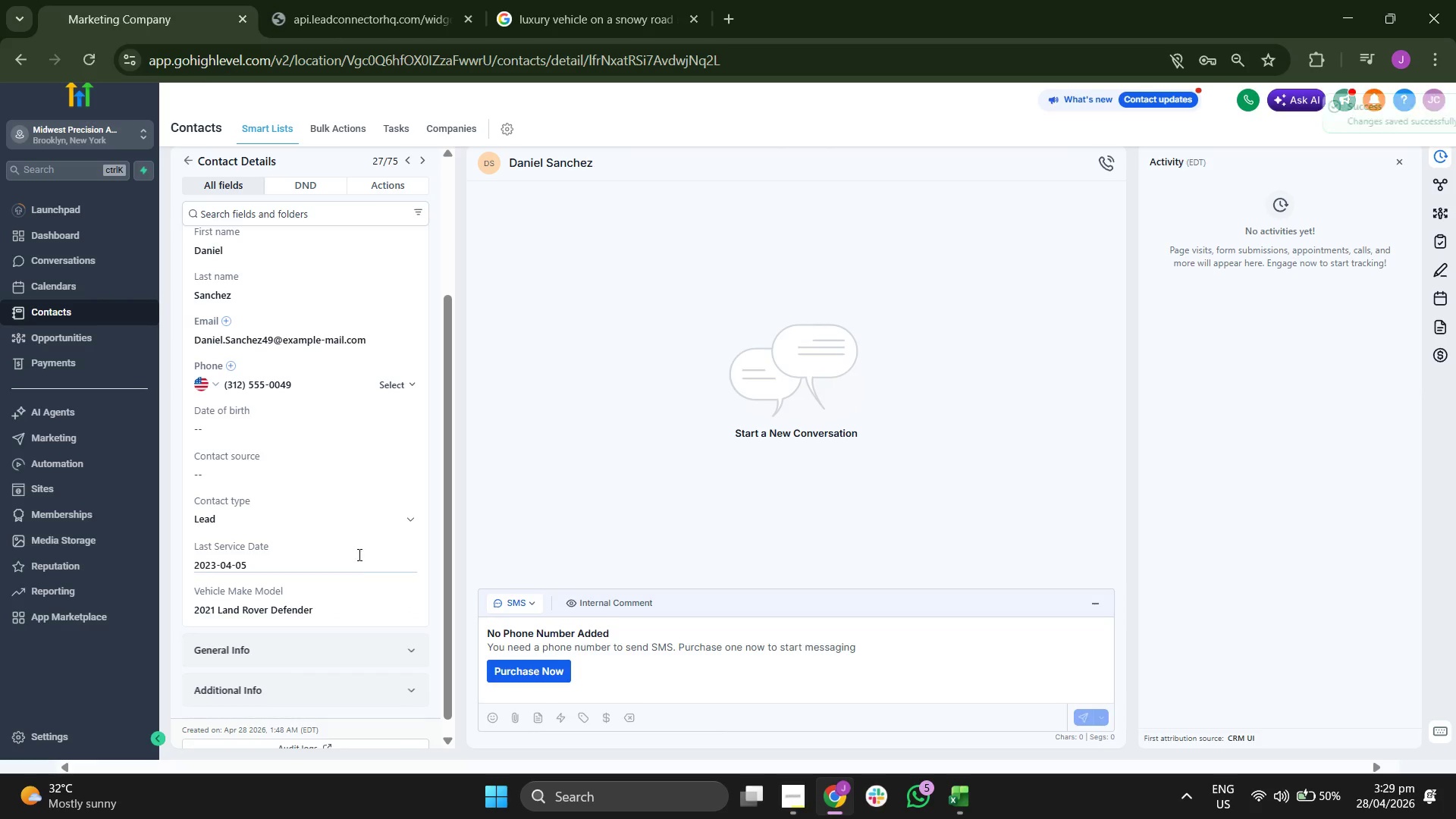 
scroll: coordinate [360, 542], scroll_direction: up, amount: 1.0
 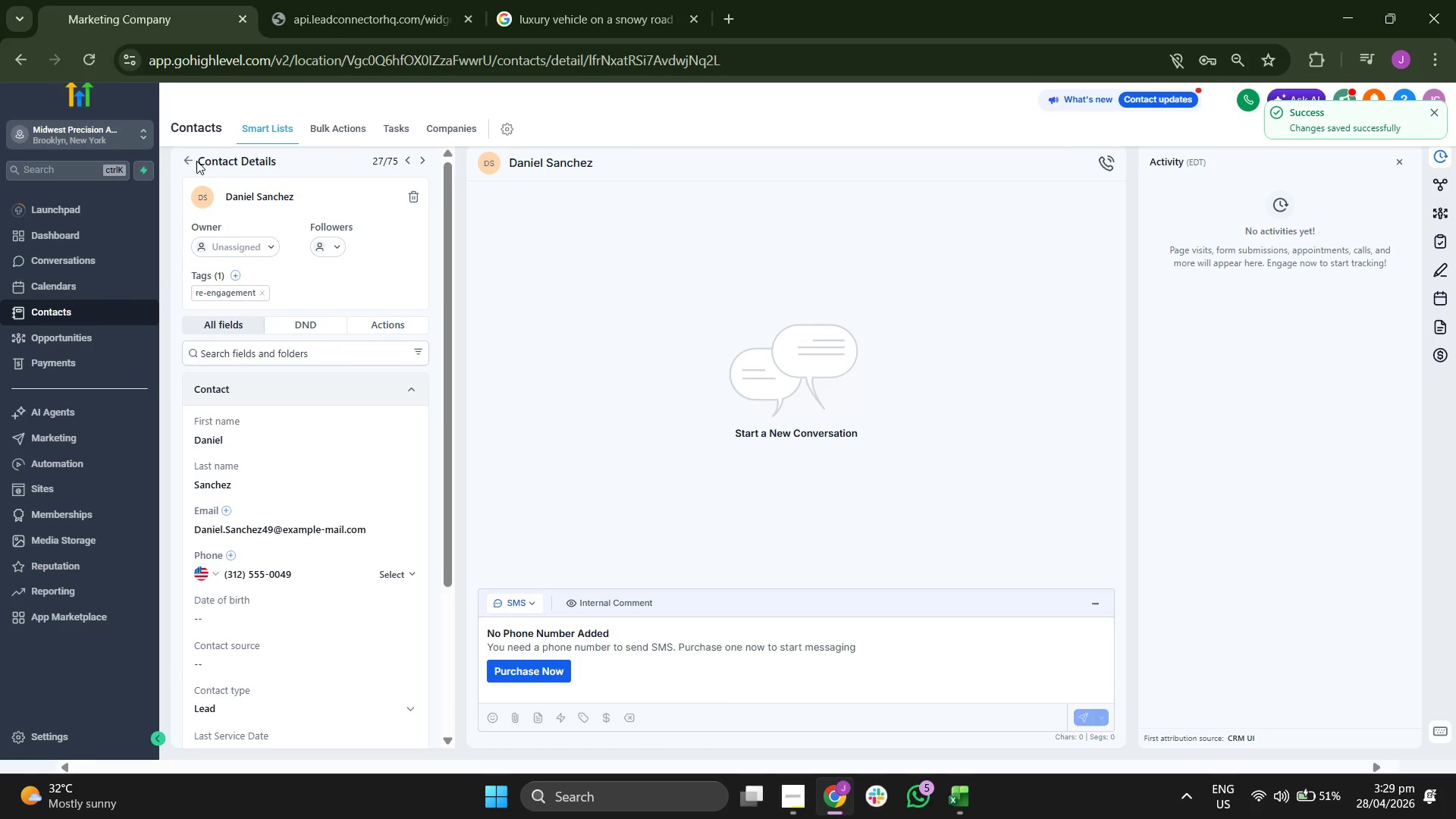 
left_click([190, 161])
 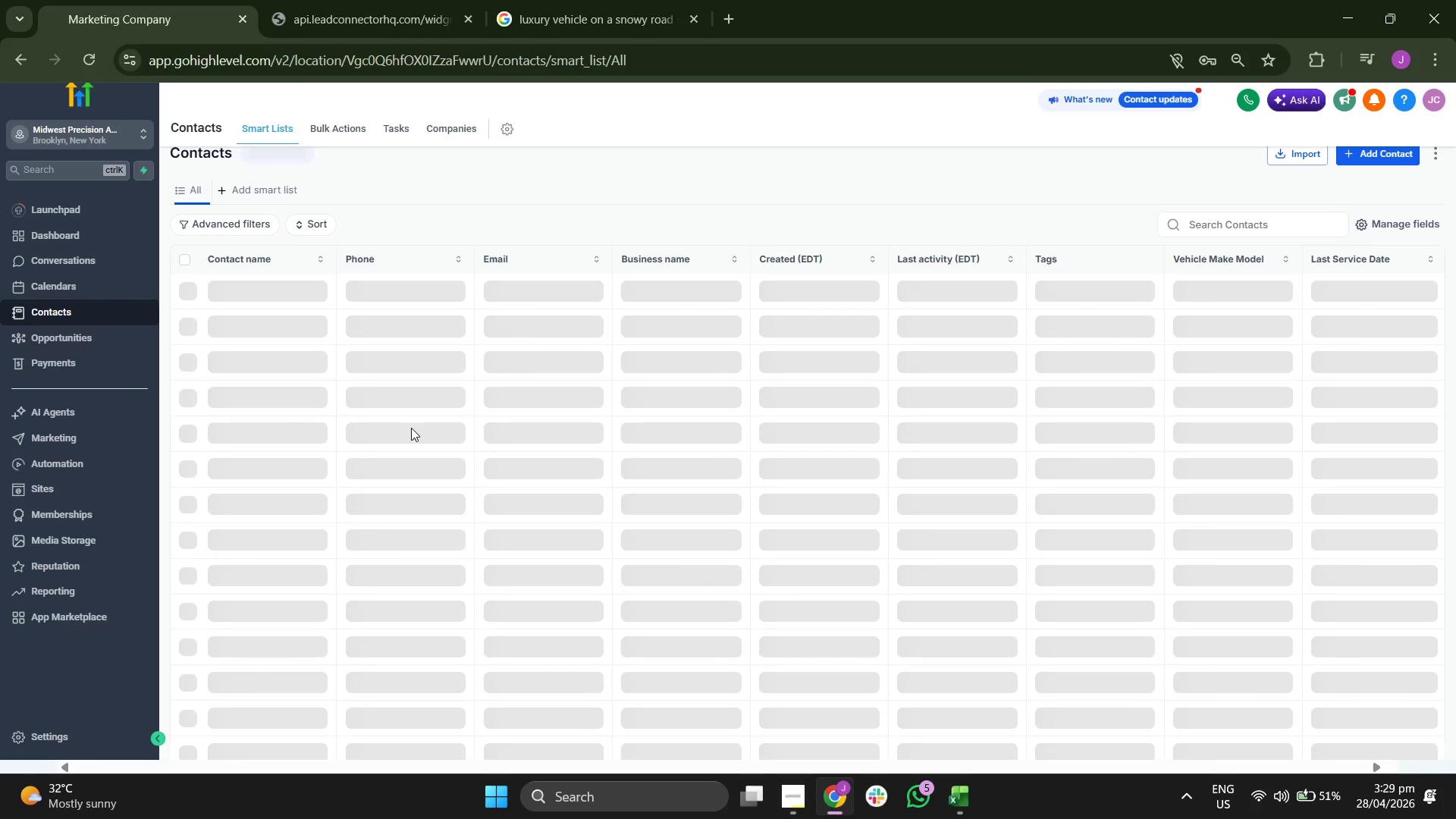 
scroll: coordinate [411, 427], scroll_direction: down, amount: 5.0
 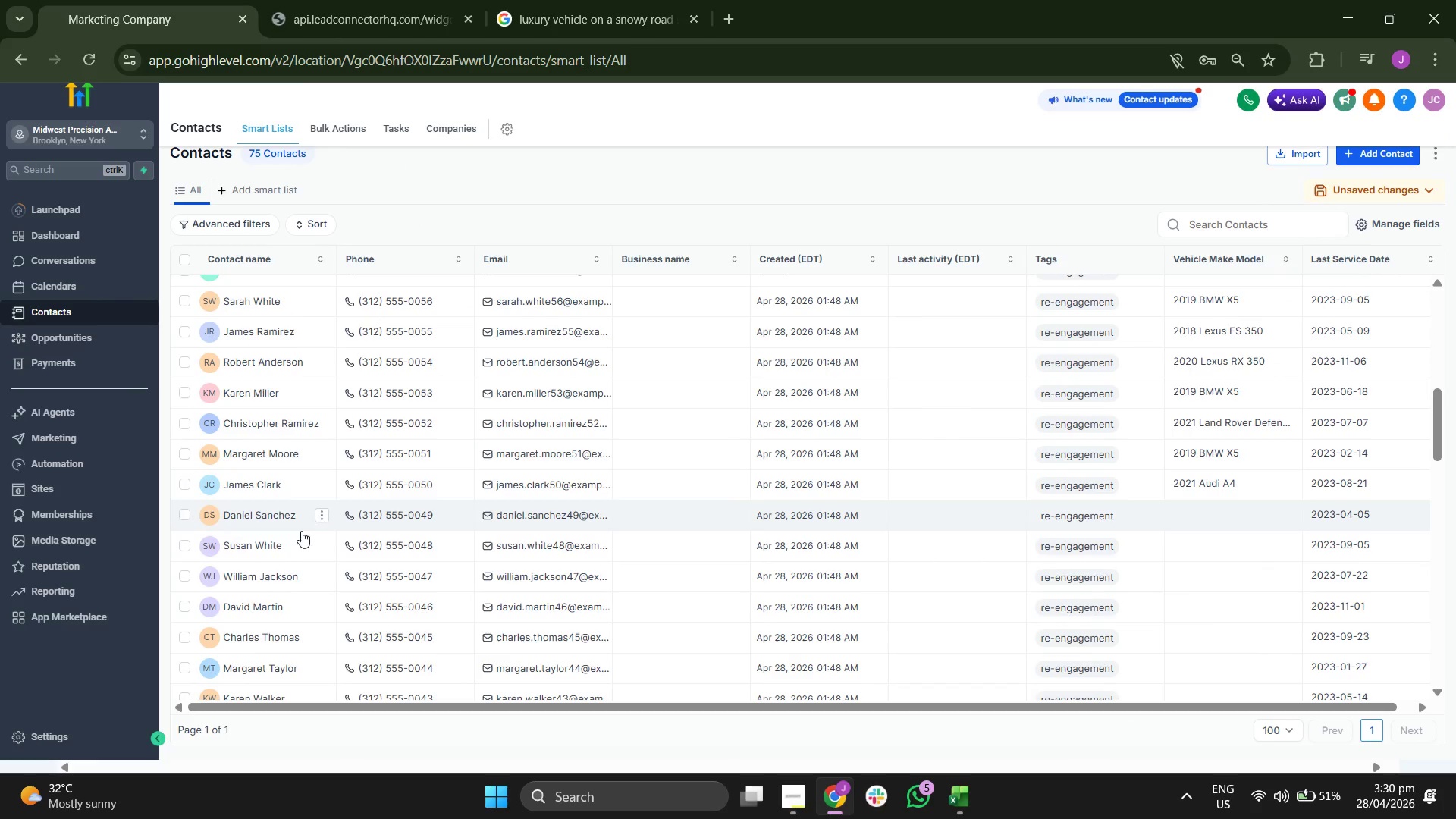 
left_click([239, 543])
 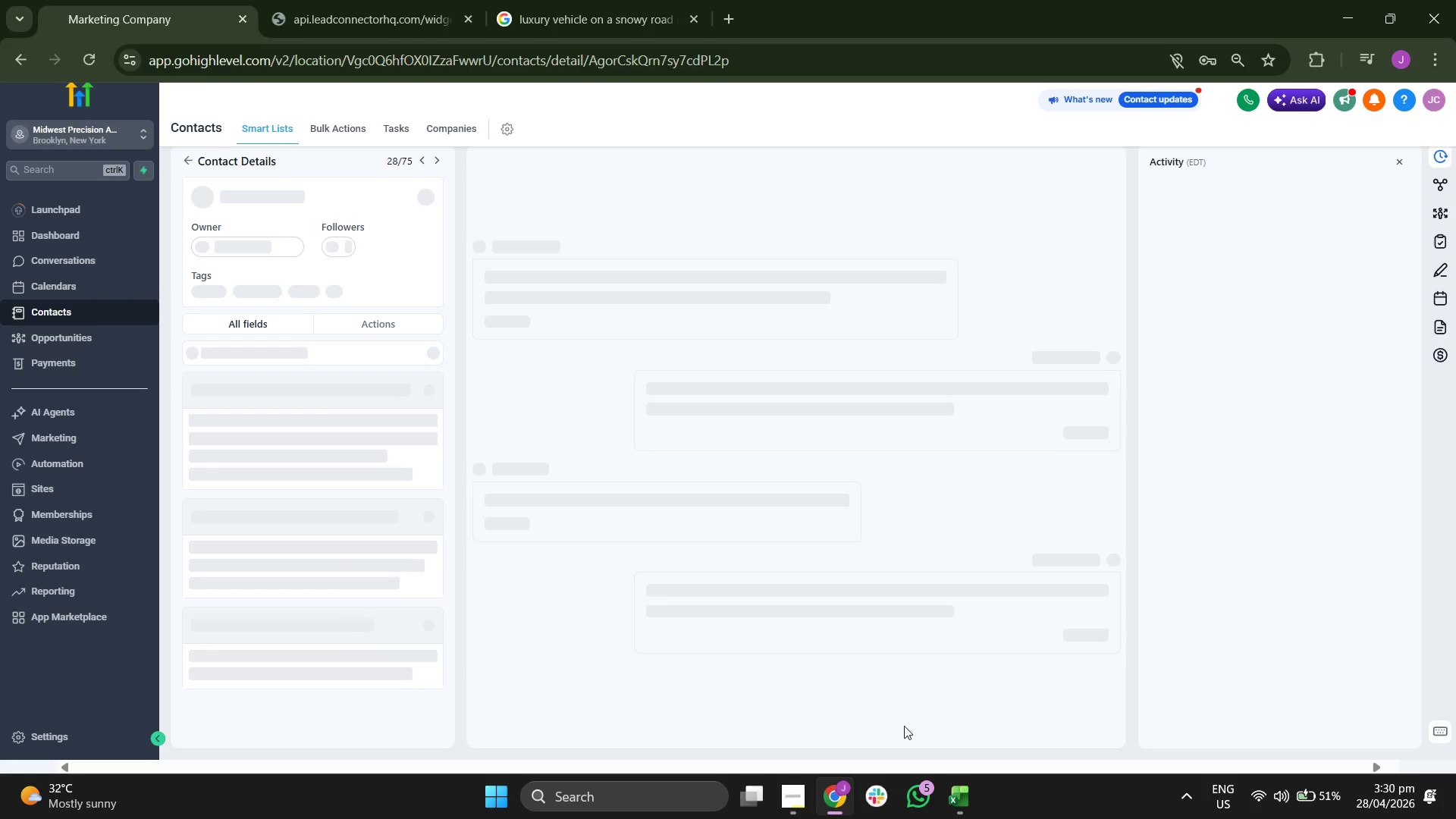 
left_click([955, 806])
 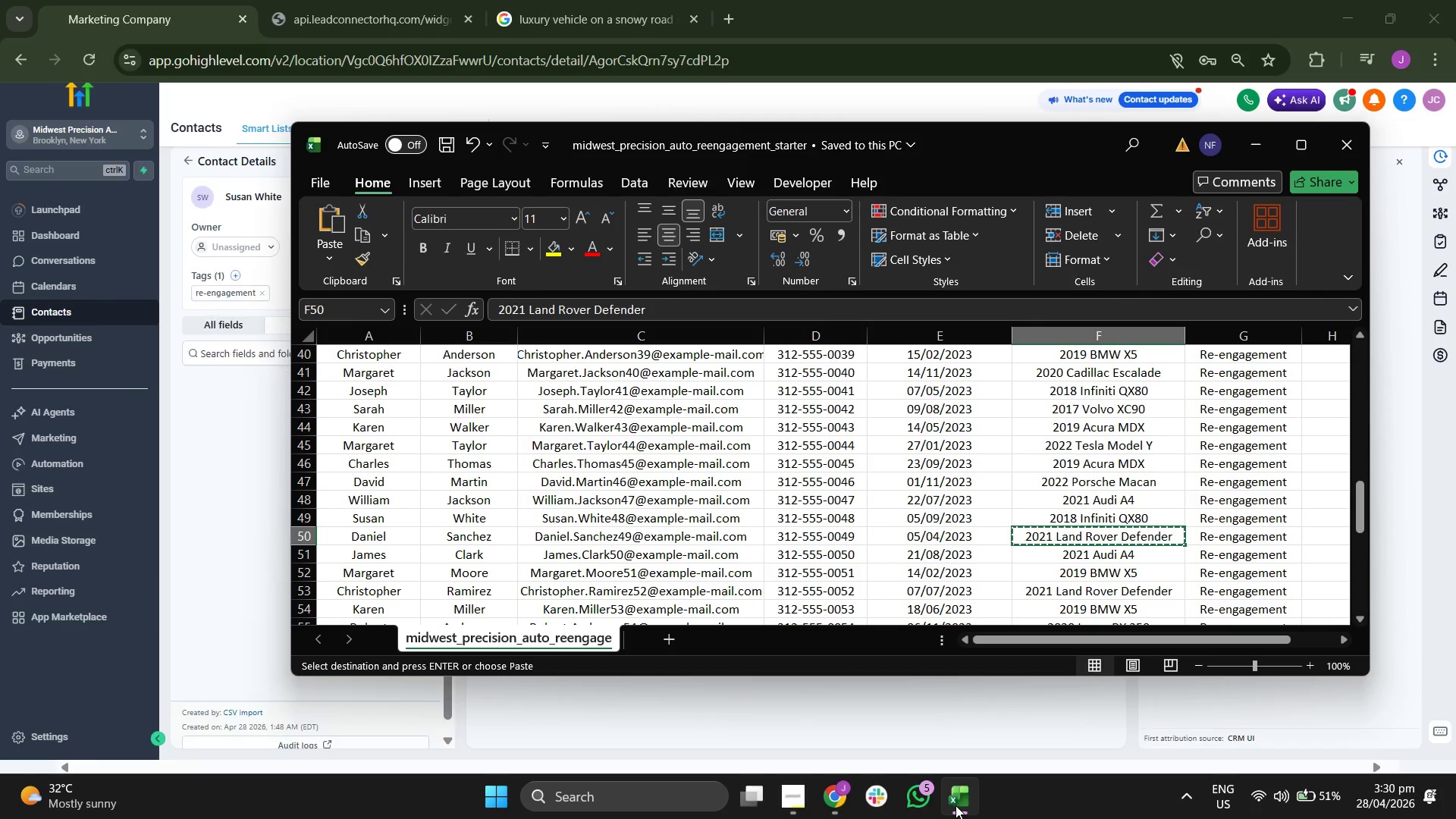 
key(ArrowLeft)
 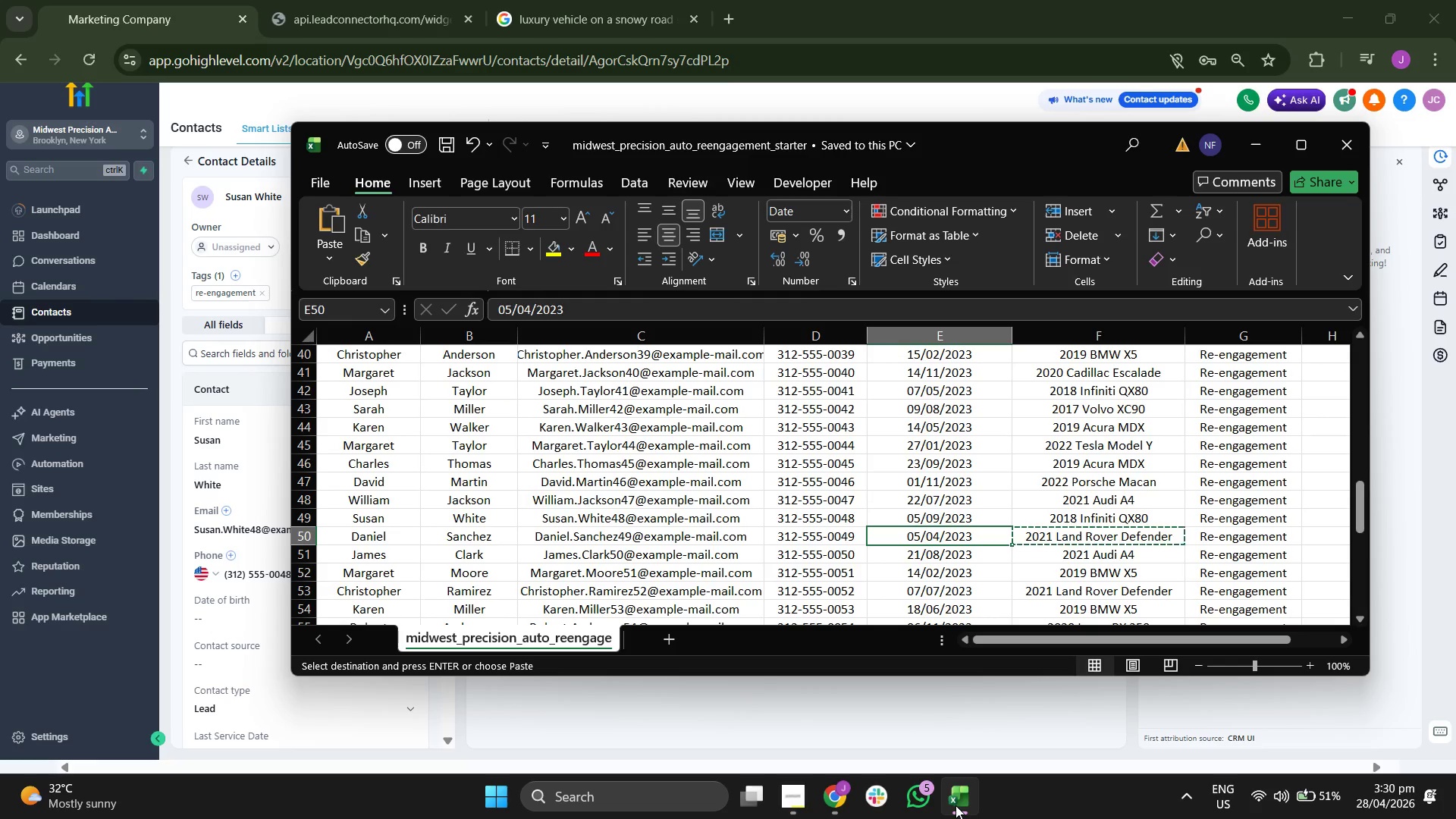 
key(ArrowRight)
 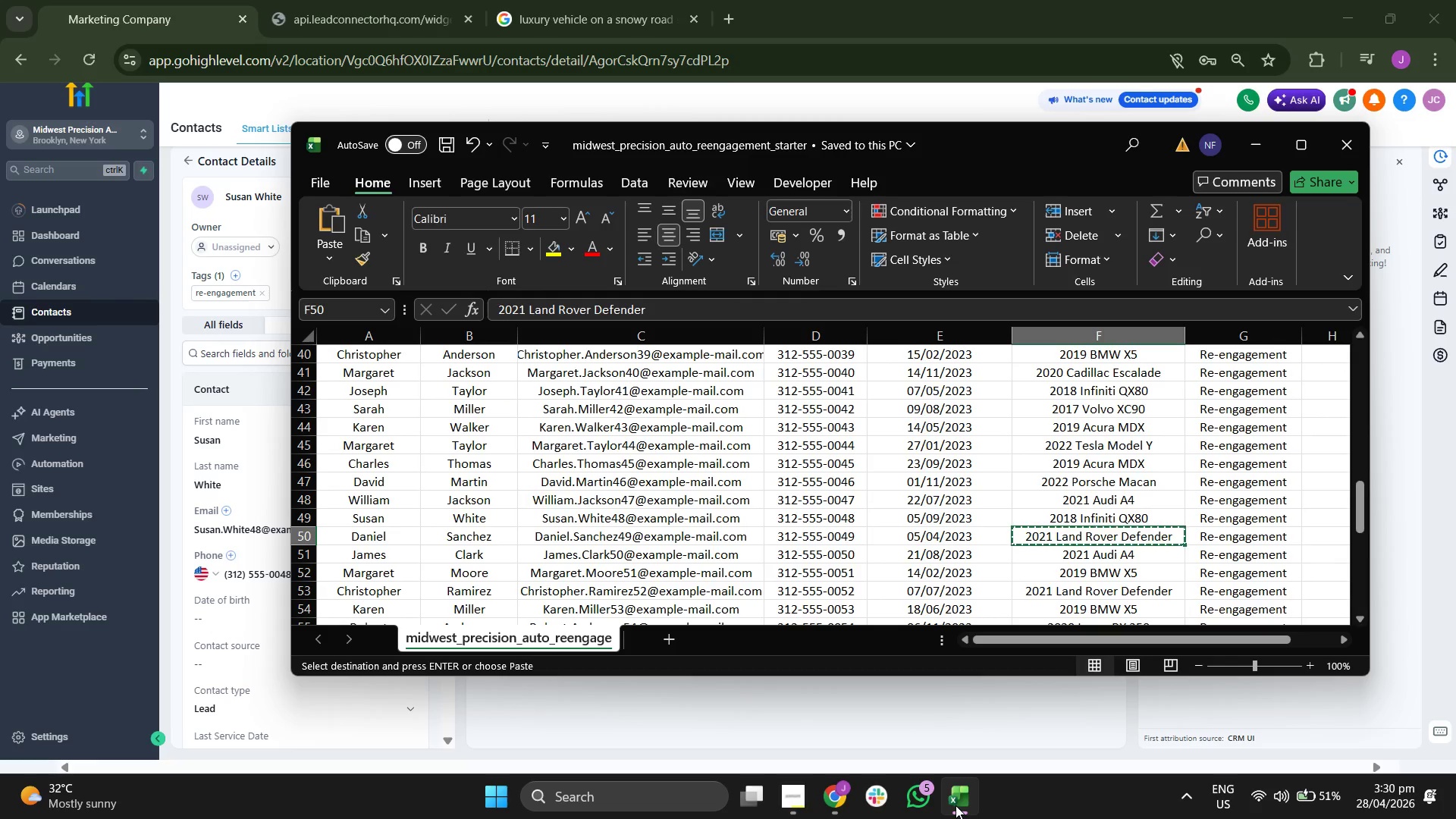 
key(ArrowUp)
 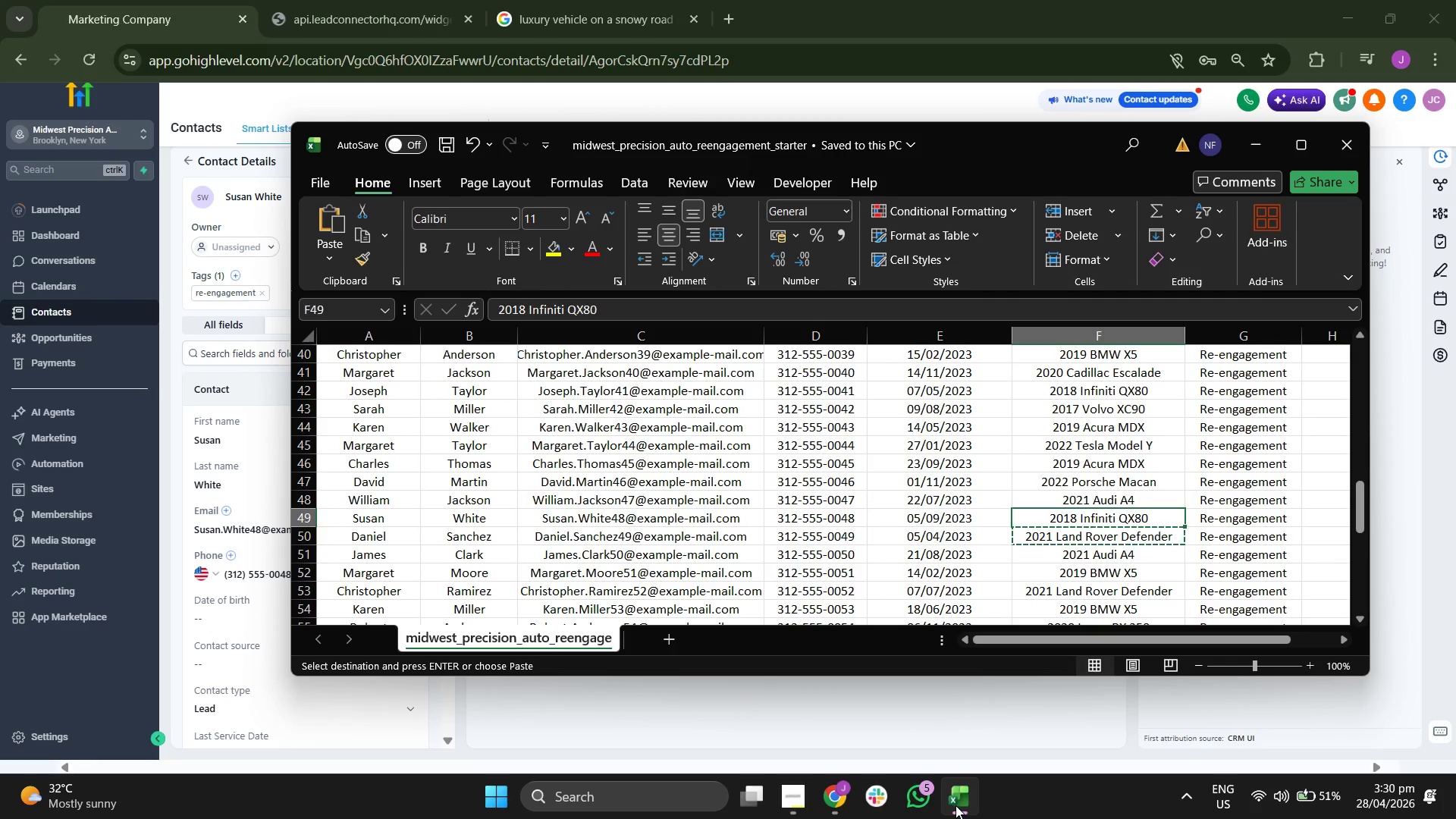 
key(Control+C)
 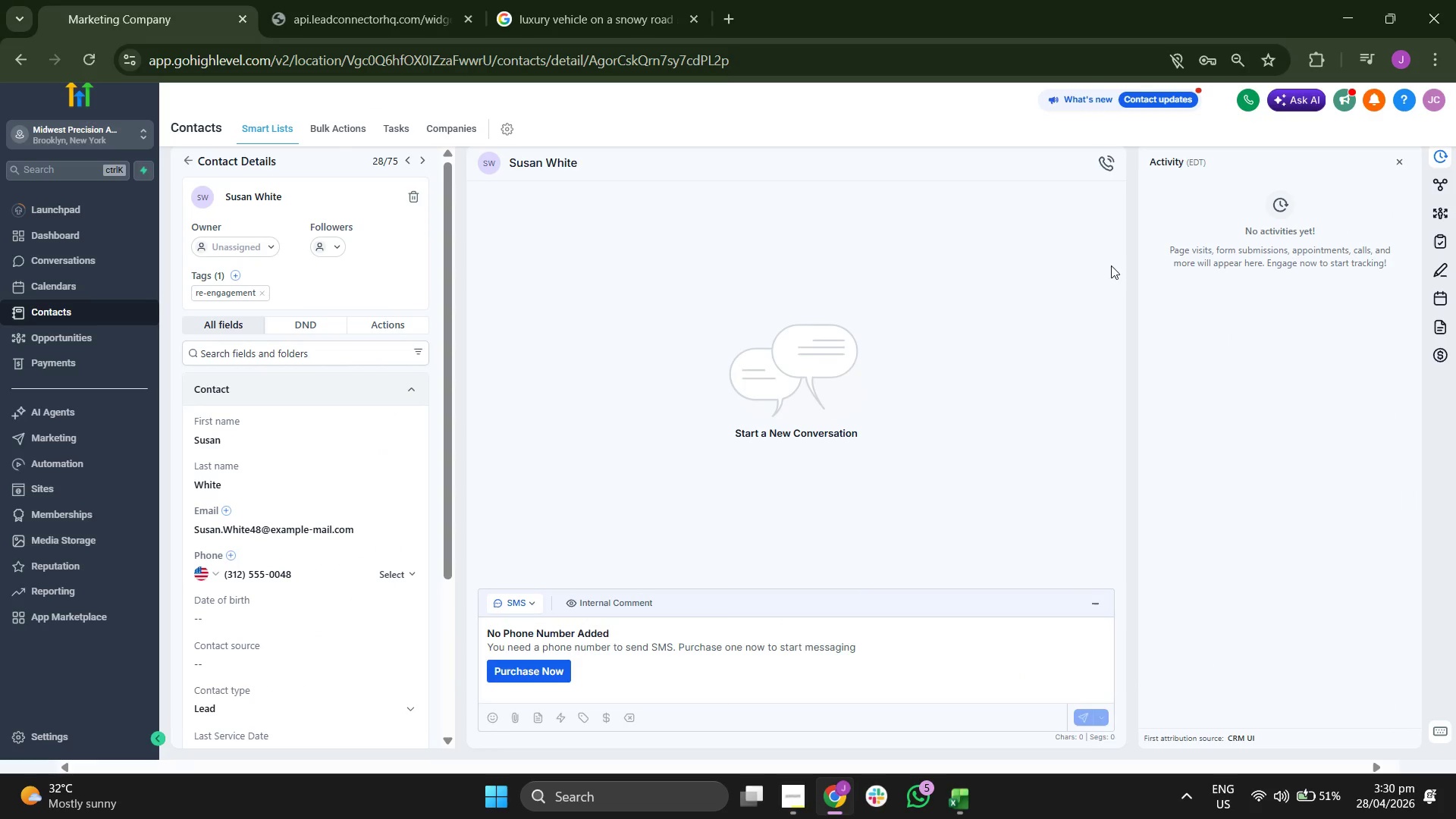 
scroll: coordinate [373, 551], scroll_direction: down, amount: 3.0
 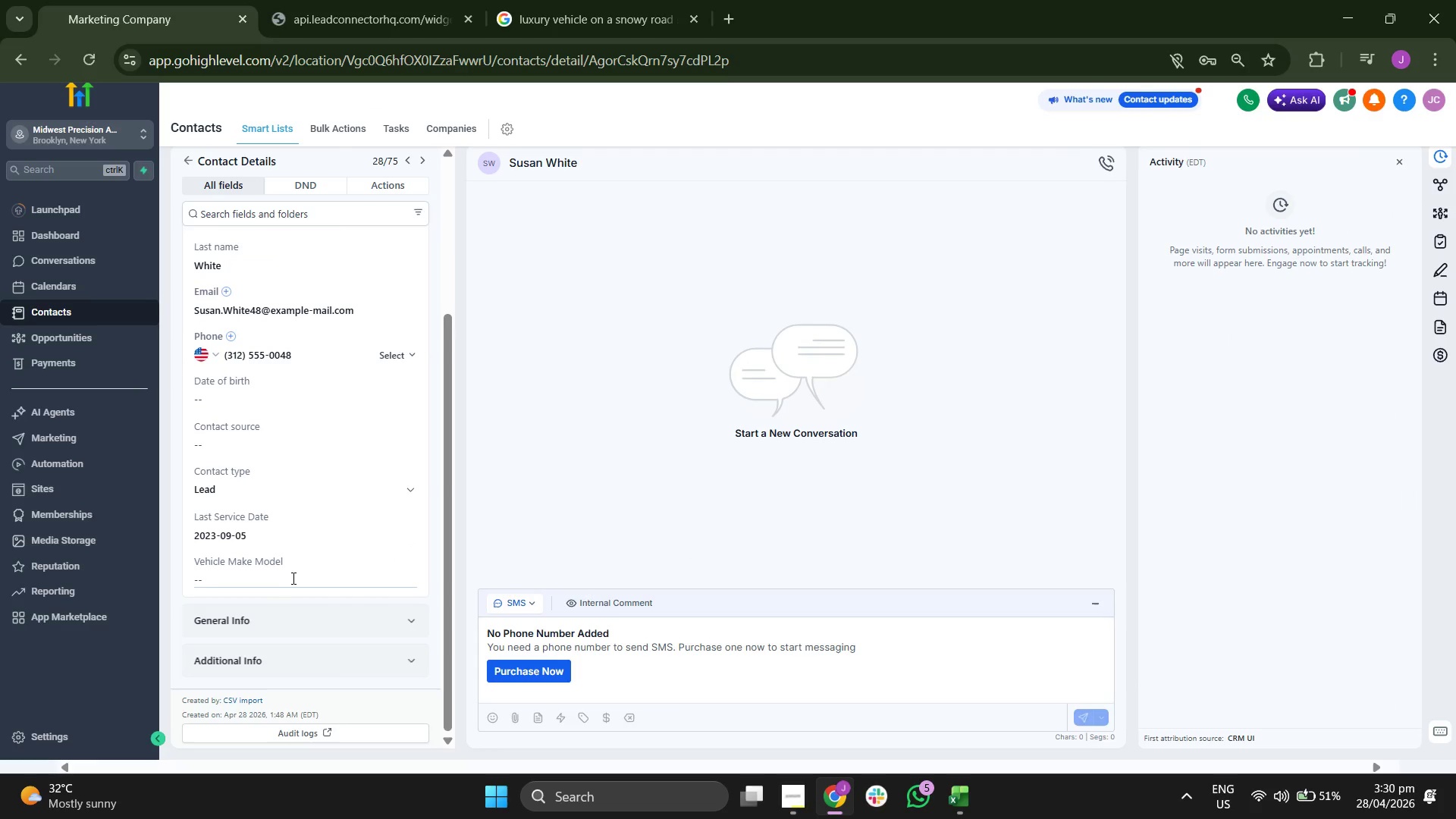 
left_click([291, 579])
 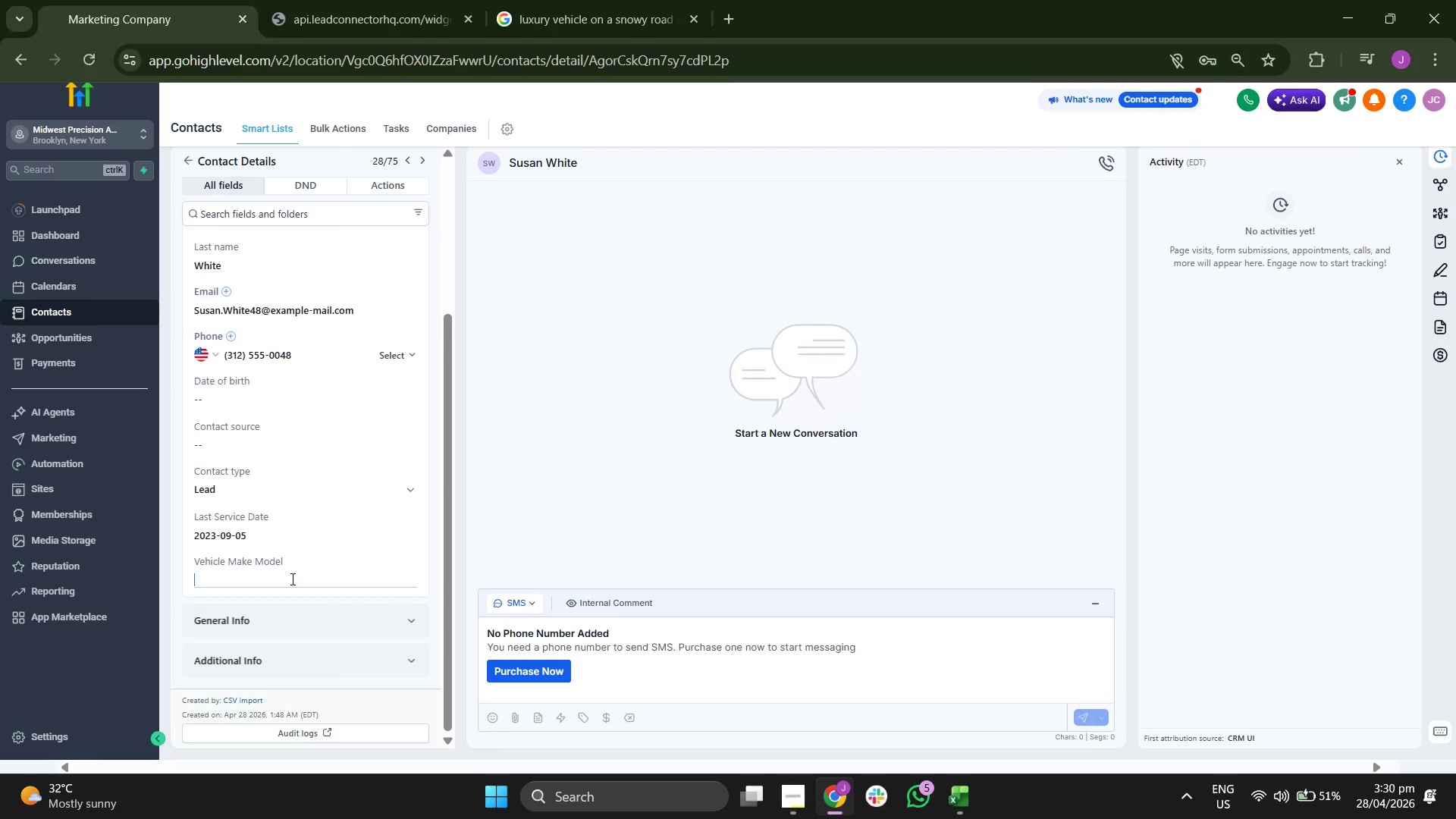 
key(Control+ControlLeft)
 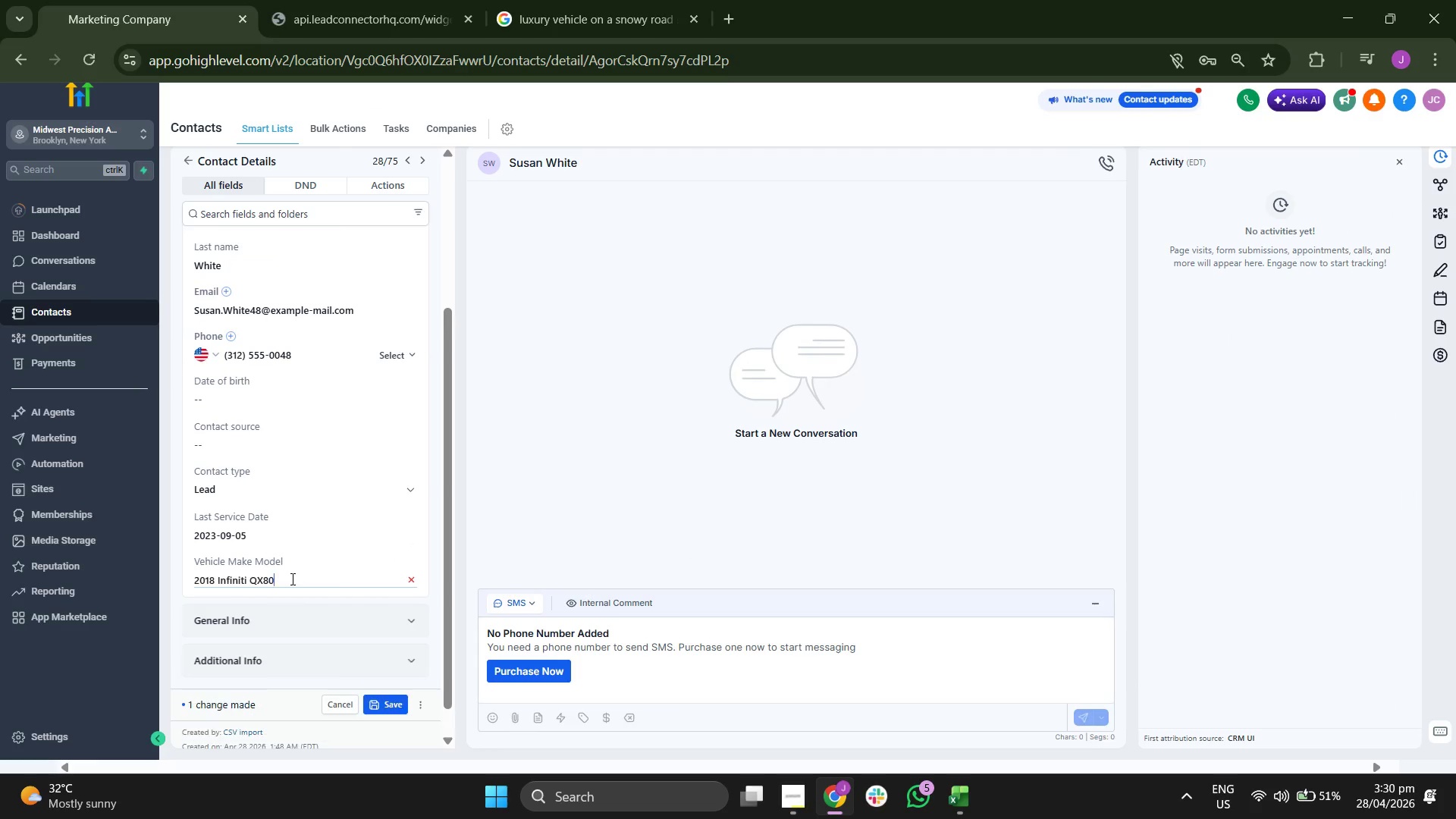 
key(Control+V)
 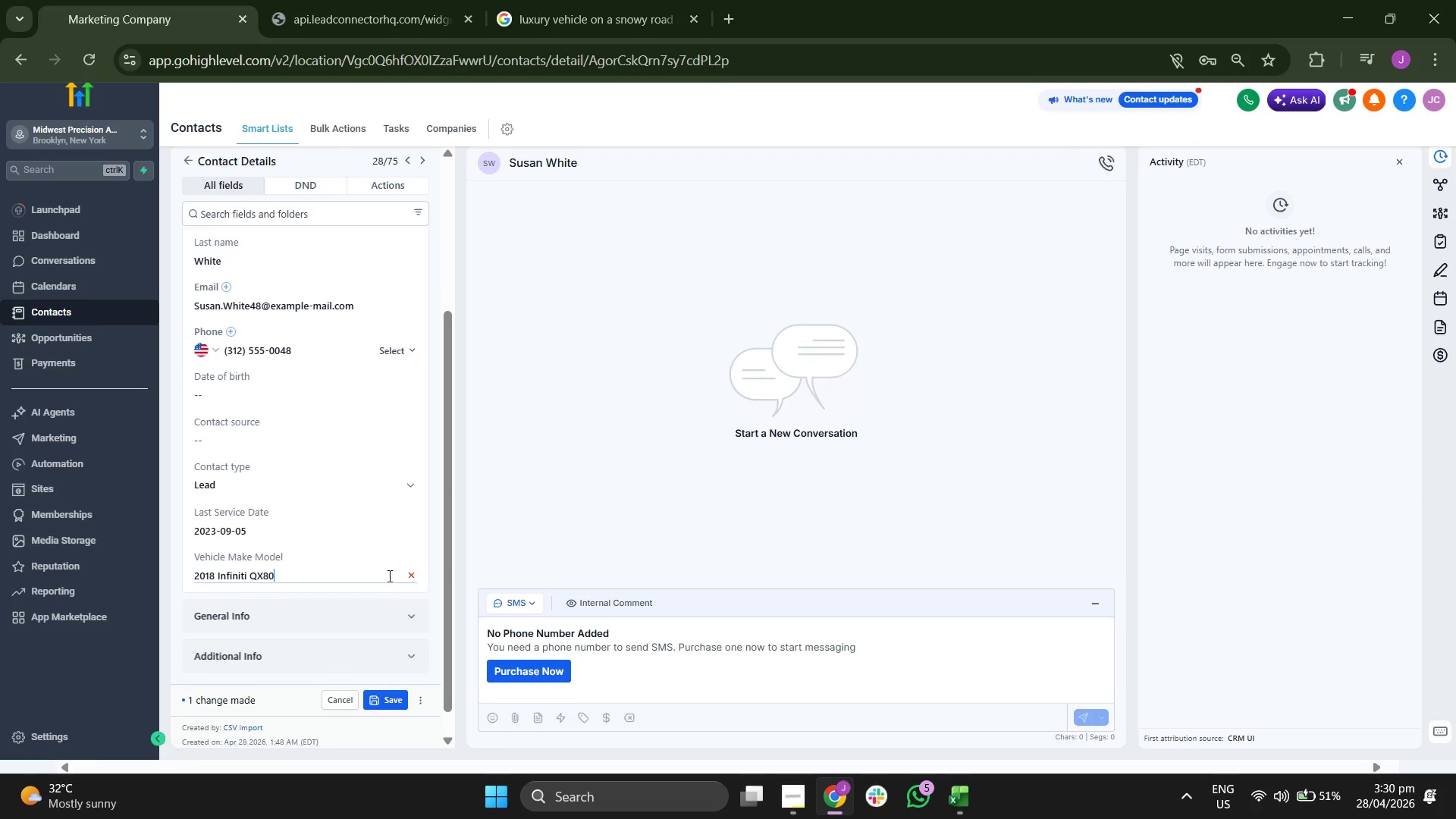 
scroll: coordinate [388, 576], scroll_direction: down, amount: 1.0
 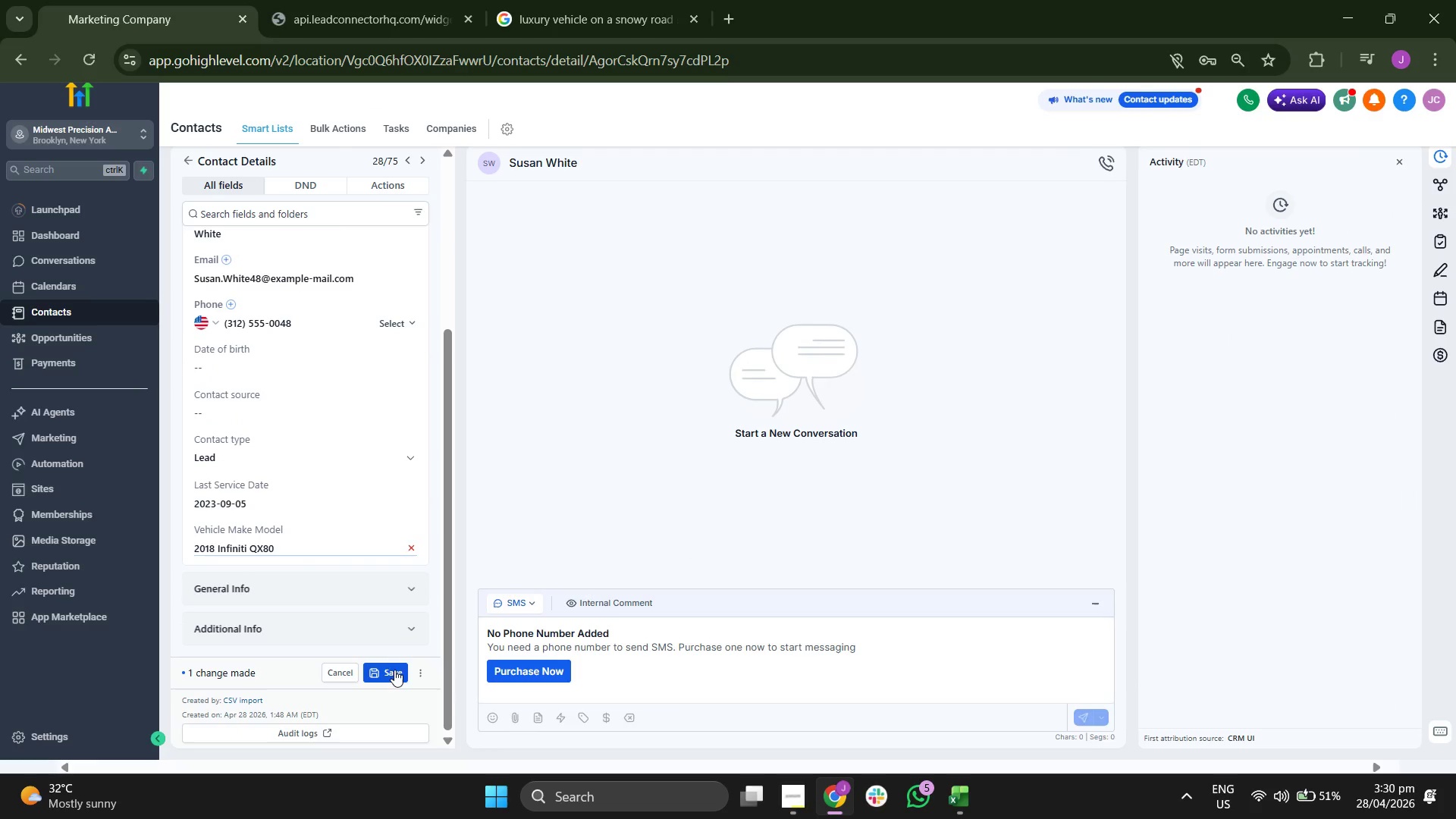 
left_click([394, 671])
 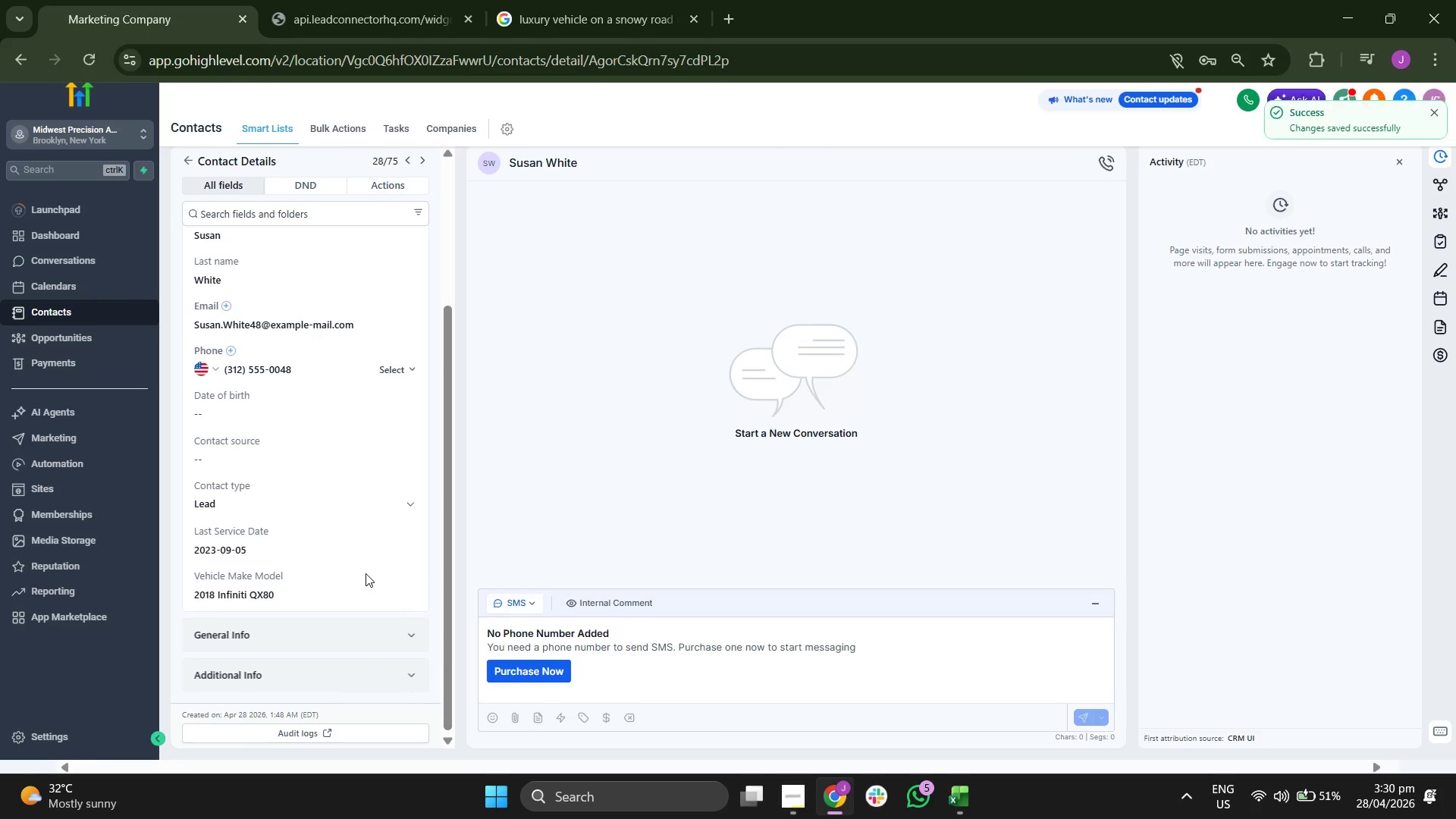 
scroll: coordinate [366, 573], scroll_direction: none, amount: 0.0
 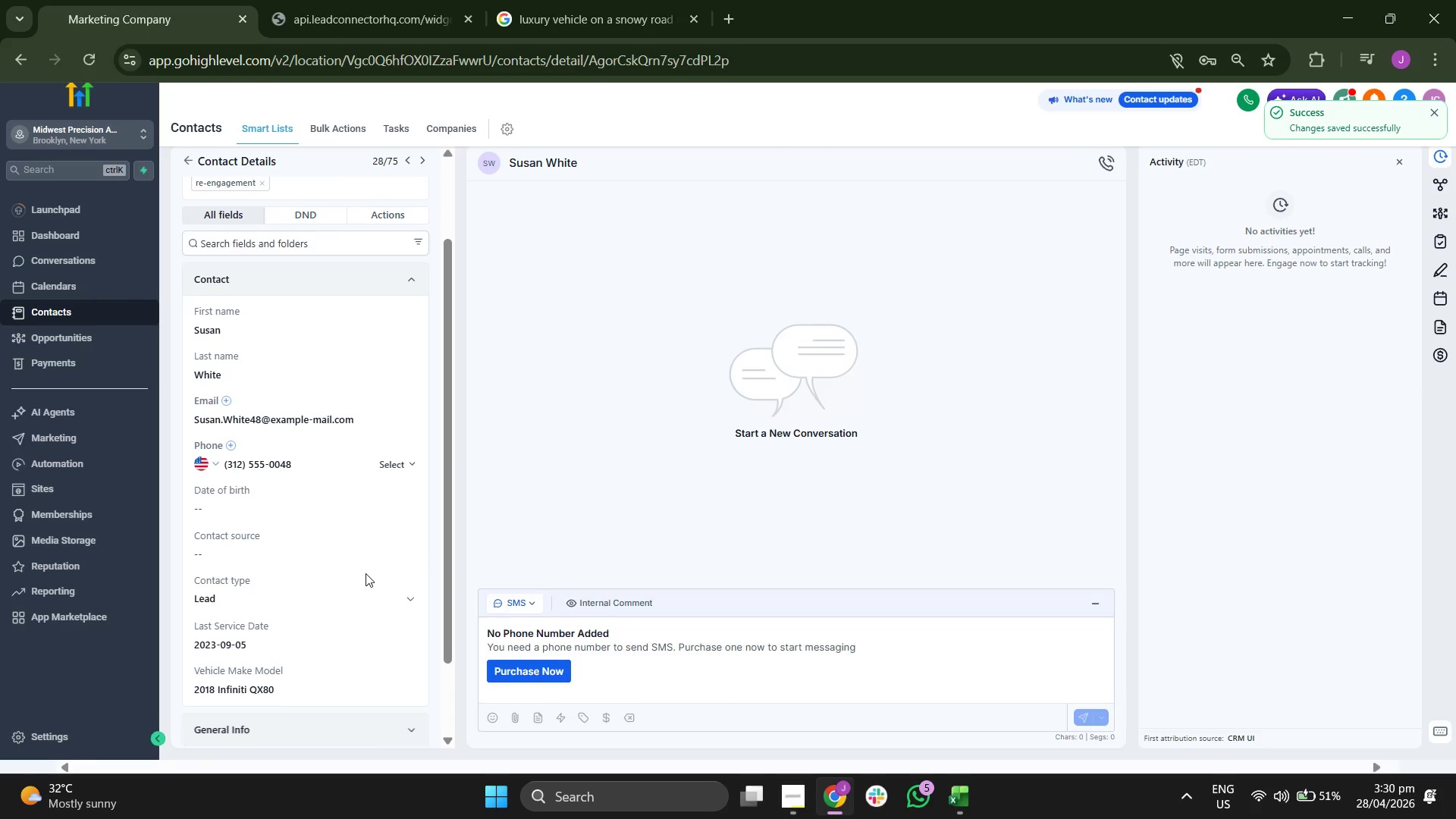 
scroll: coordinate [366, 573], scroll_direction: down, amount: 1.0
 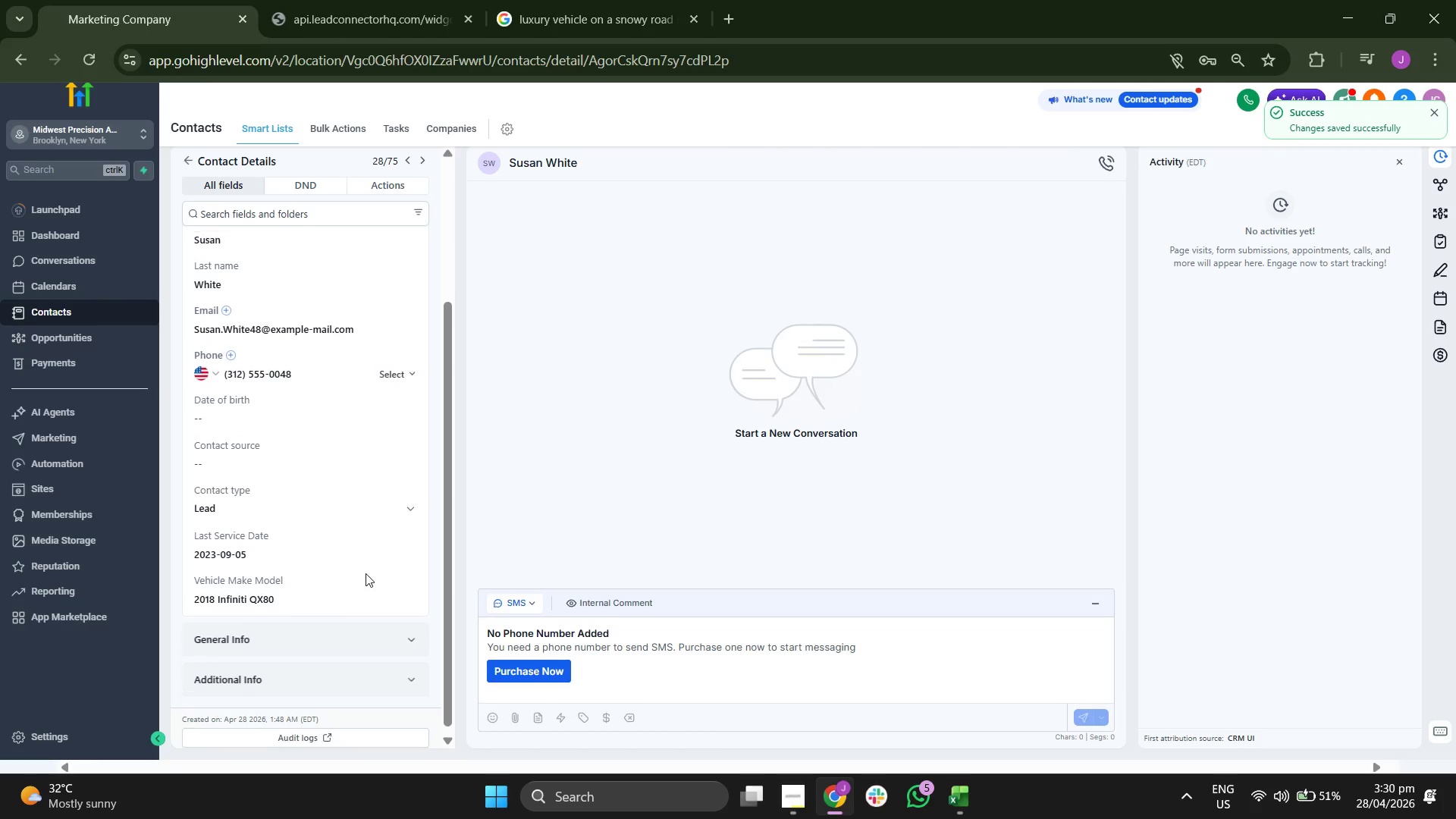 
scroll: coordinate [366, 573], scroll_direction: up, amount: 2.0
 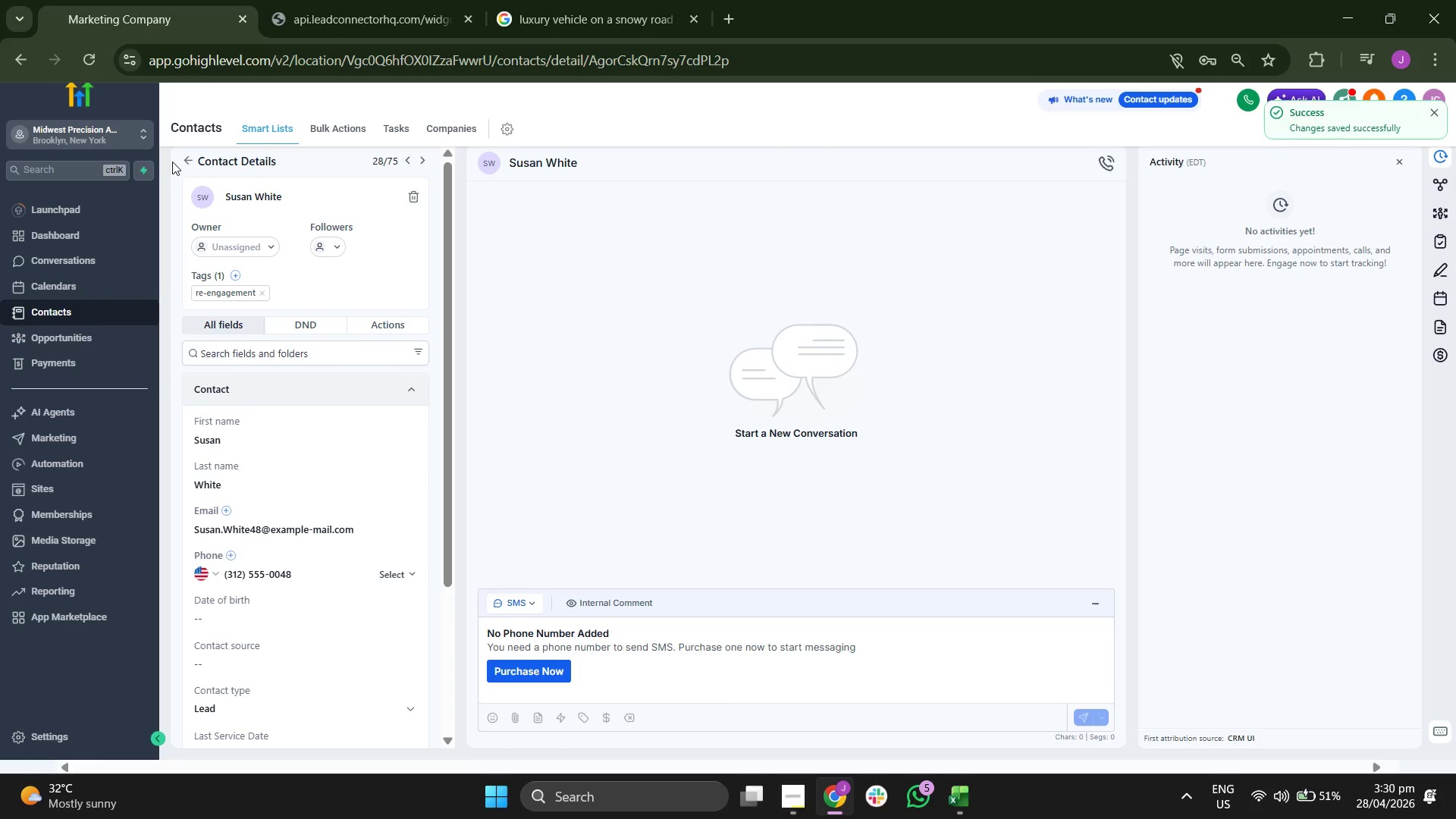 
left_click([186, 158])
 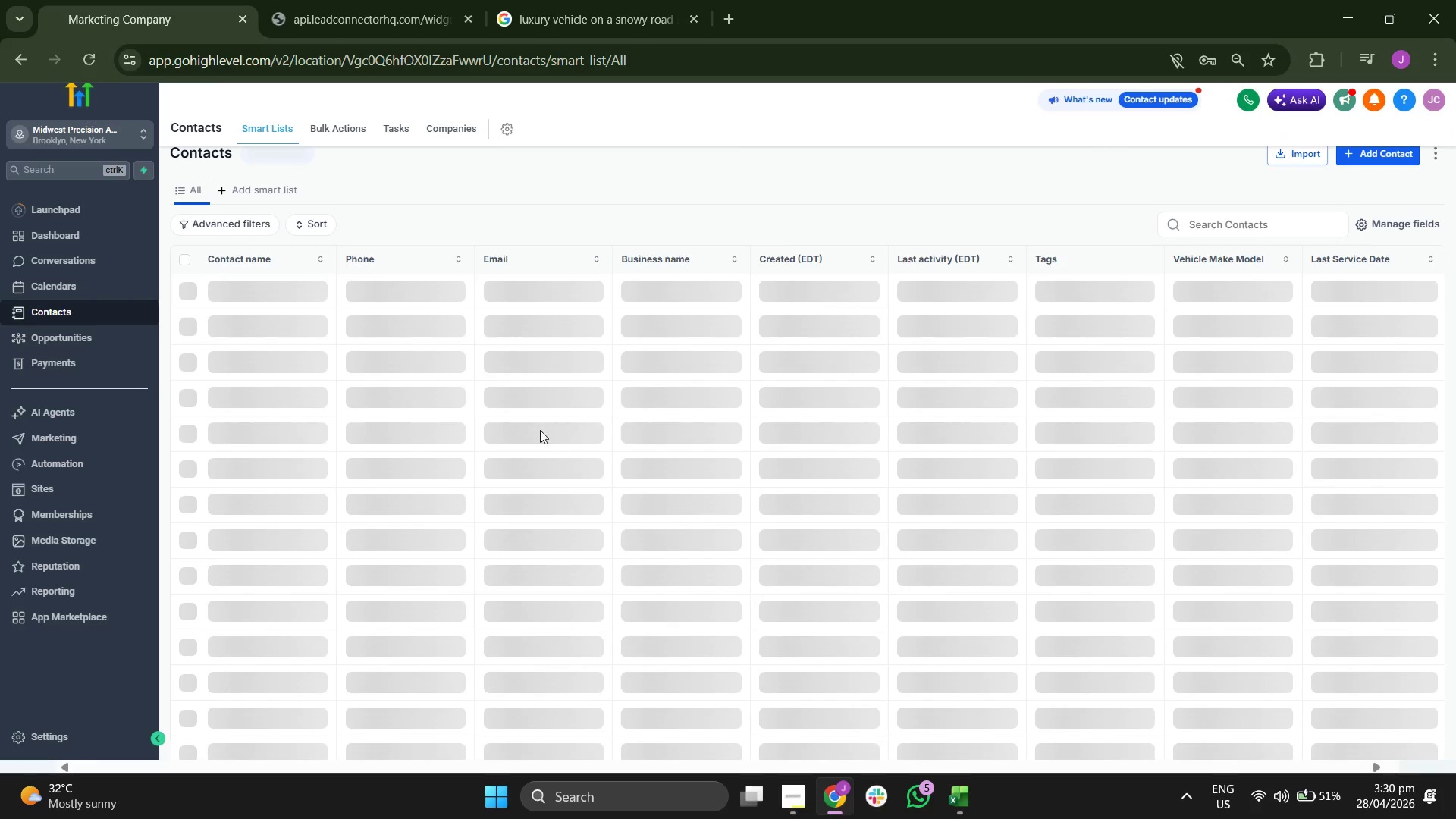 
scroll: coordinate [620, 500], scroll_direction: down, amount: 7.0
 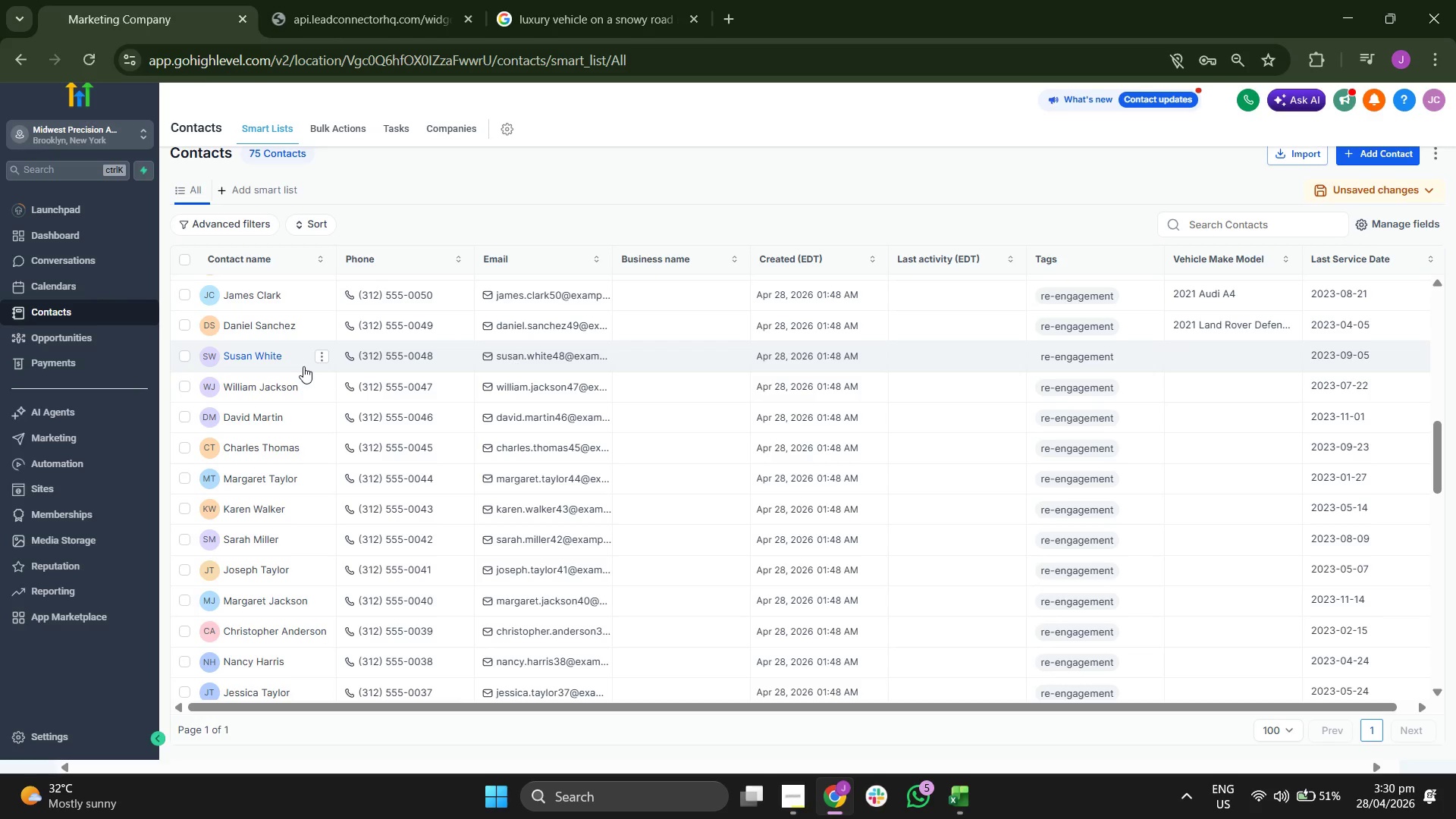 
left_click([282, 388])
 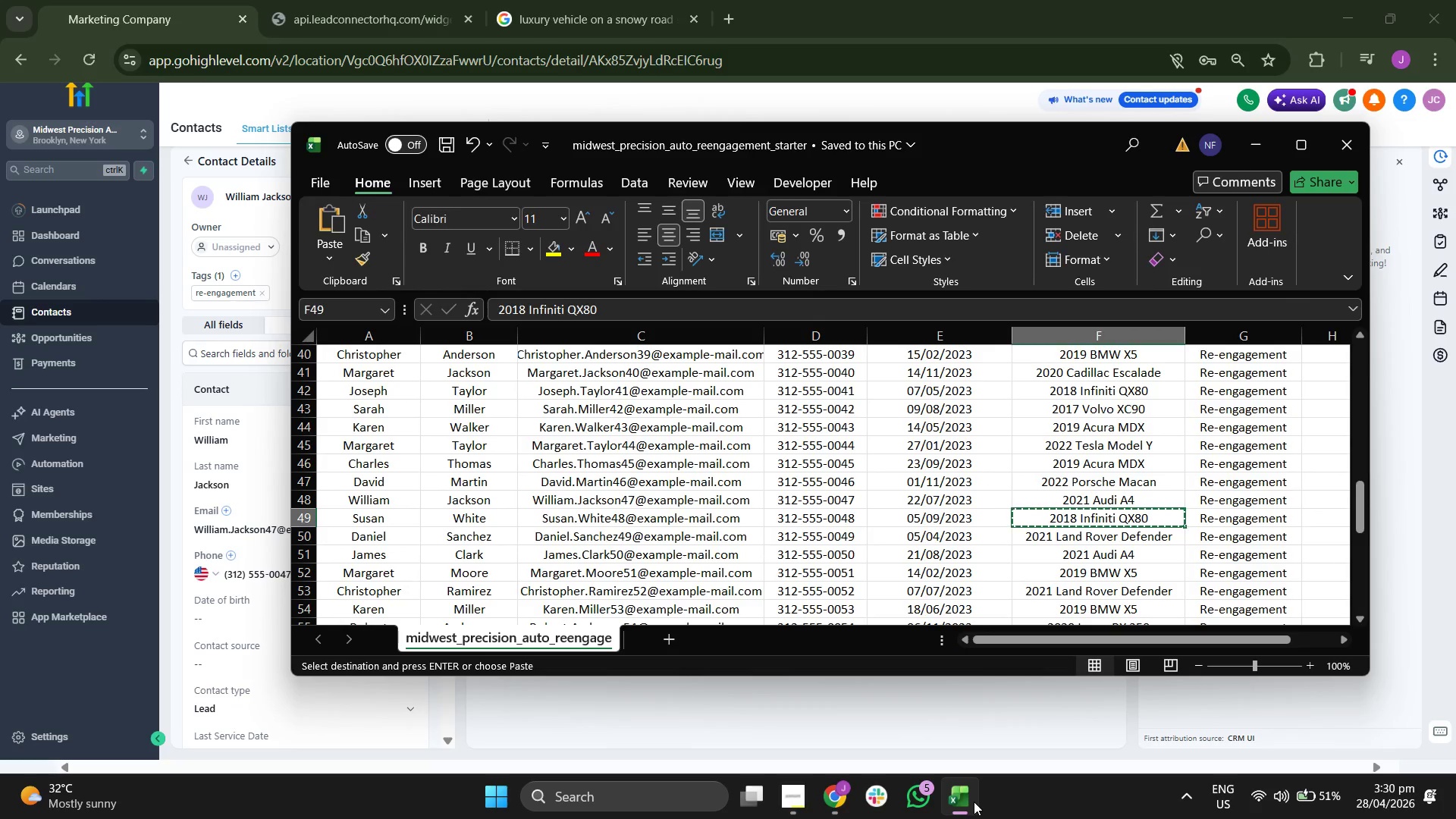 
key(ArrowUp)
 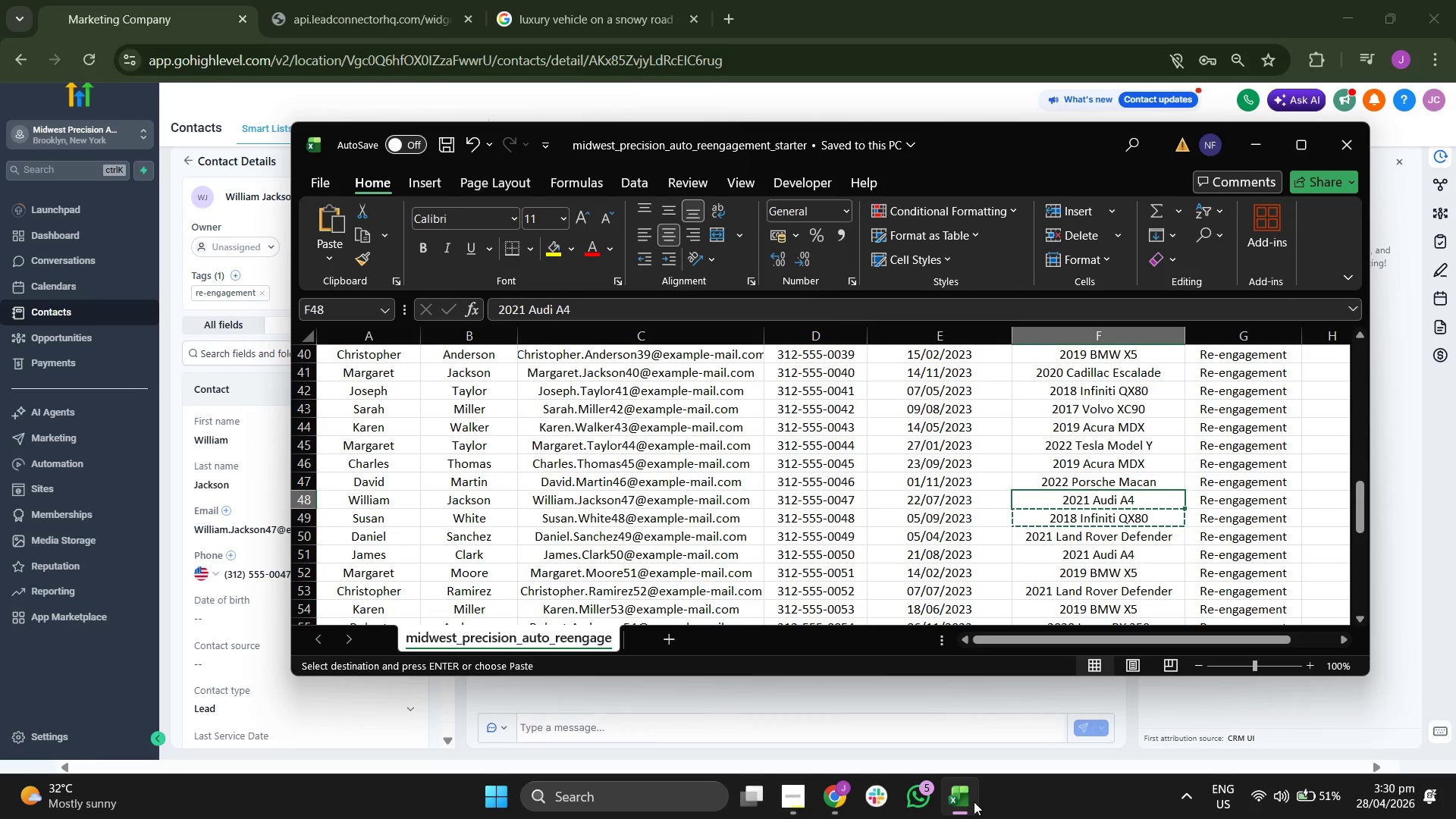 
key(Control+C)
 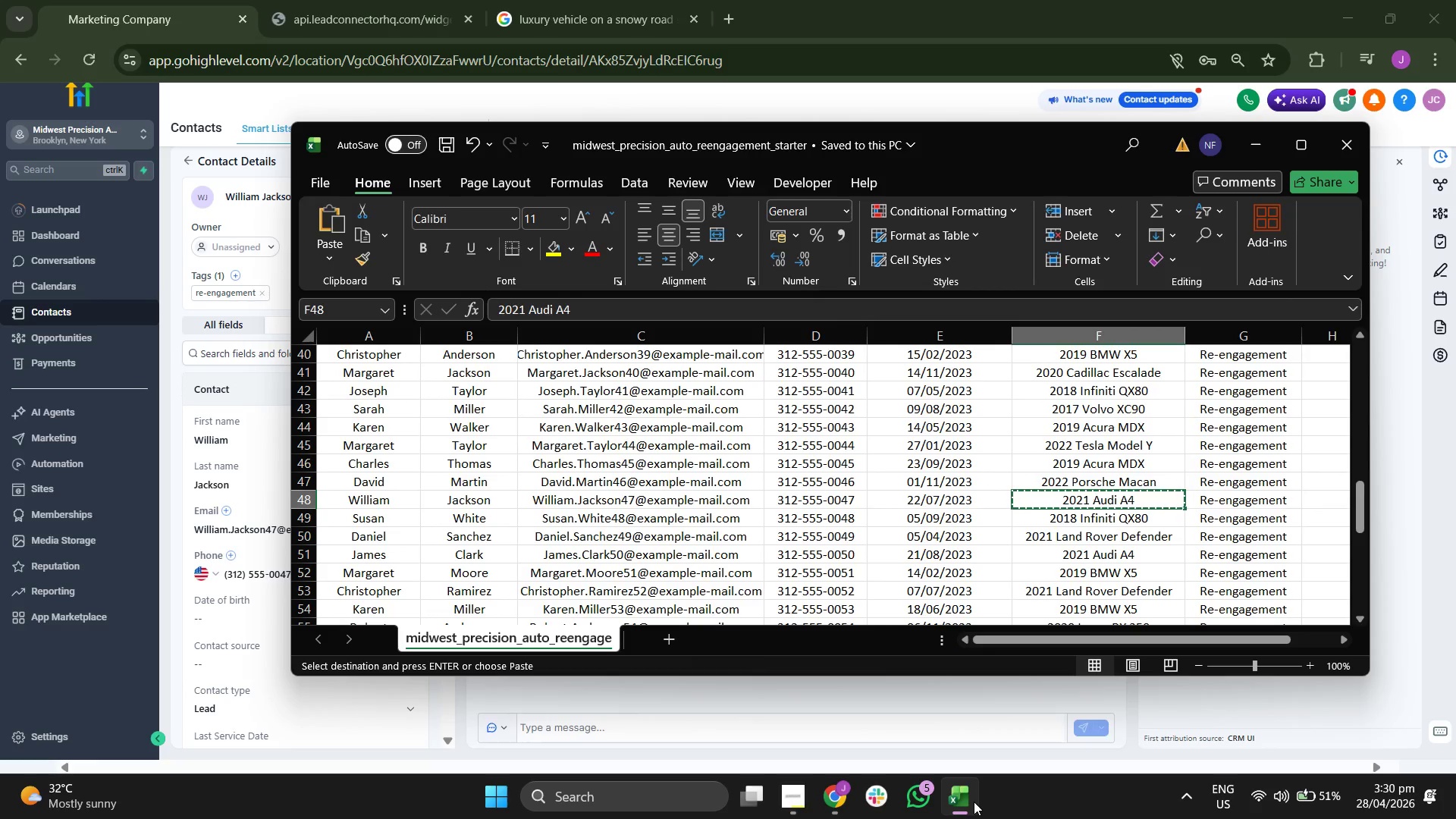 
key(ArrowLeft)
 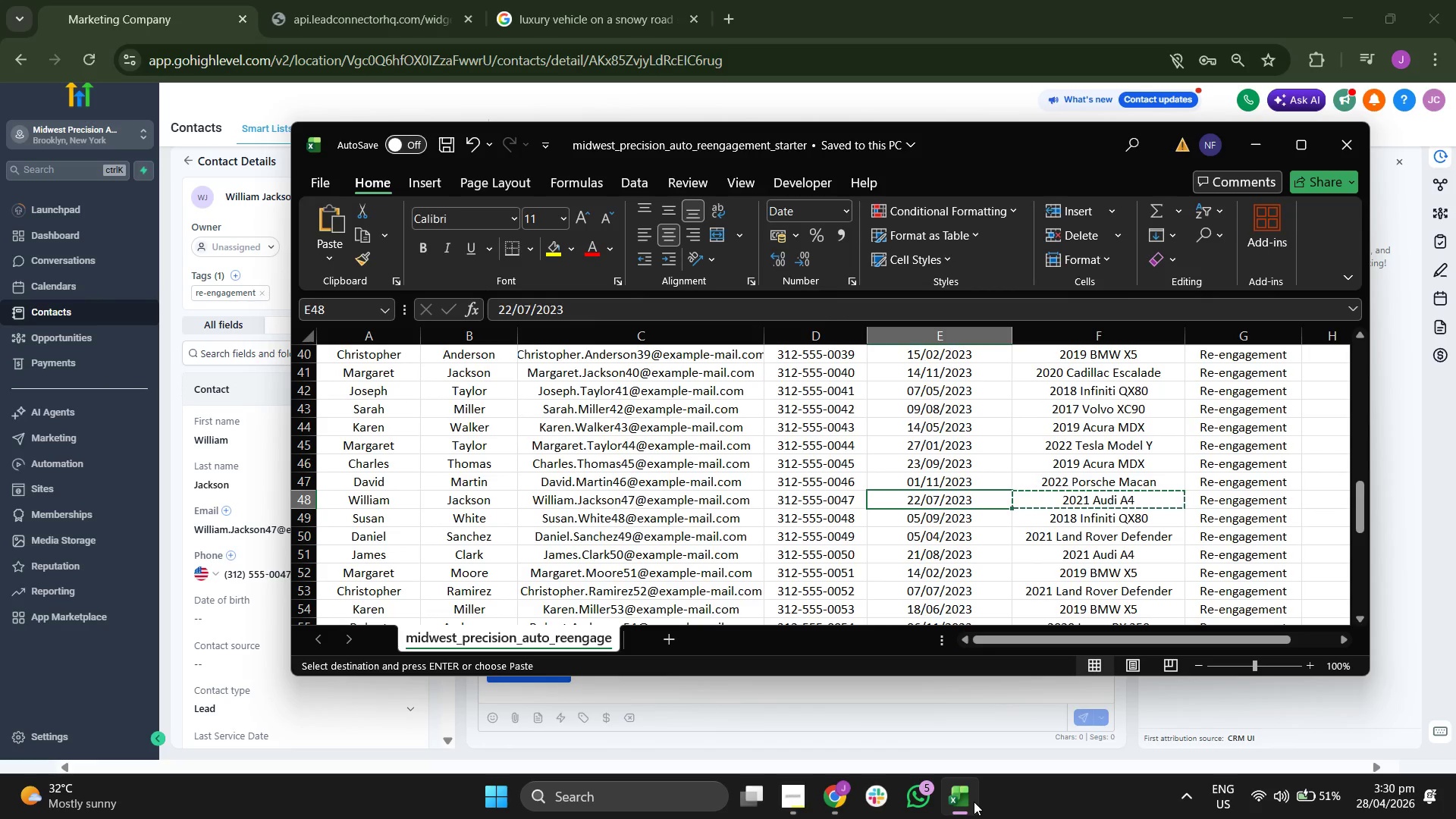 
key(ArrowRight)
 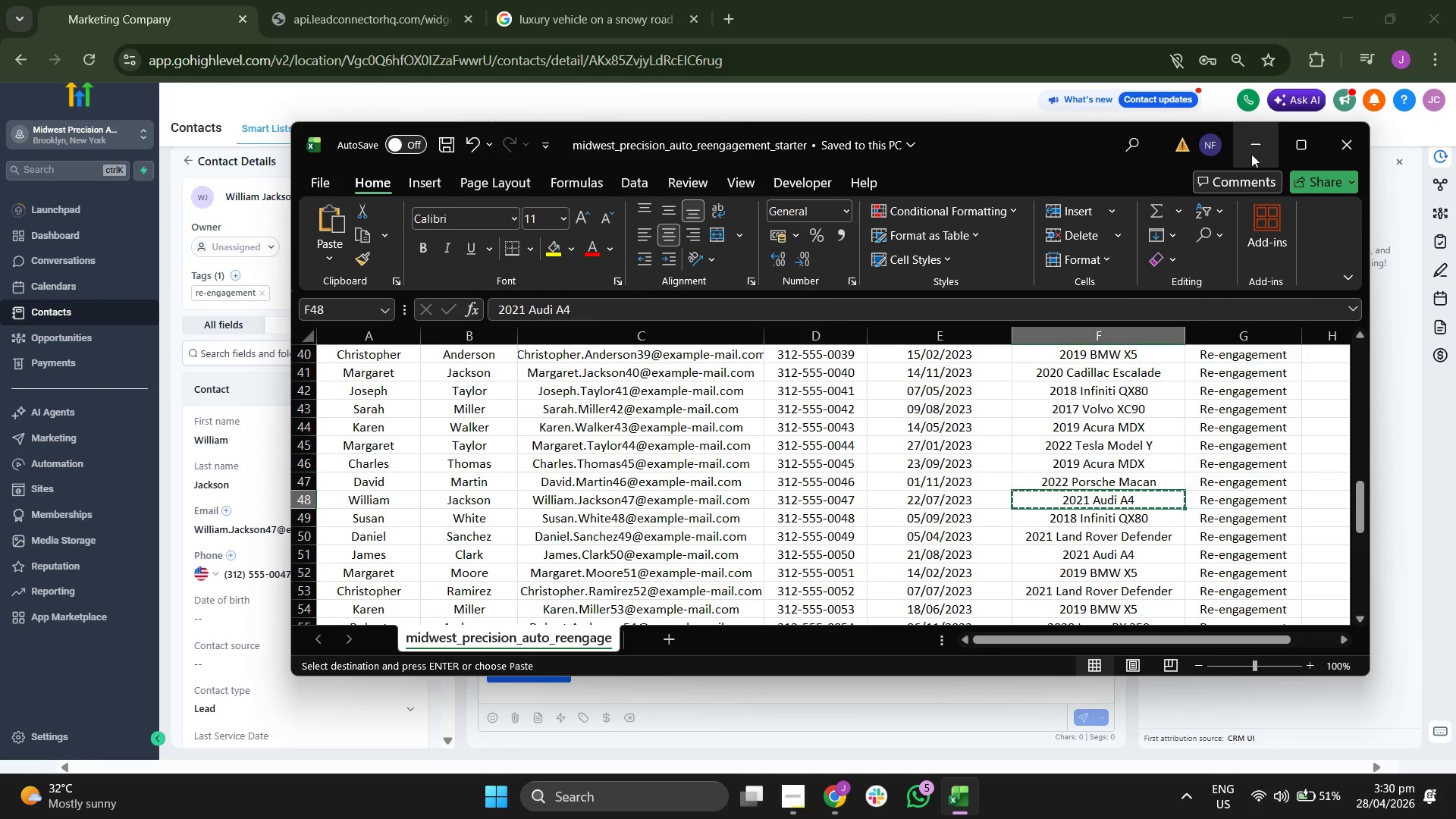 
left_click([1253, 155])
 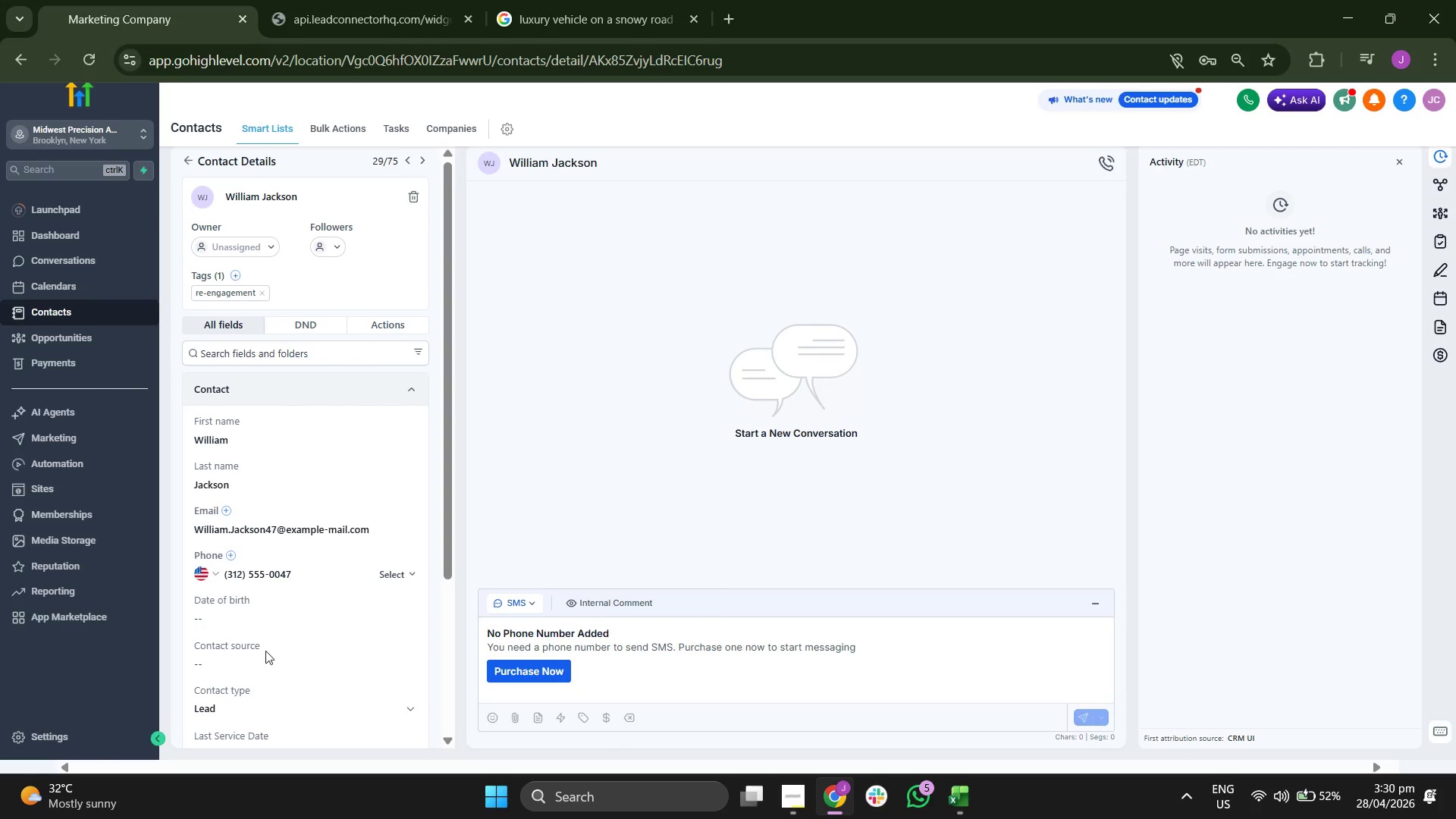 
scroll: coordinate [293, 644], scroll_direction: down, amount: 3.0
 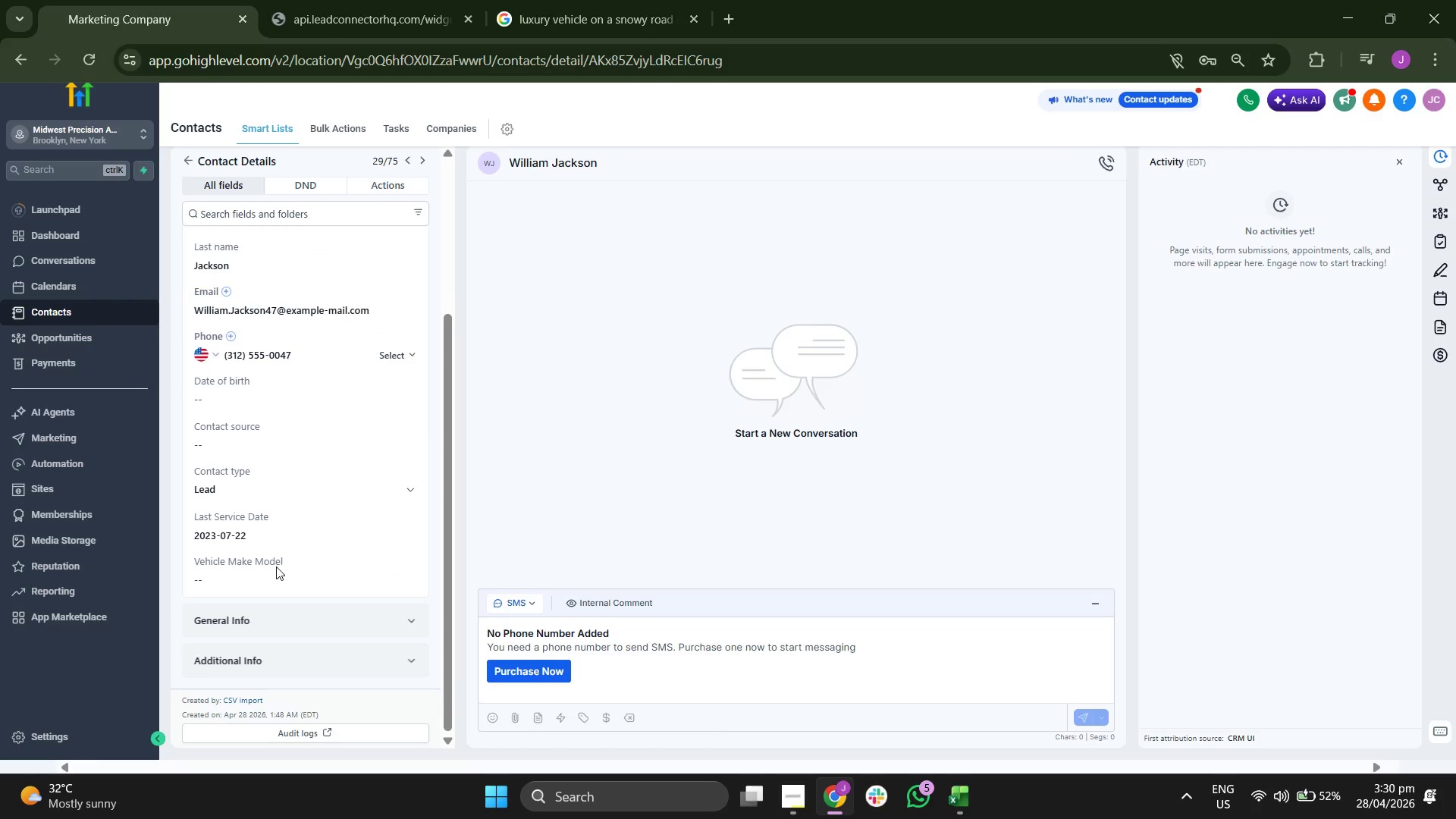 
double_click([276, 566])
 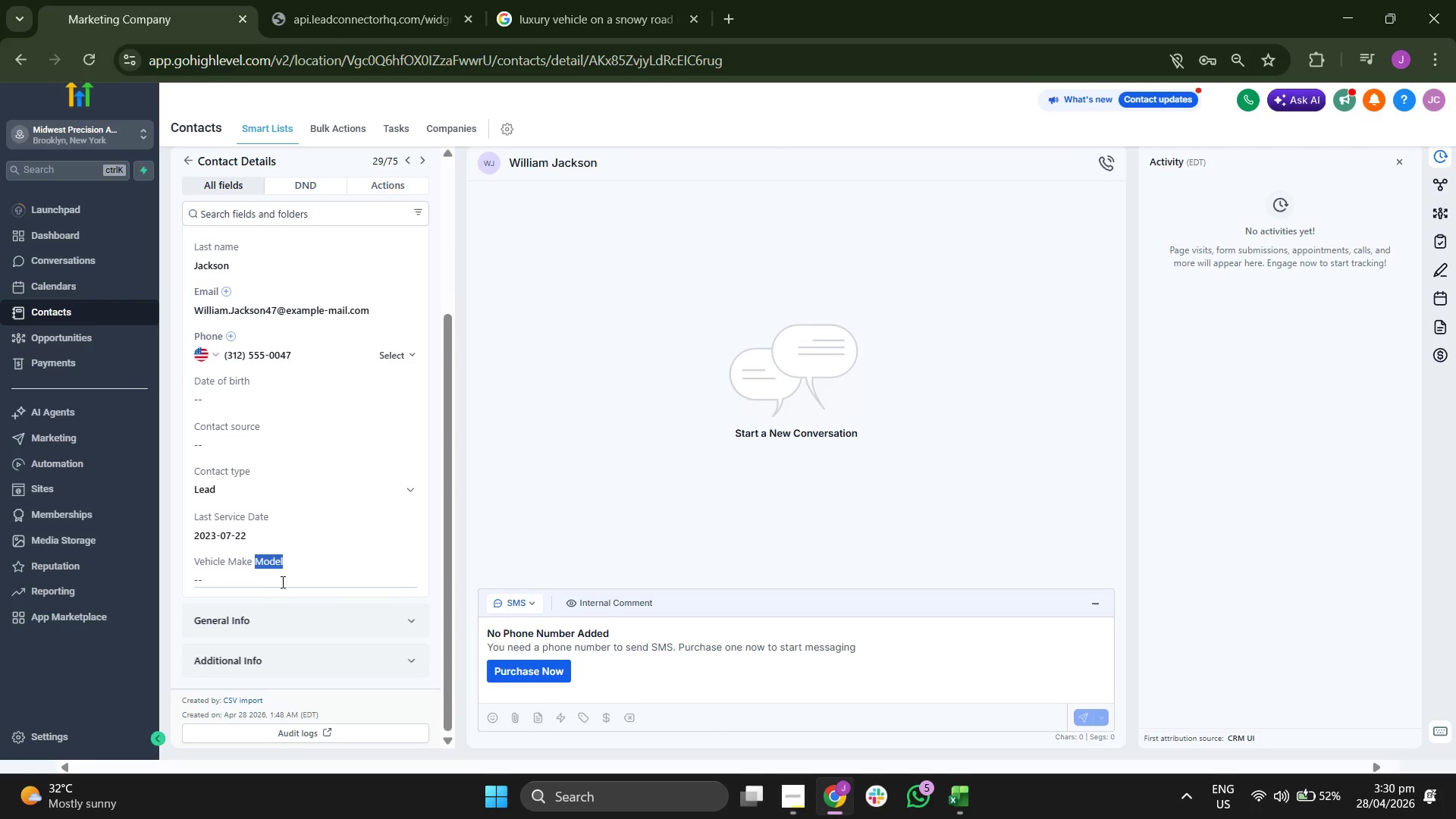 
triple_click([282, 582])
 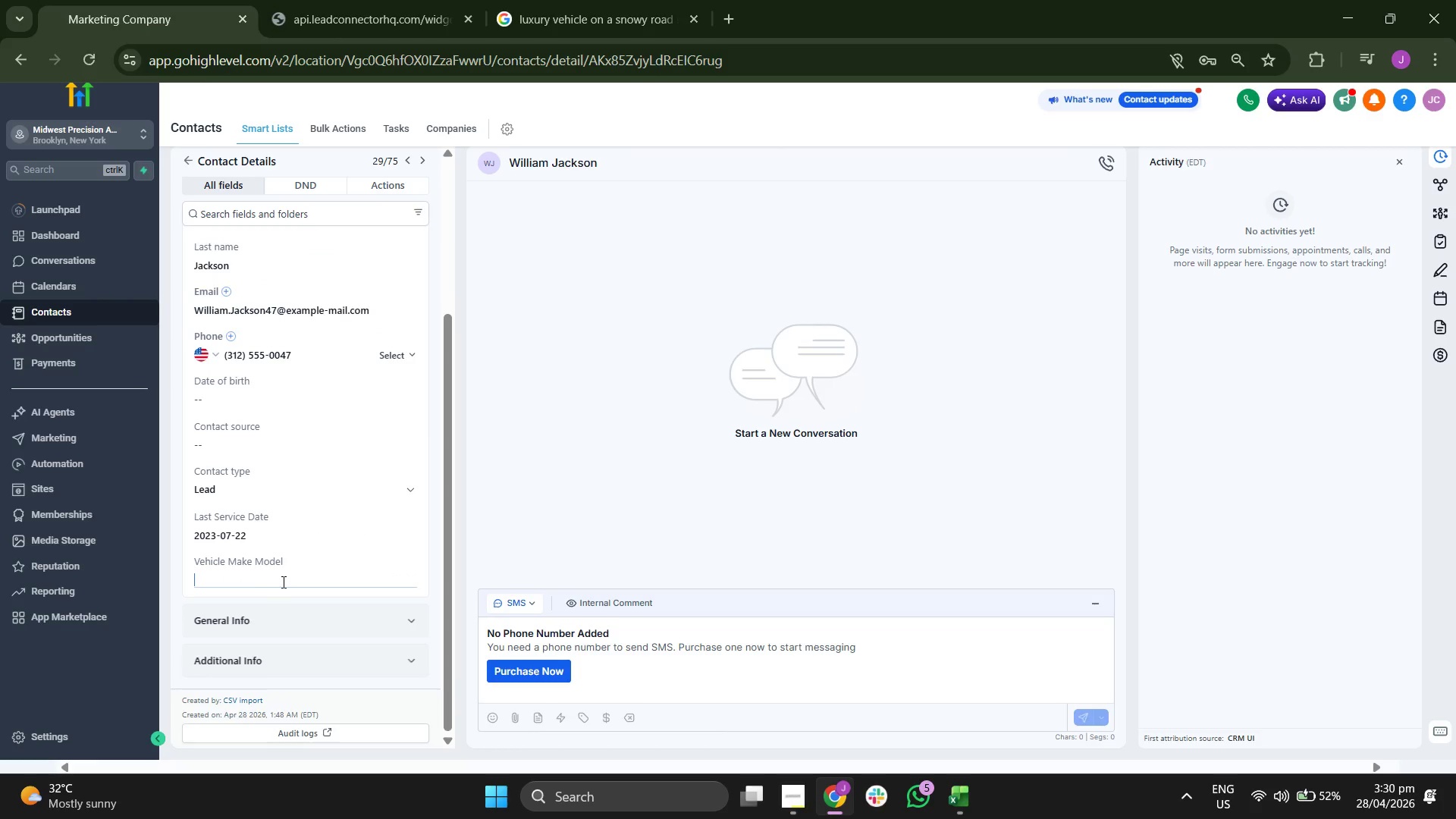 
key(Control+V)
 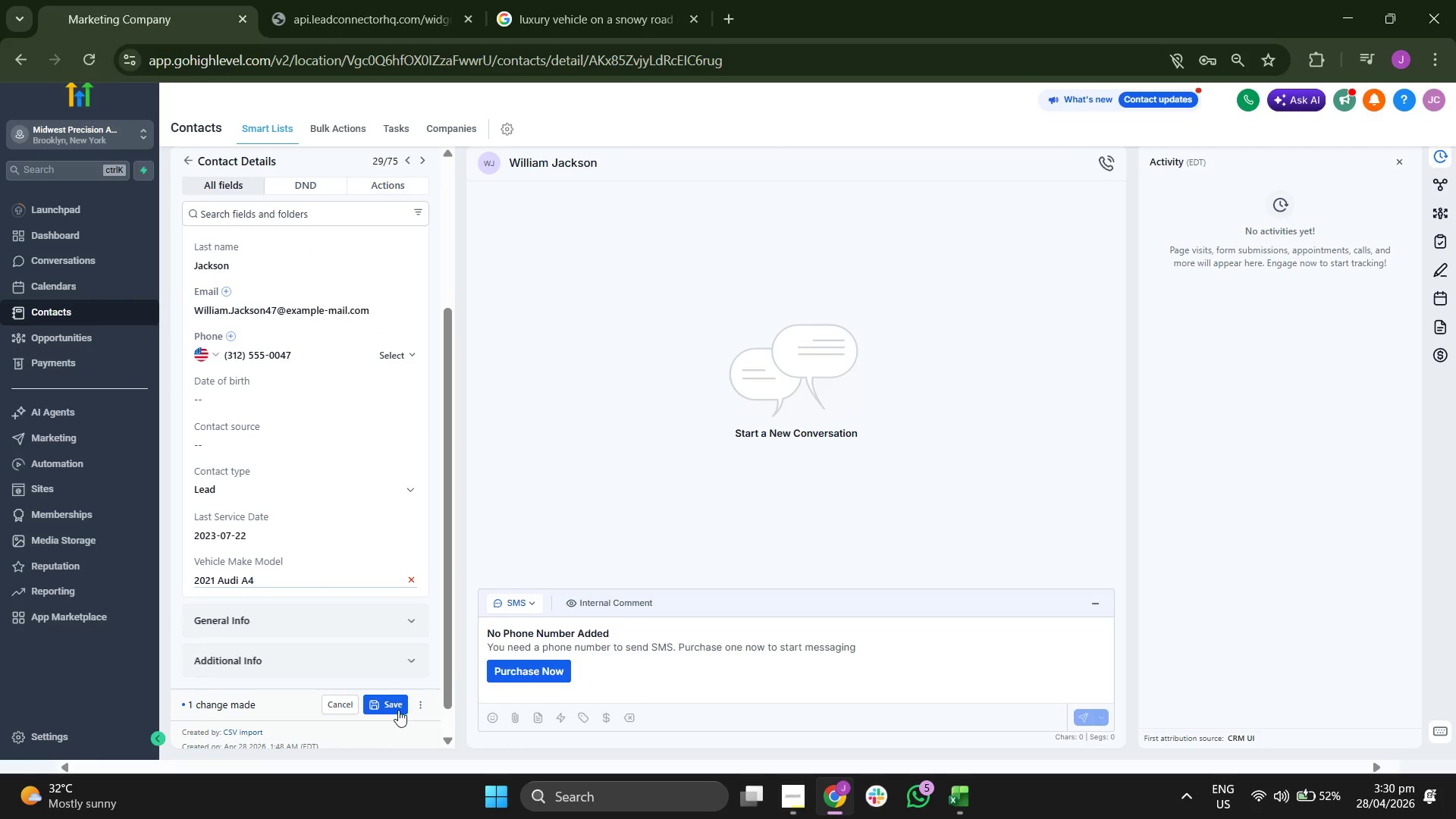 
left_click([397, 710])
 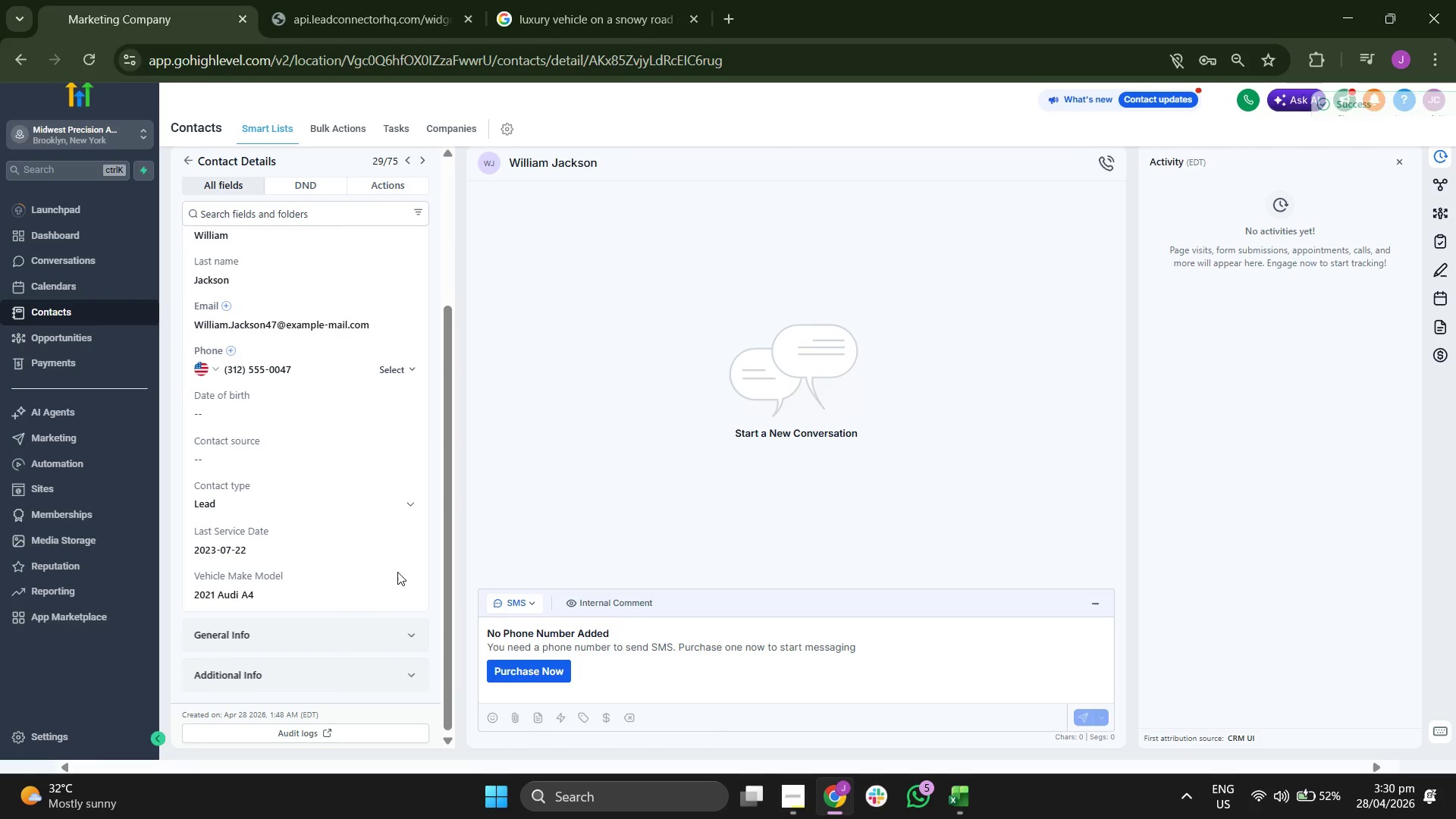 
scroll: coordinate [397, 572], scroll_direction: none, amount: 0.0
 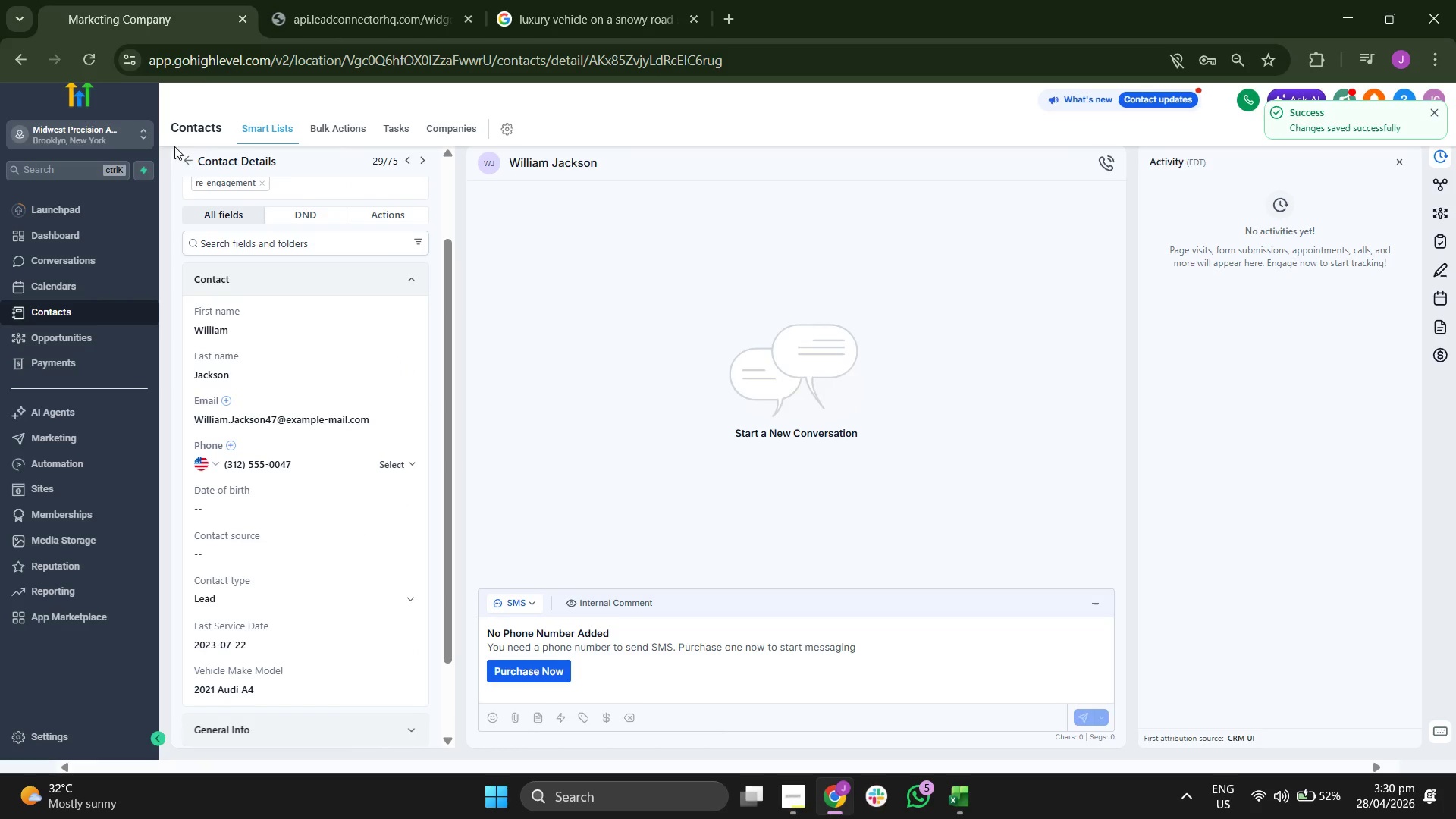 
left_click([190, 156])
 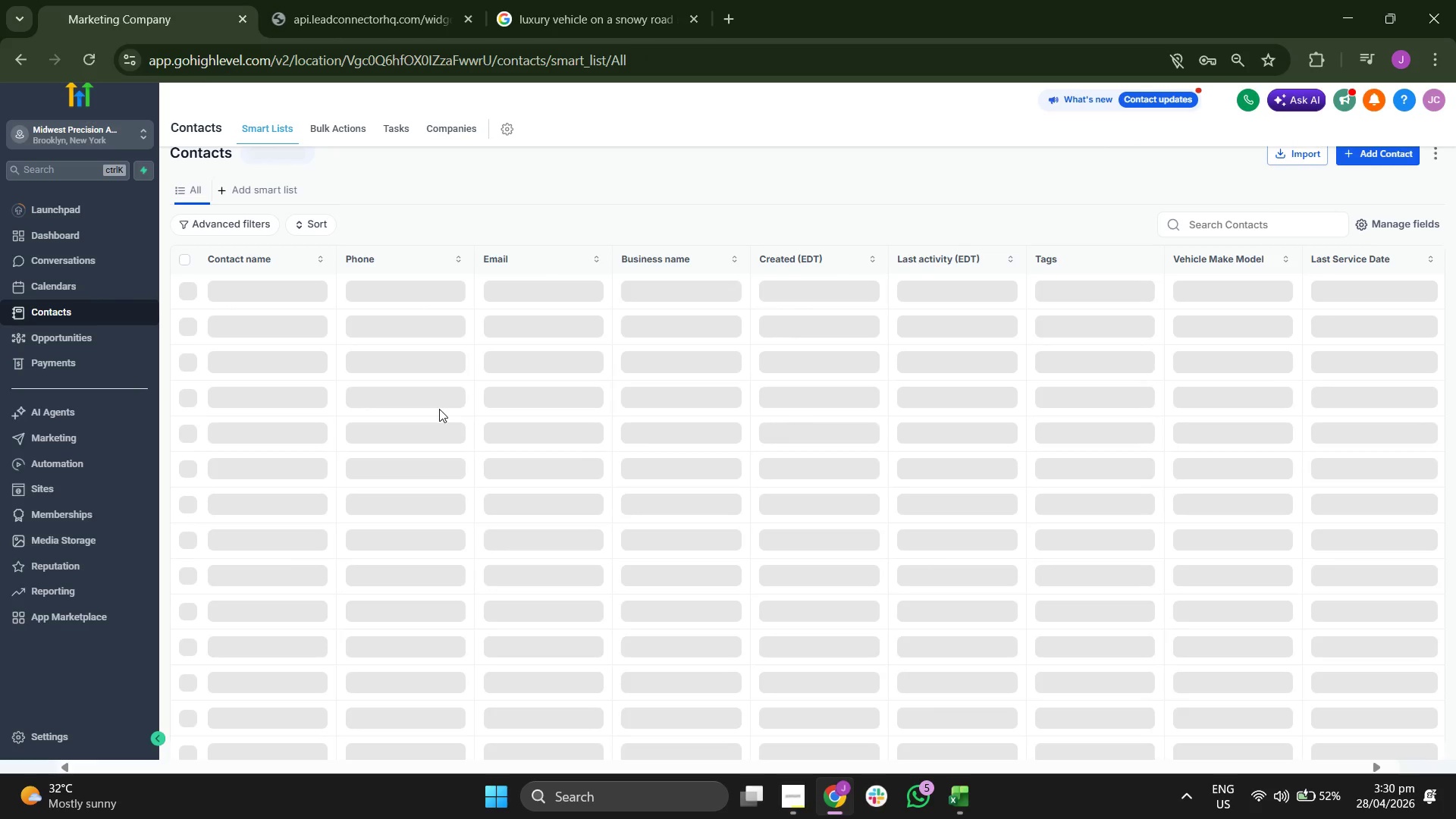 
scroll: coordinate [332, 439], scroll_direction: down, amount: 8.0
 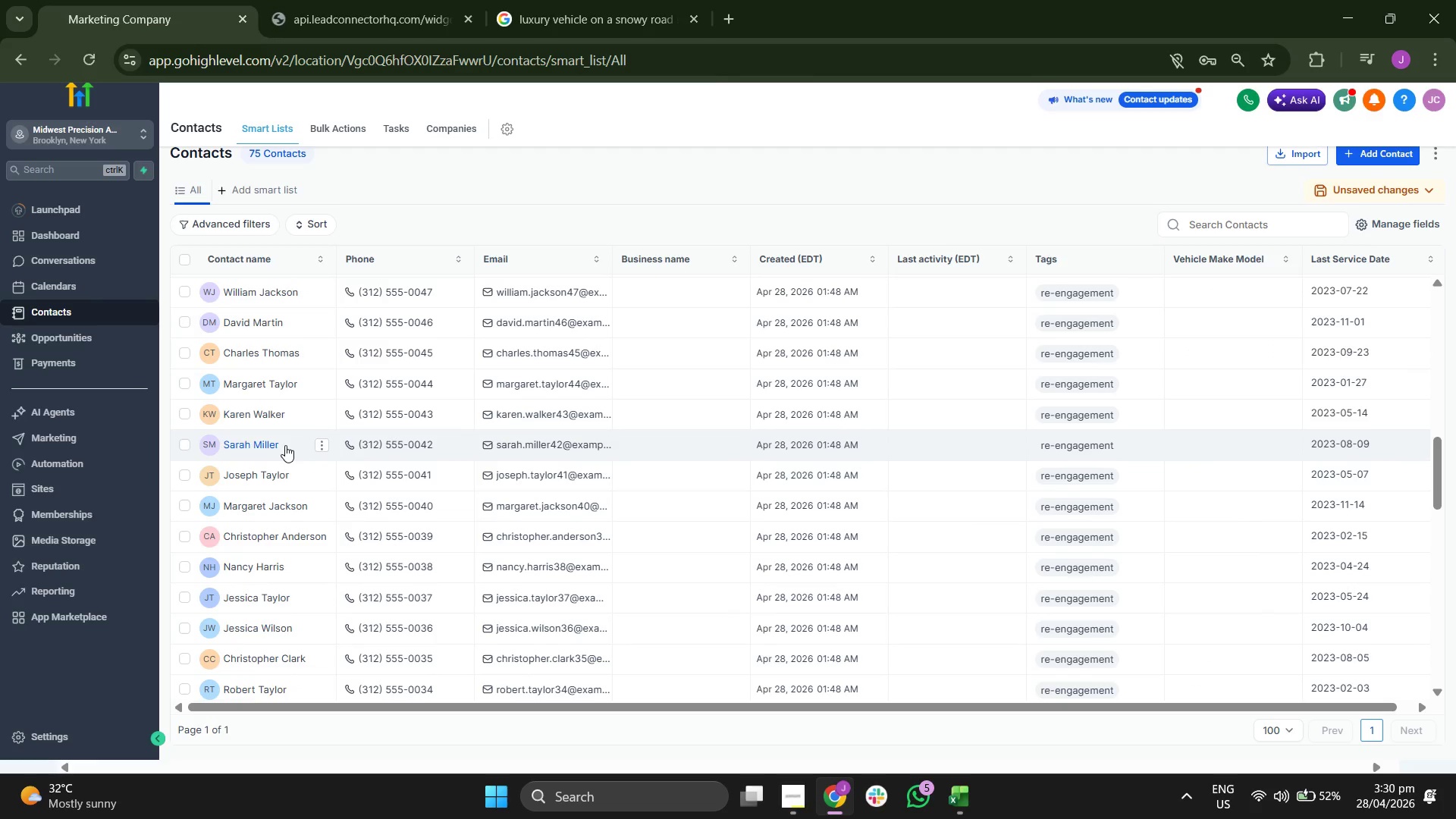 
scroll: coordinate [293, 425], scroll_direction: up, amount: 1.0
 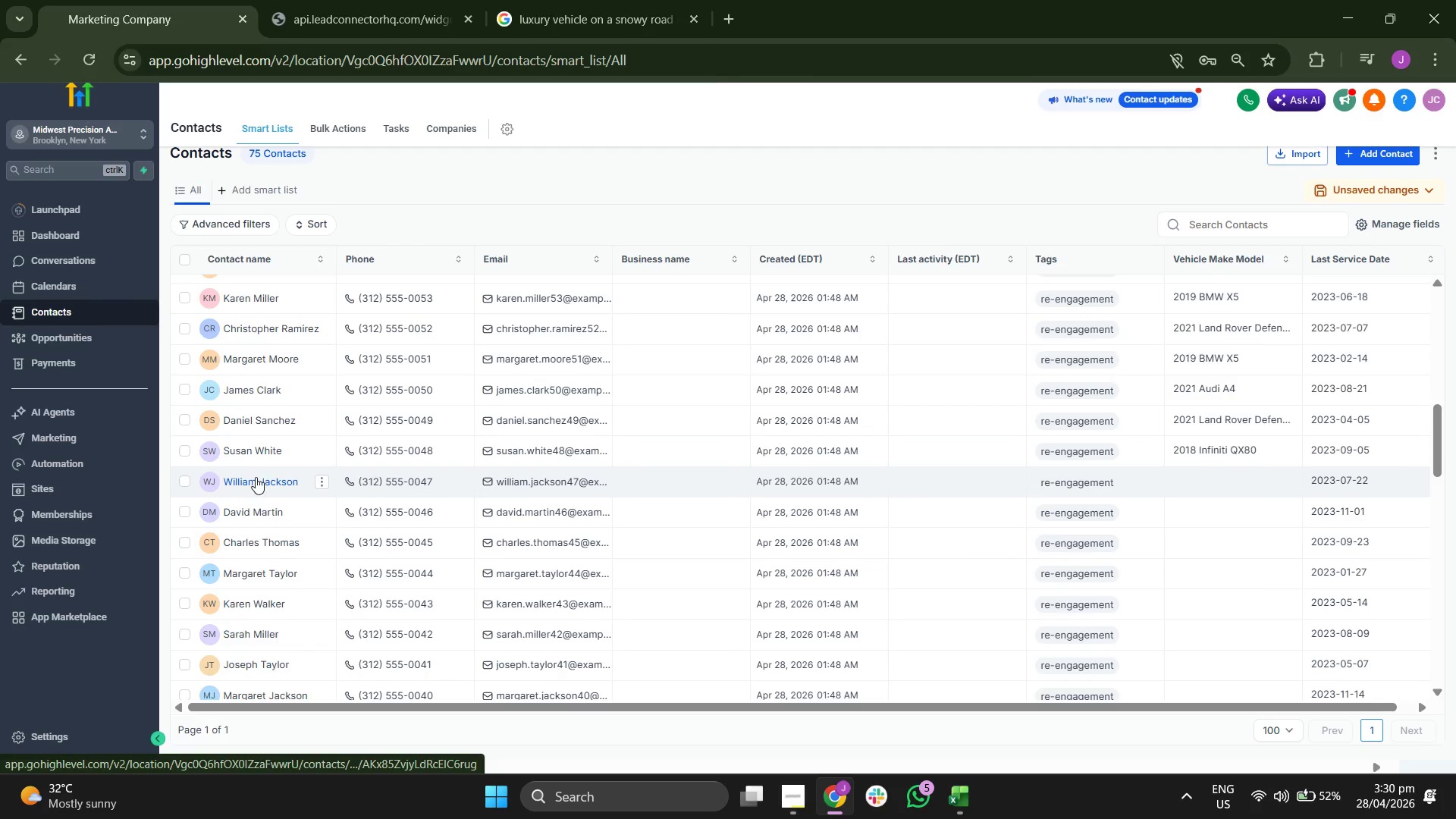 
left_click([261, 516])
 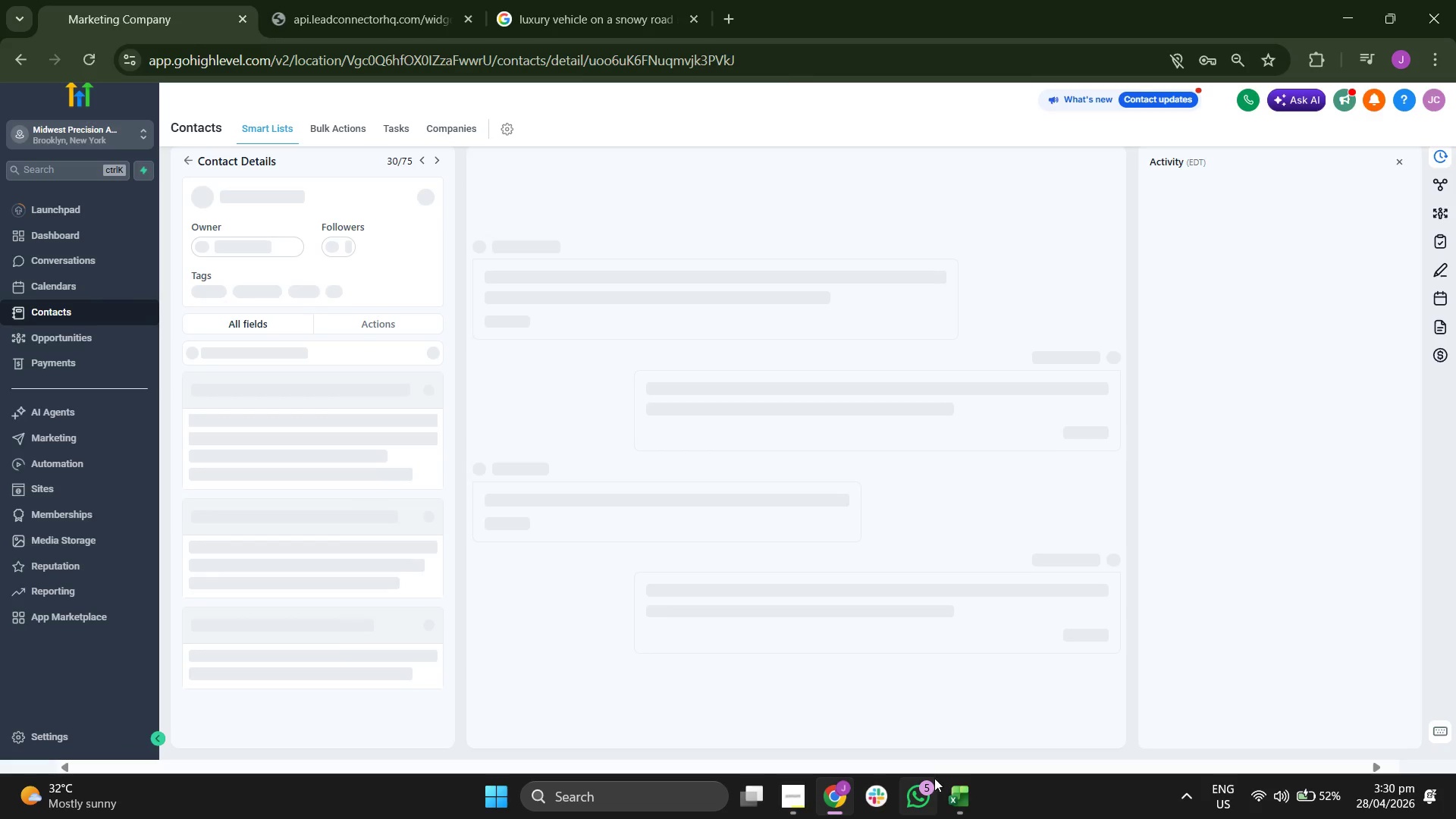 
left_click([952, 793])
 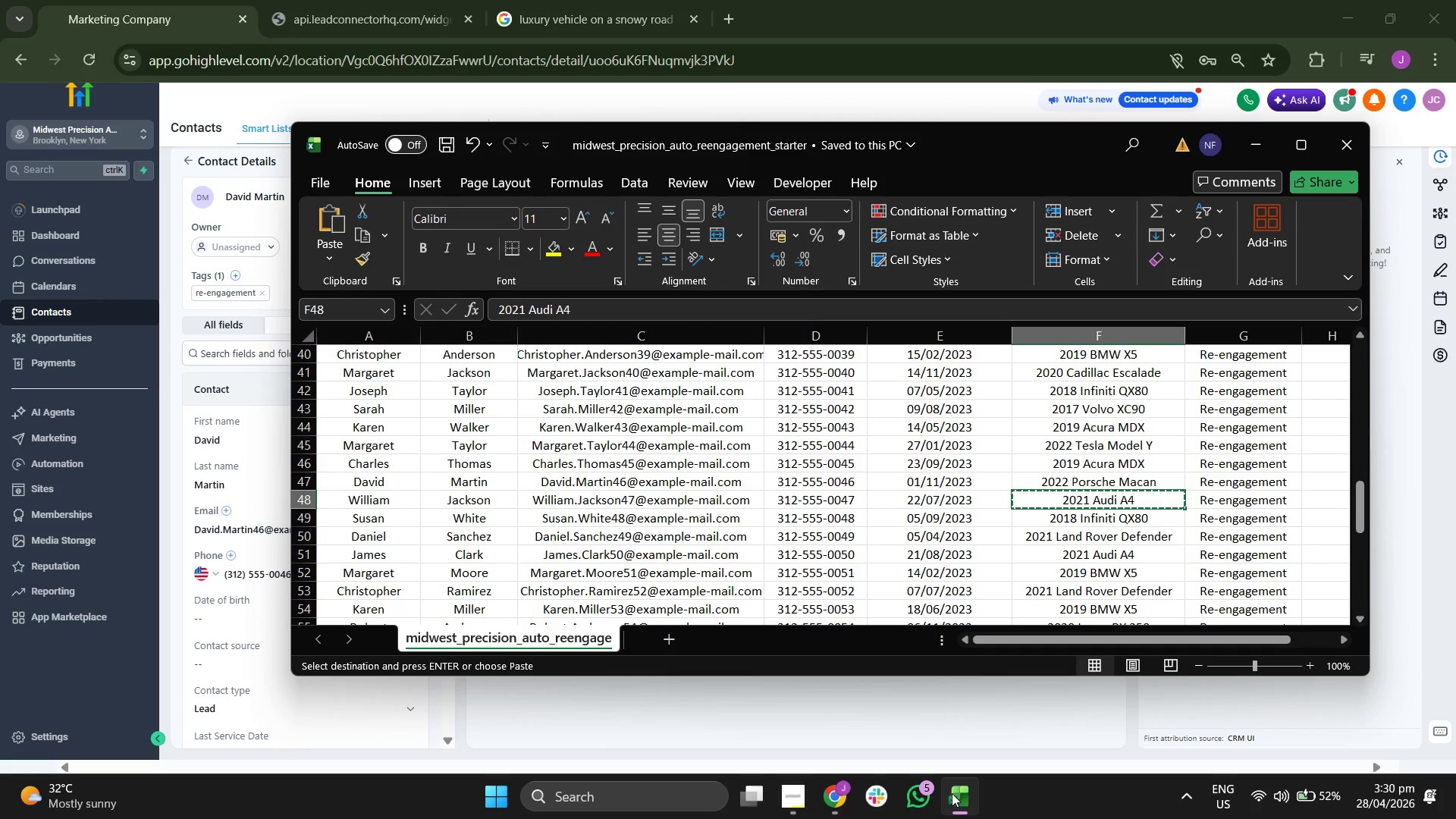 
key(ArrowUp)
 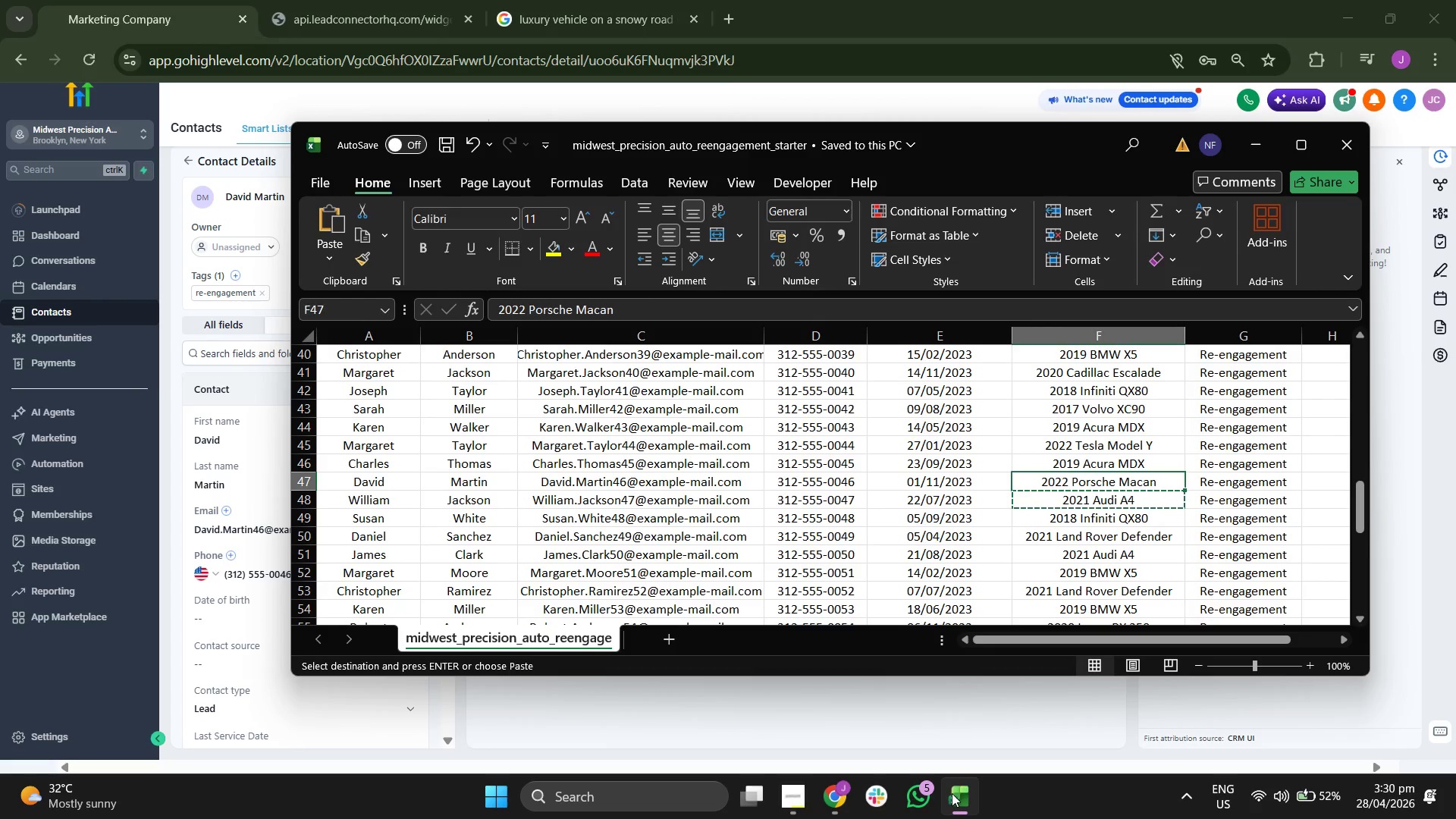 
key(Control+ControlLeft)
 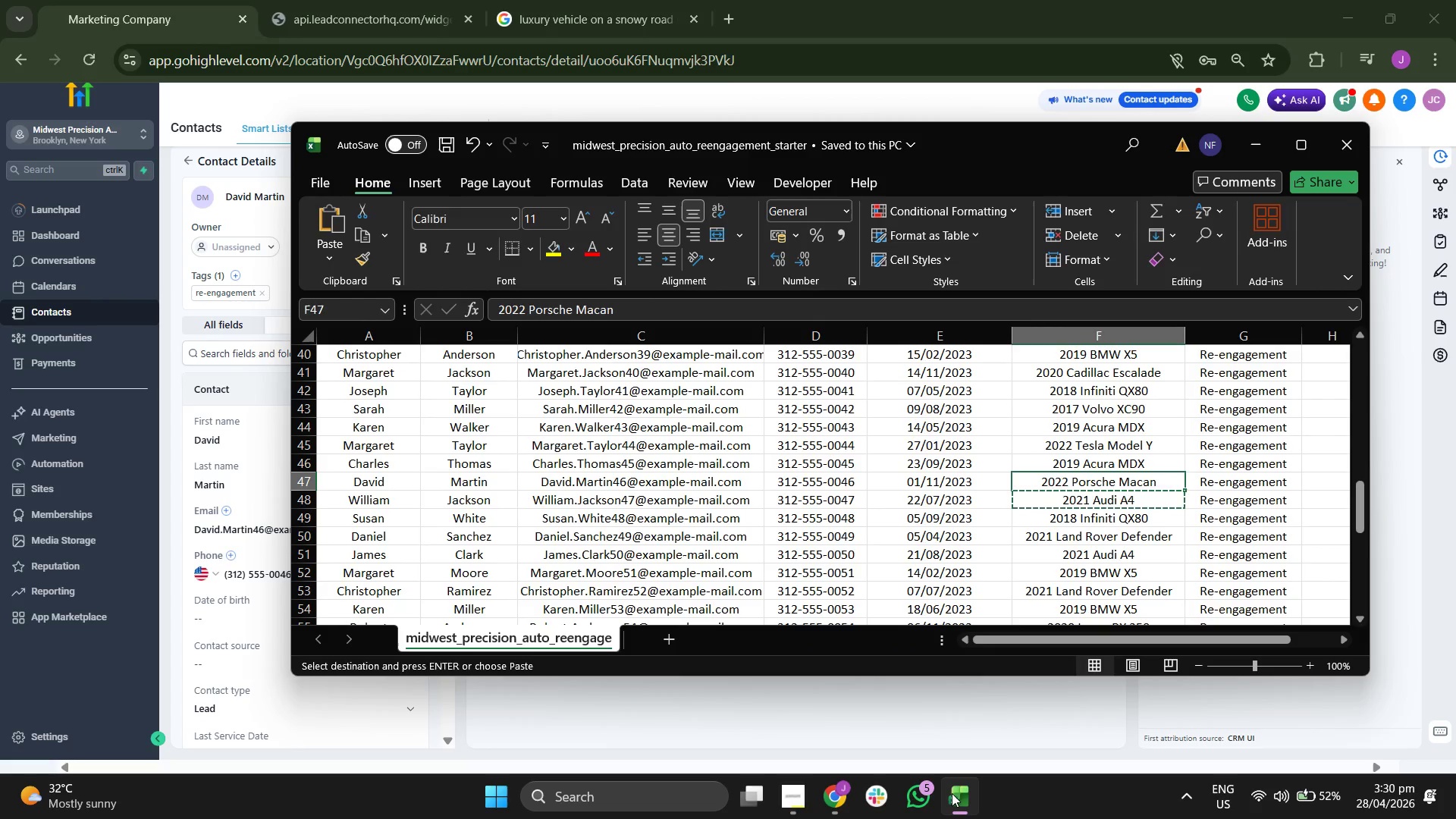 
key(Control+C)
 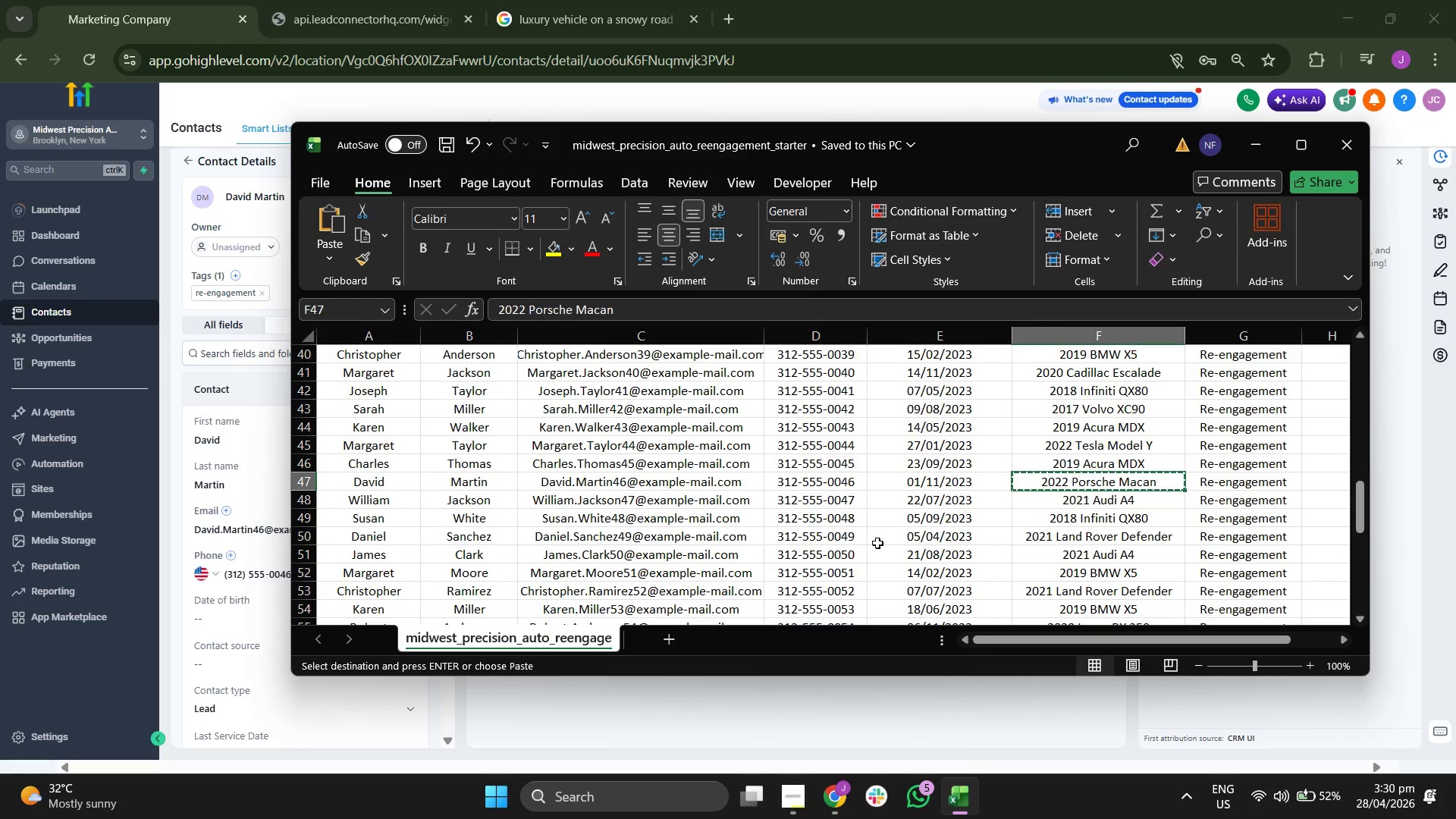 
scroll: coordinate [871, 535], scroll_direction: up, amount: 1.0
 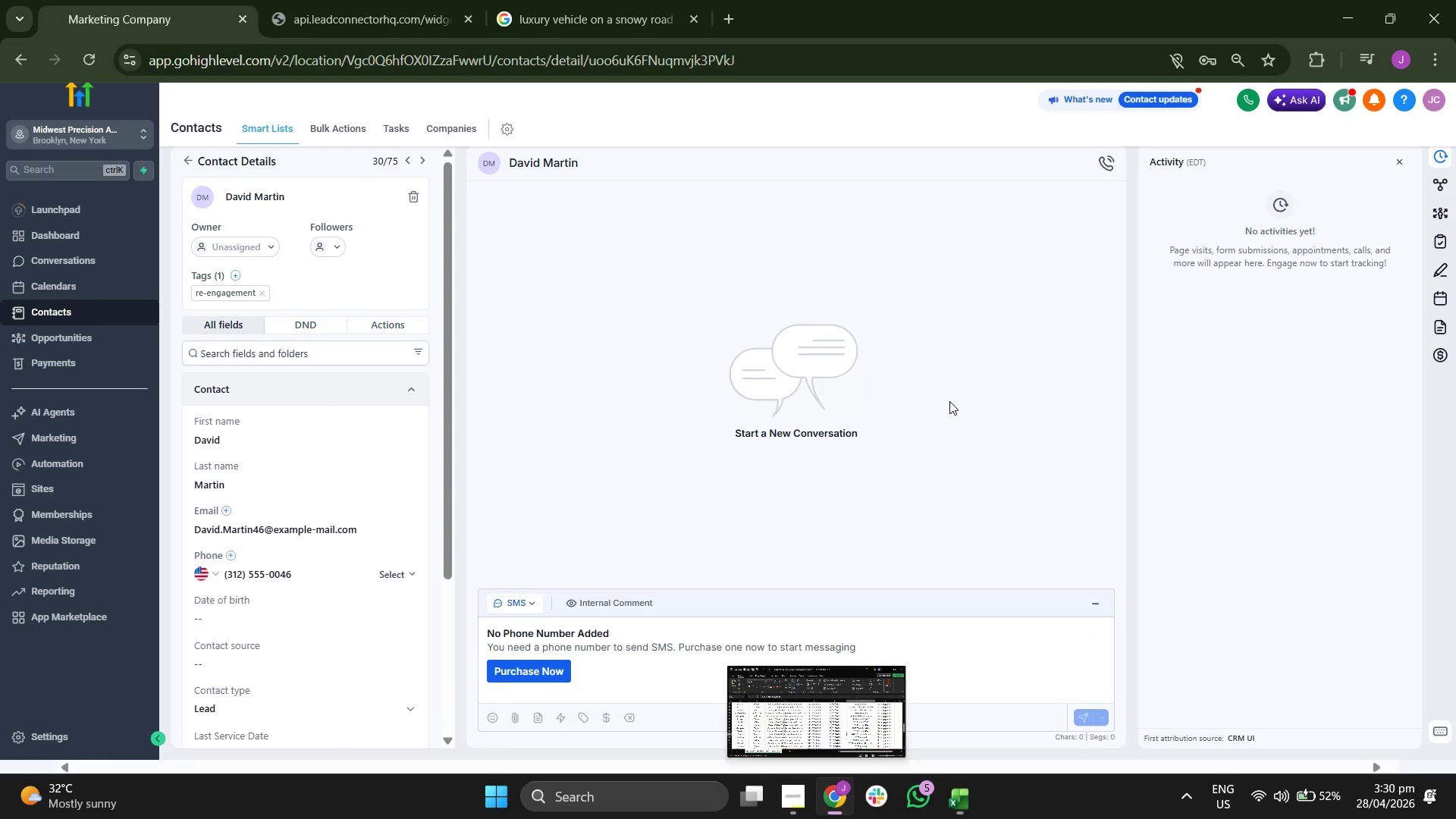 
scroll: coordinate [366, 696], scroll_direction: down, amount: 1.0
 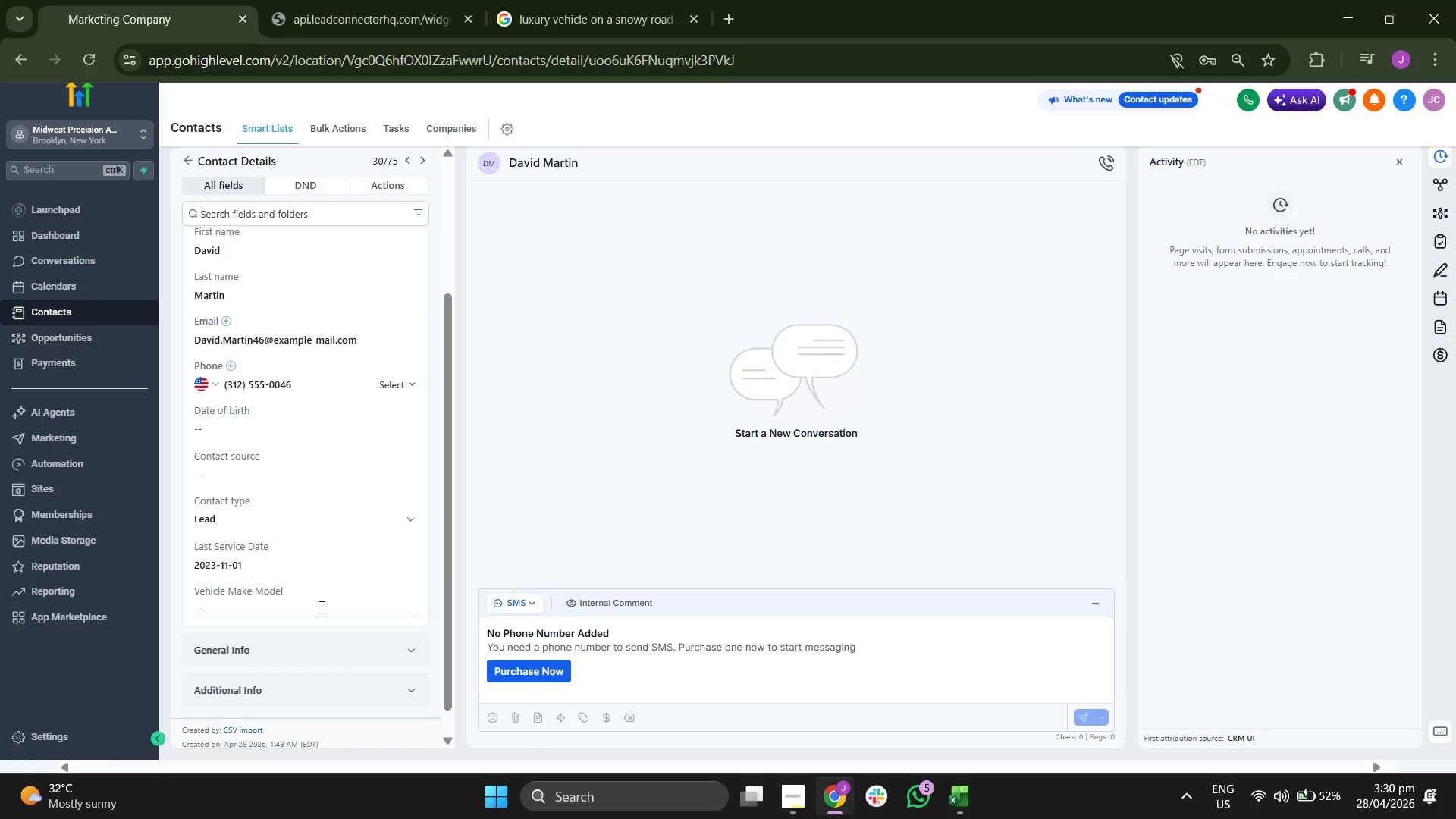 
left_click([320, 604])
 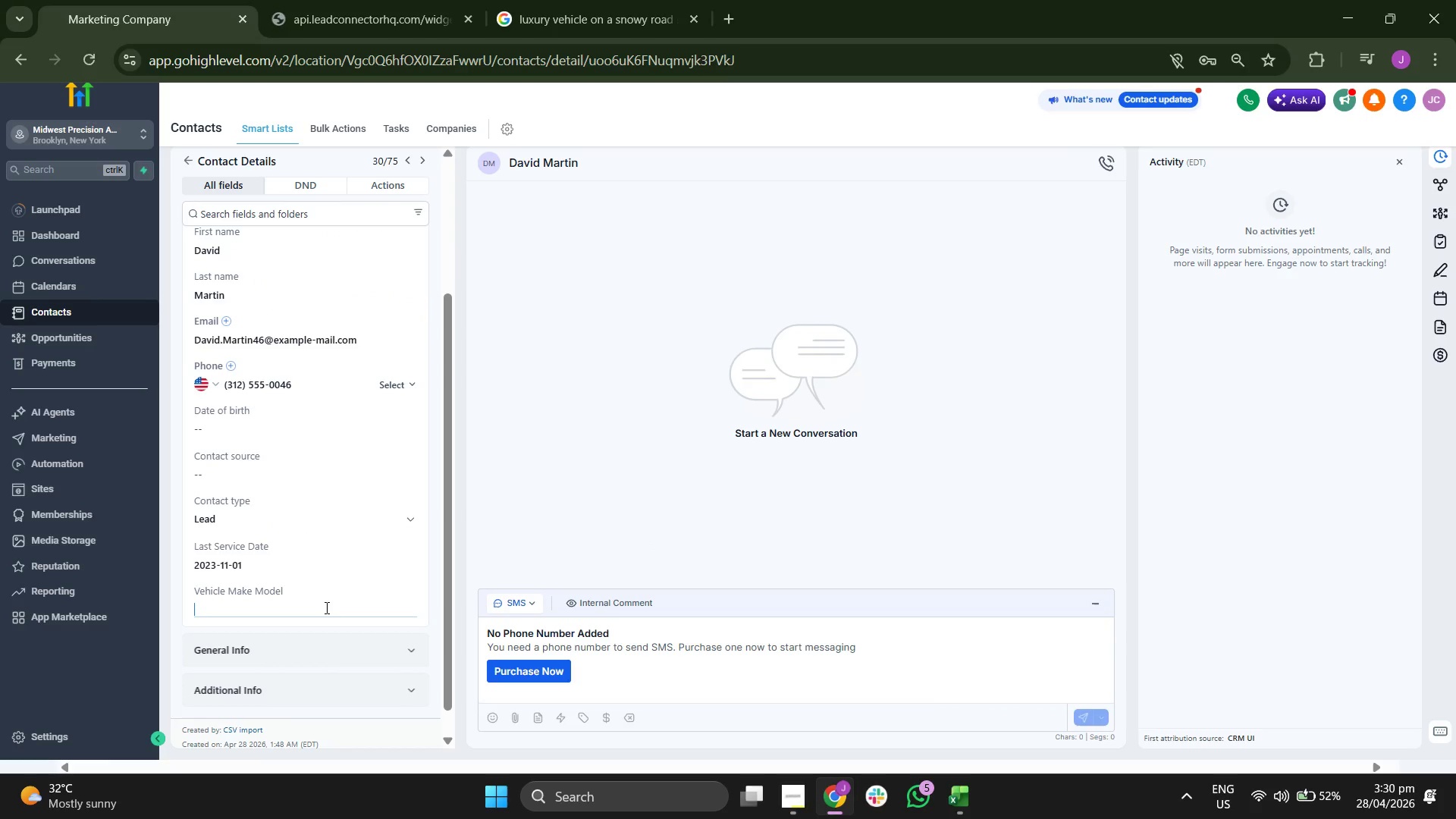 
key(Control+V)
 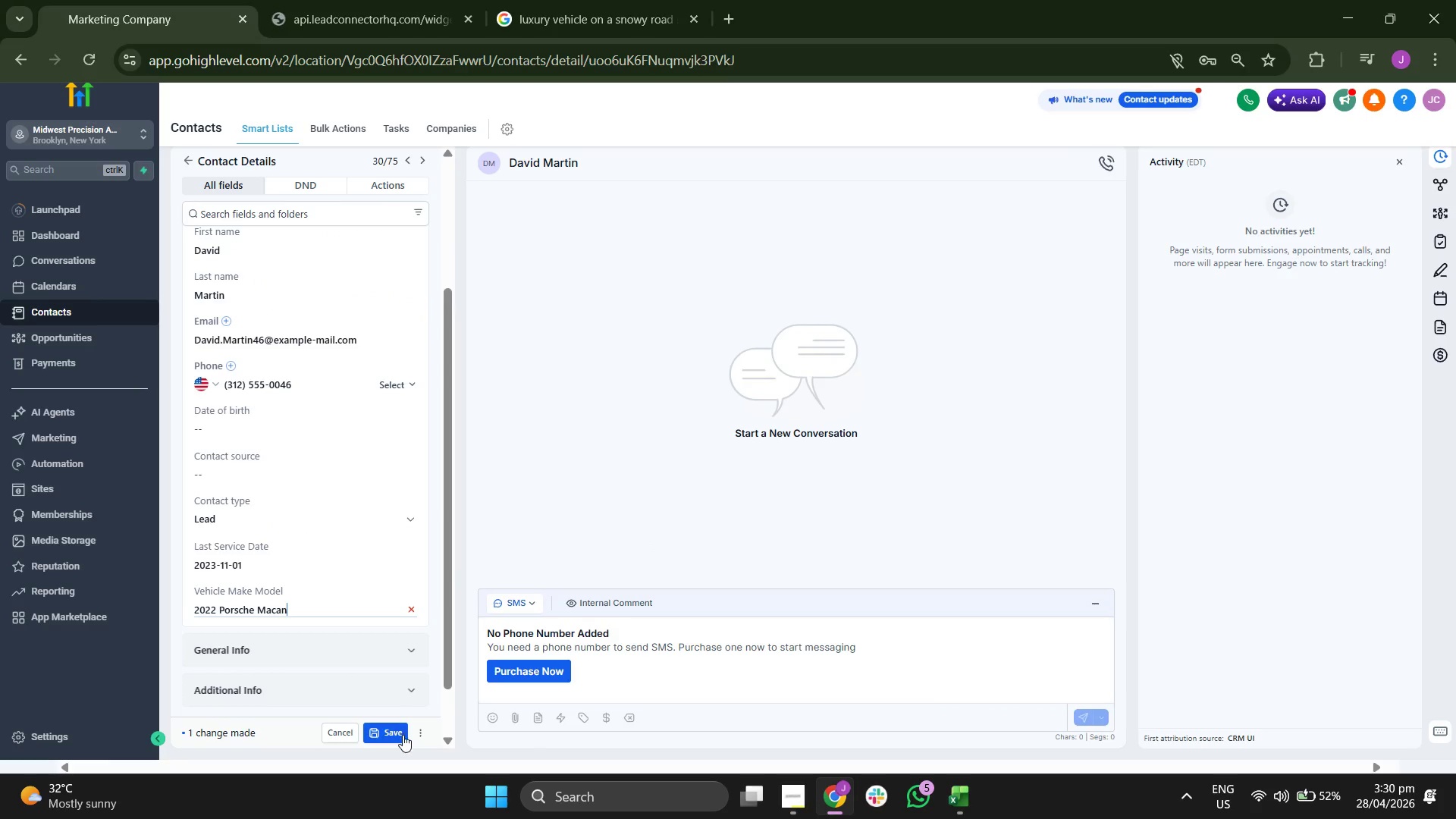 
left_click([403, 735])
 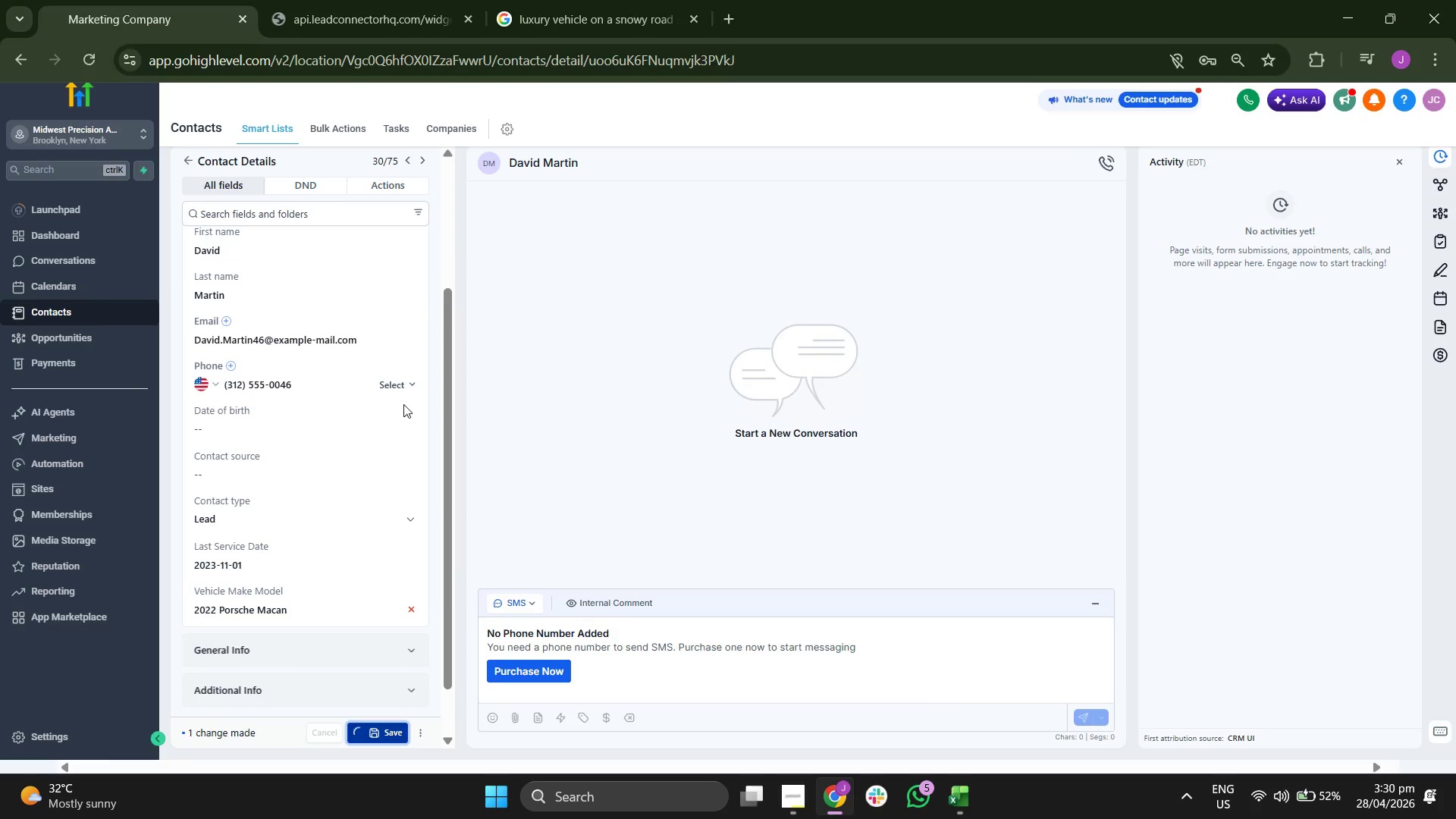 
scroll: coordinate [403, 404], scroll_direction: none, amount: 0.0
 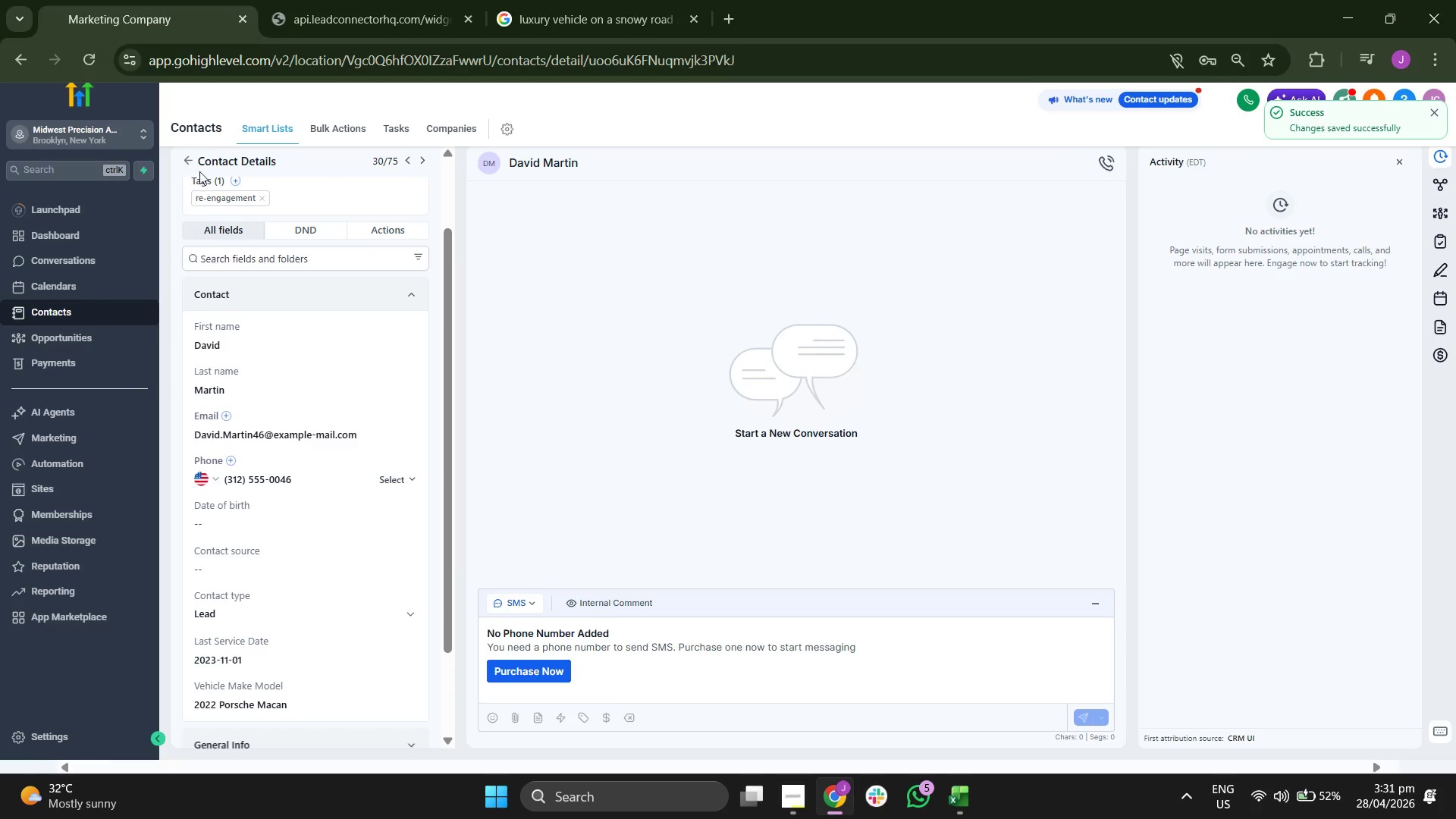 
left_click([191, 160])
 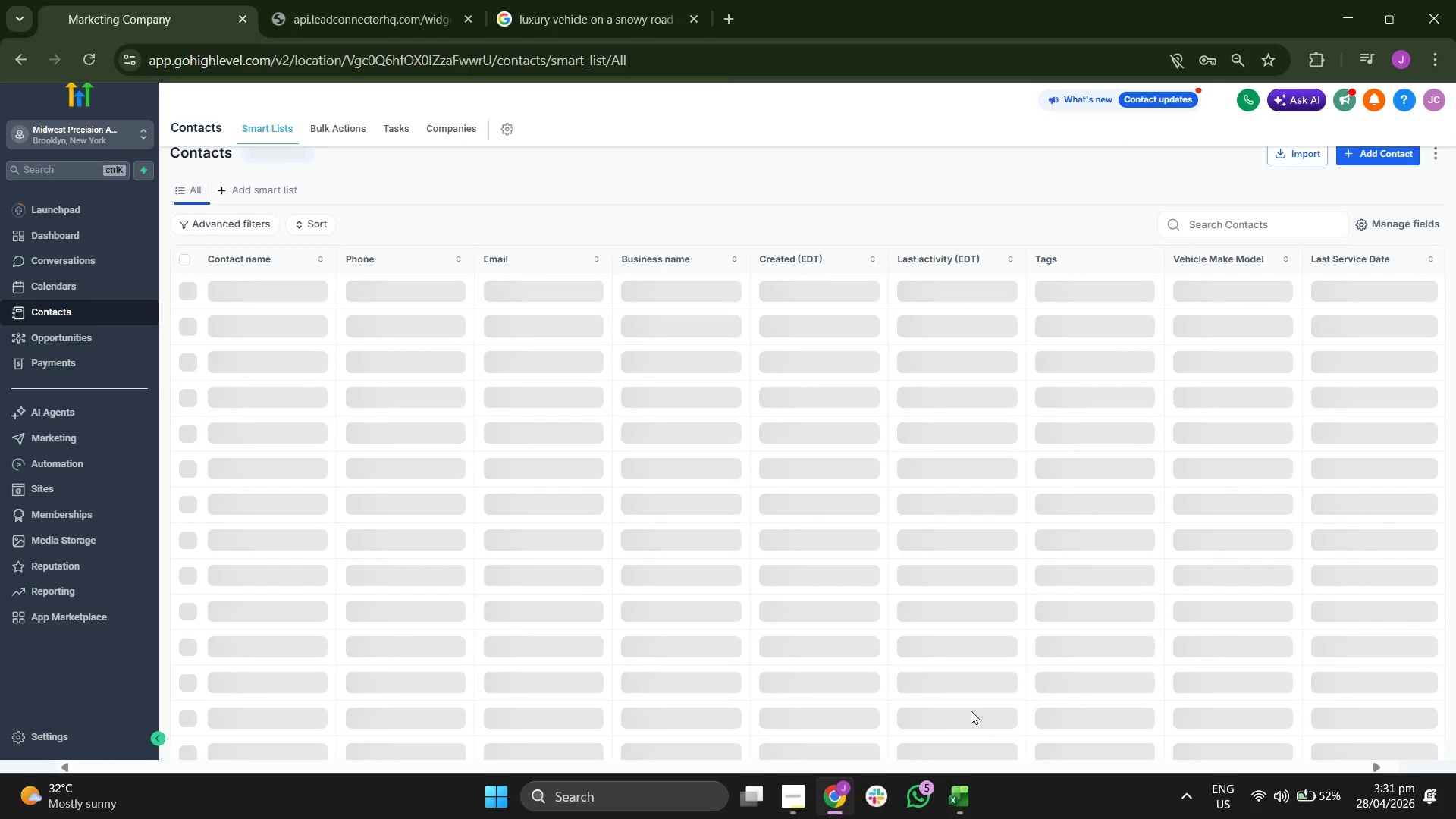 
left_click([969, 784])
 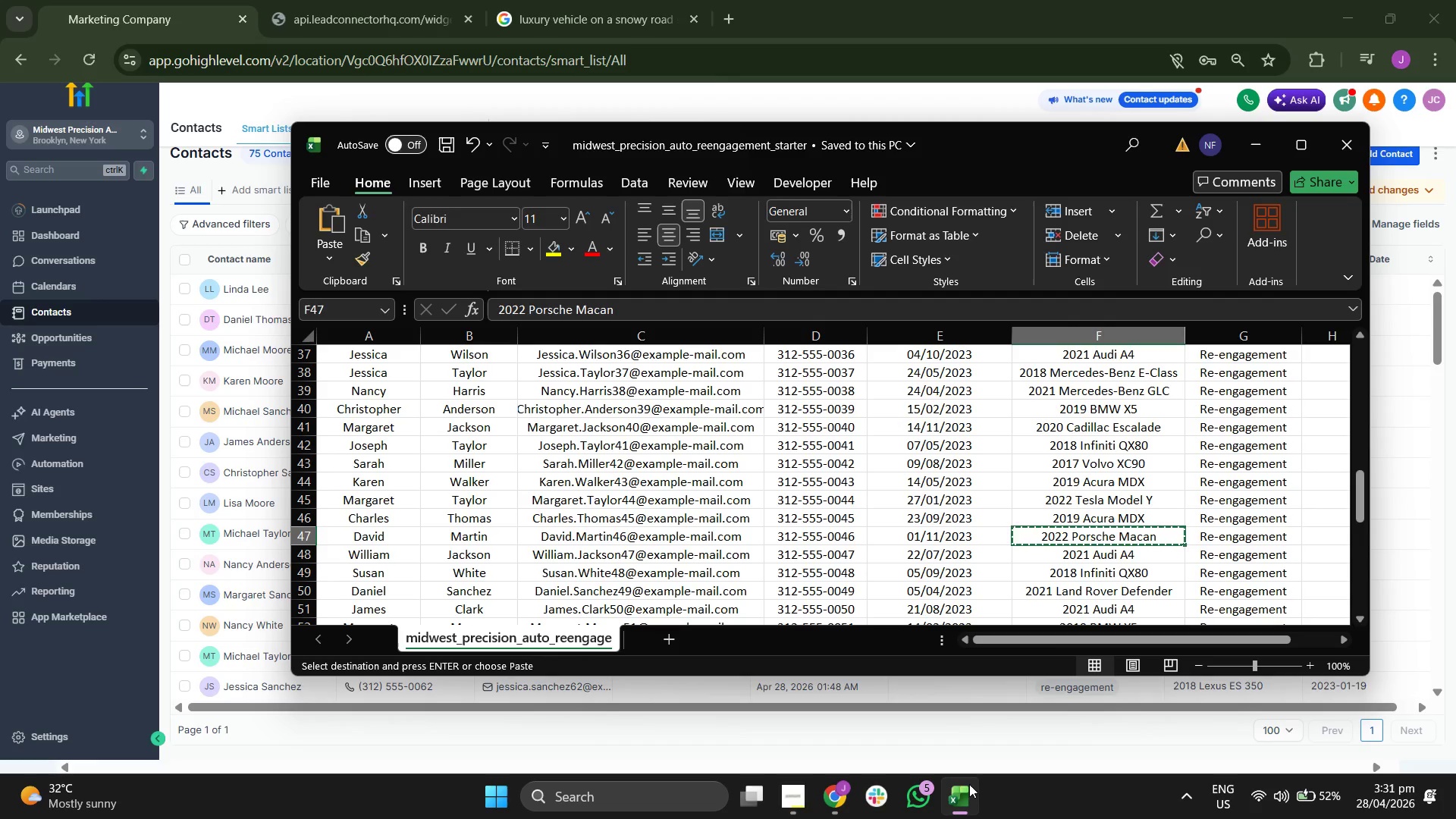 
key(ArrowUp)
 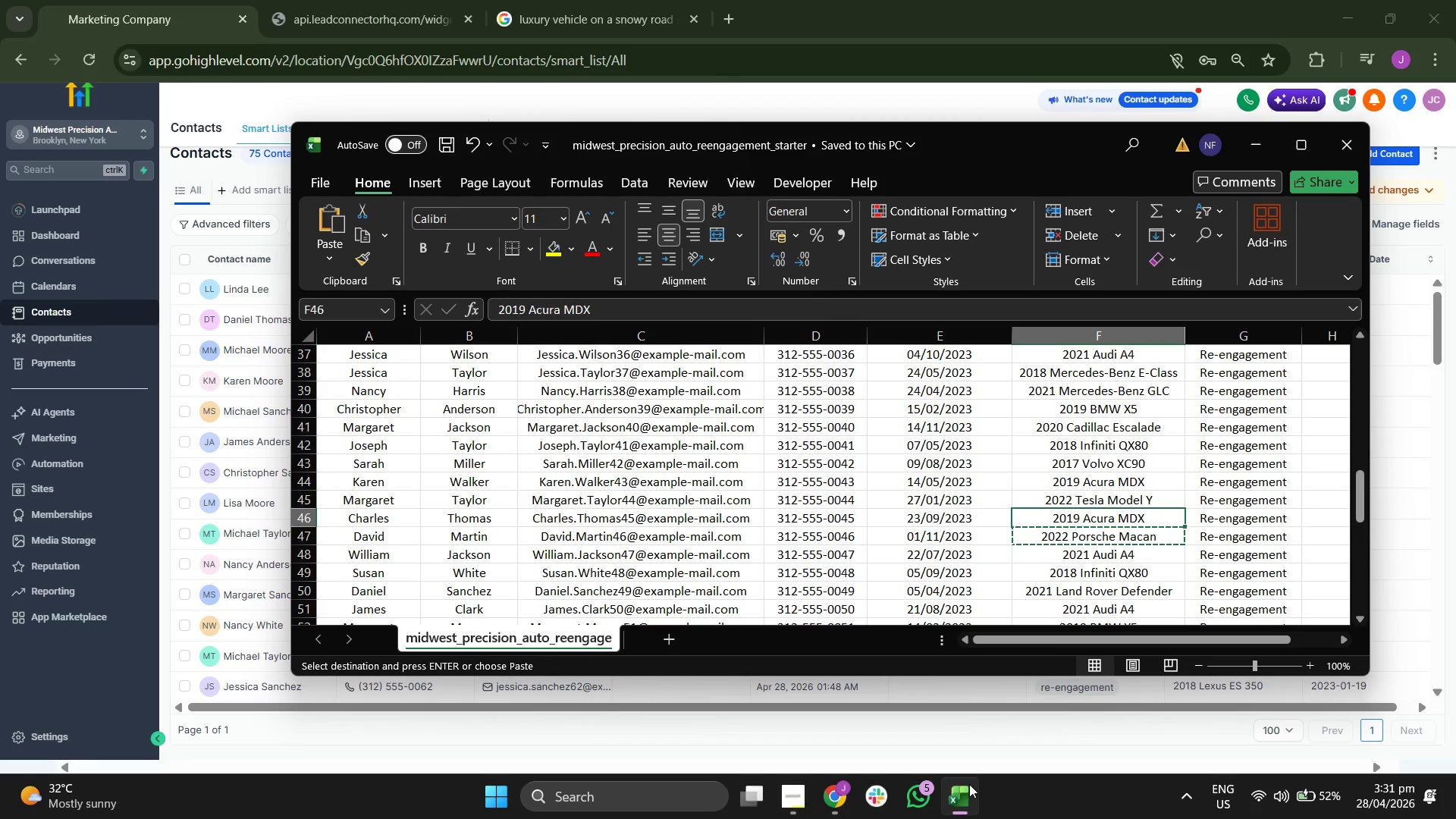 
key(Control+C)
 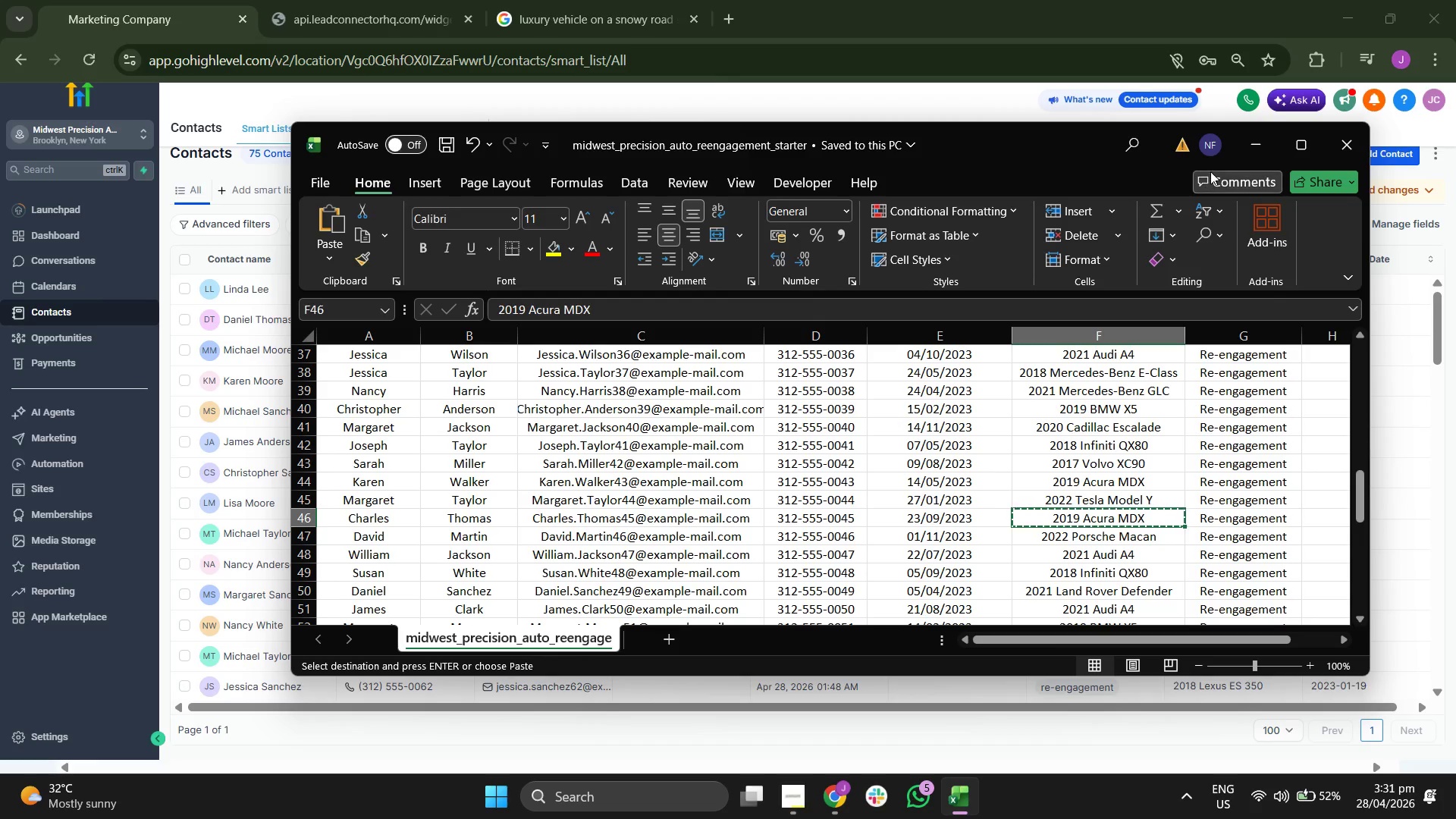 
key(ArrowLeft)
 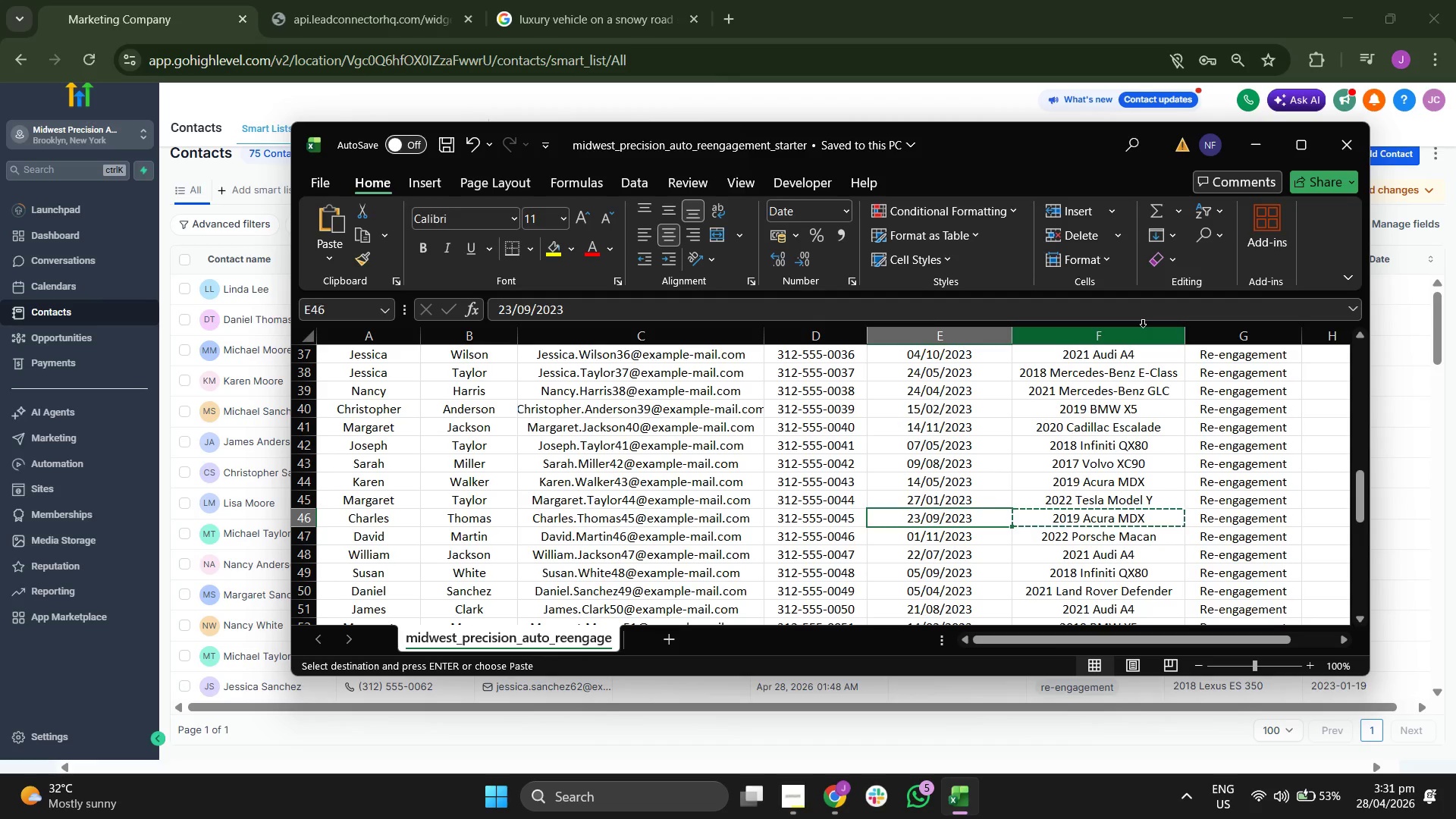 
key(ArrowRight)
 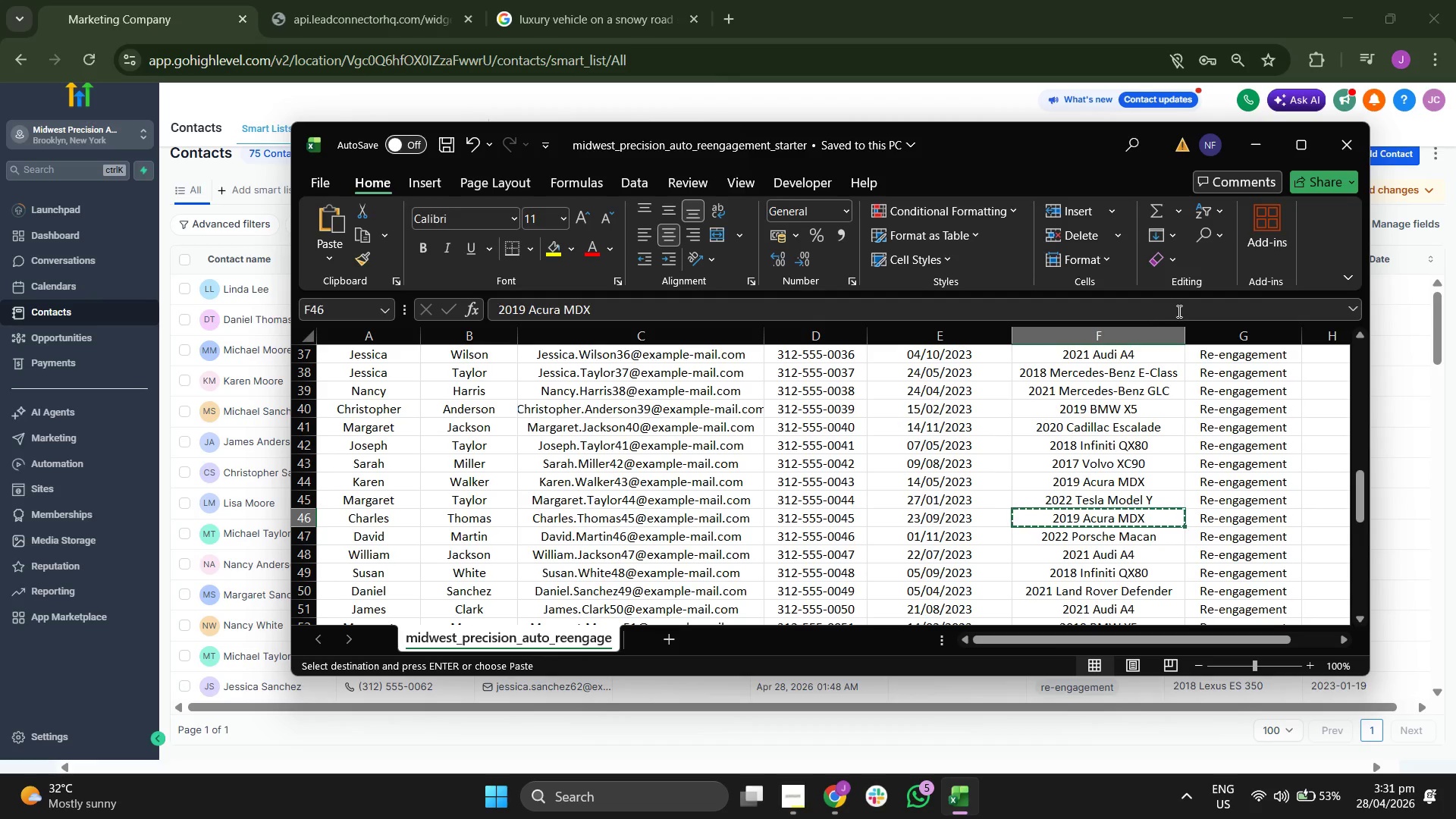 
left_click([1270, 143])
 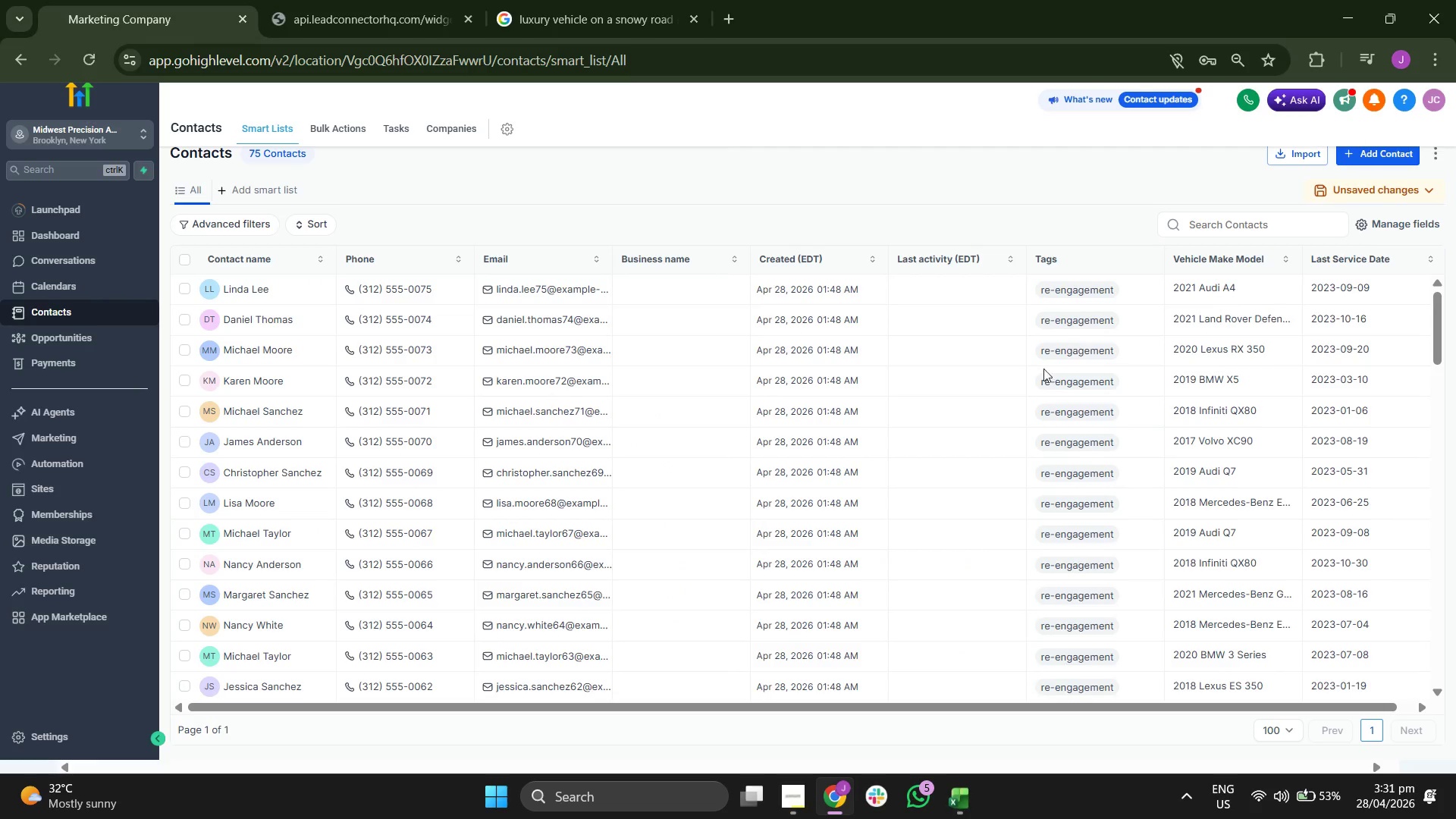 
scroll: coordinate [752, 441], scroll_direction: down, amount: 8.0
 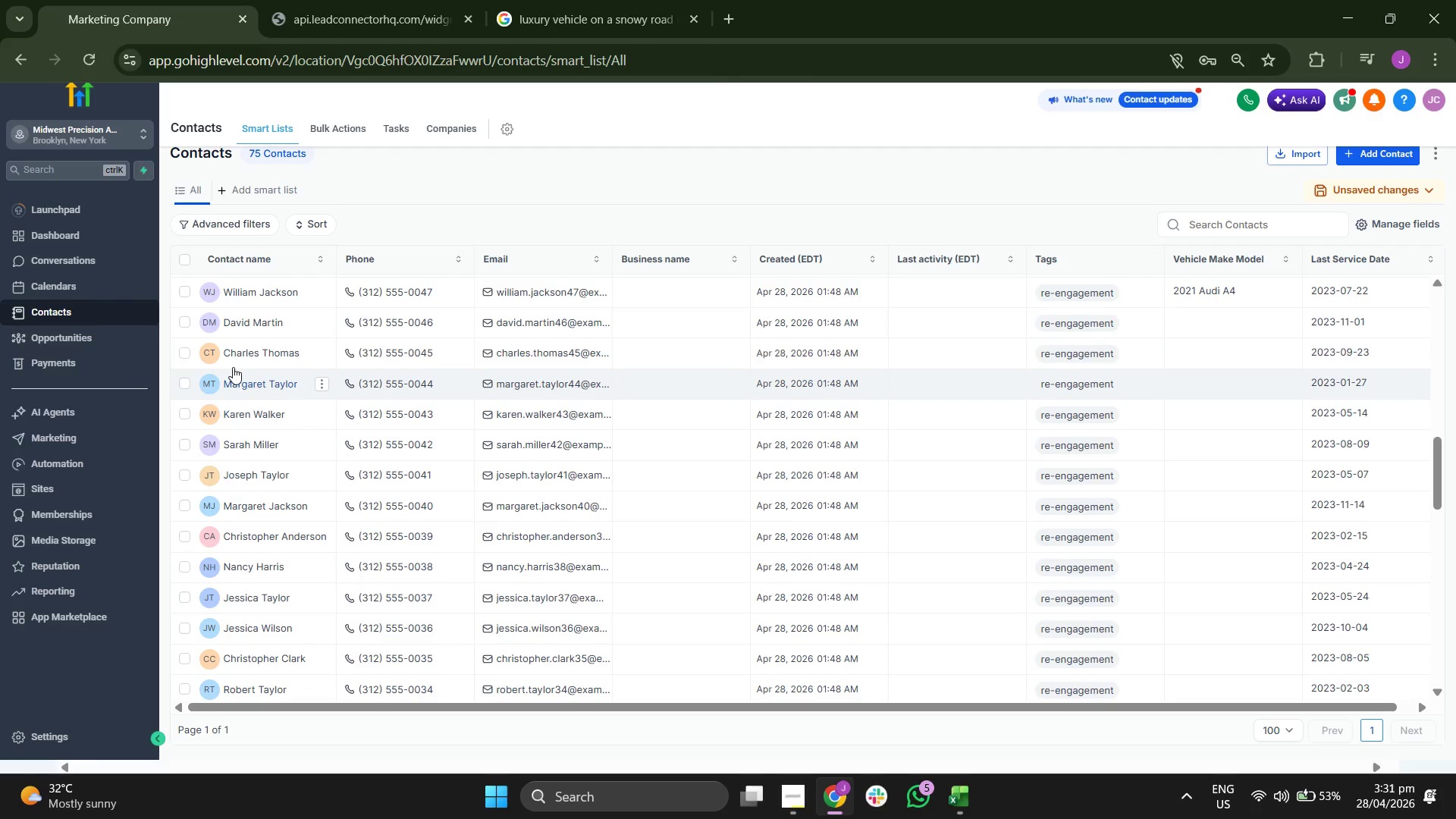 
scroll: coordinate [309, 362], scroll_direction: none, amount: 0.0
 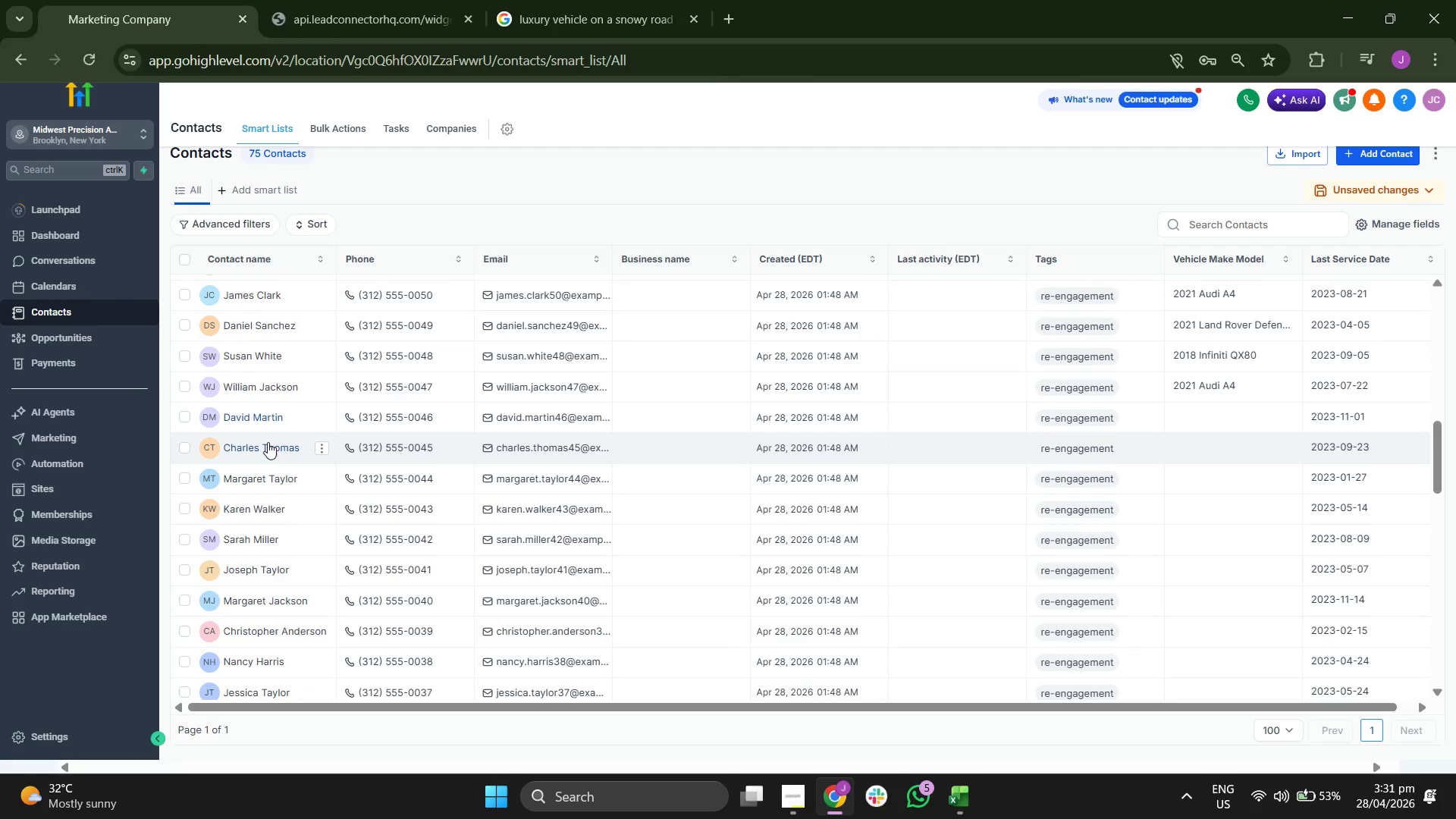 
left_click([268, 443])
 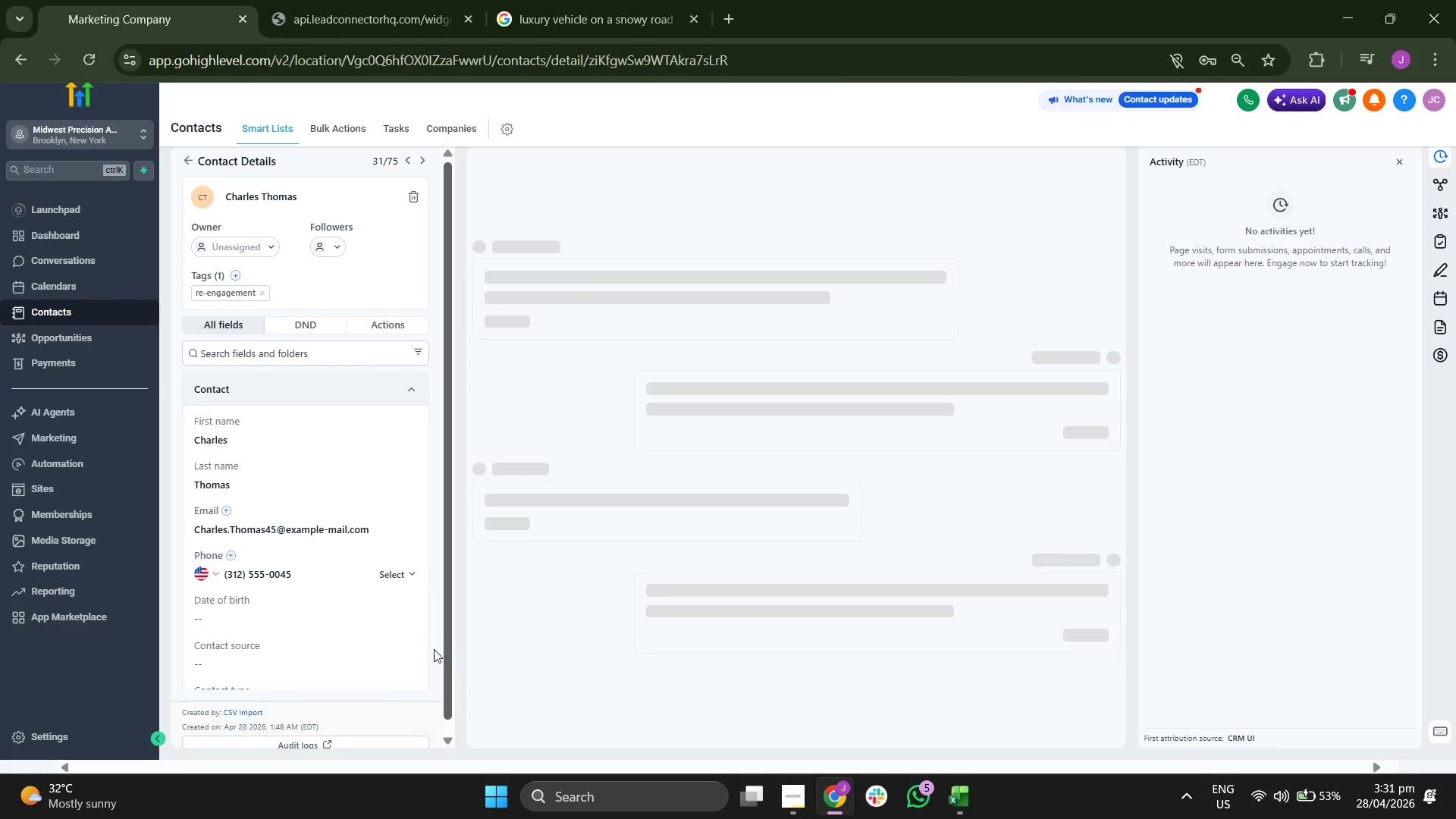 
scroll: coordinate [358, 539], scroll_direction: down, amount: 4.0
 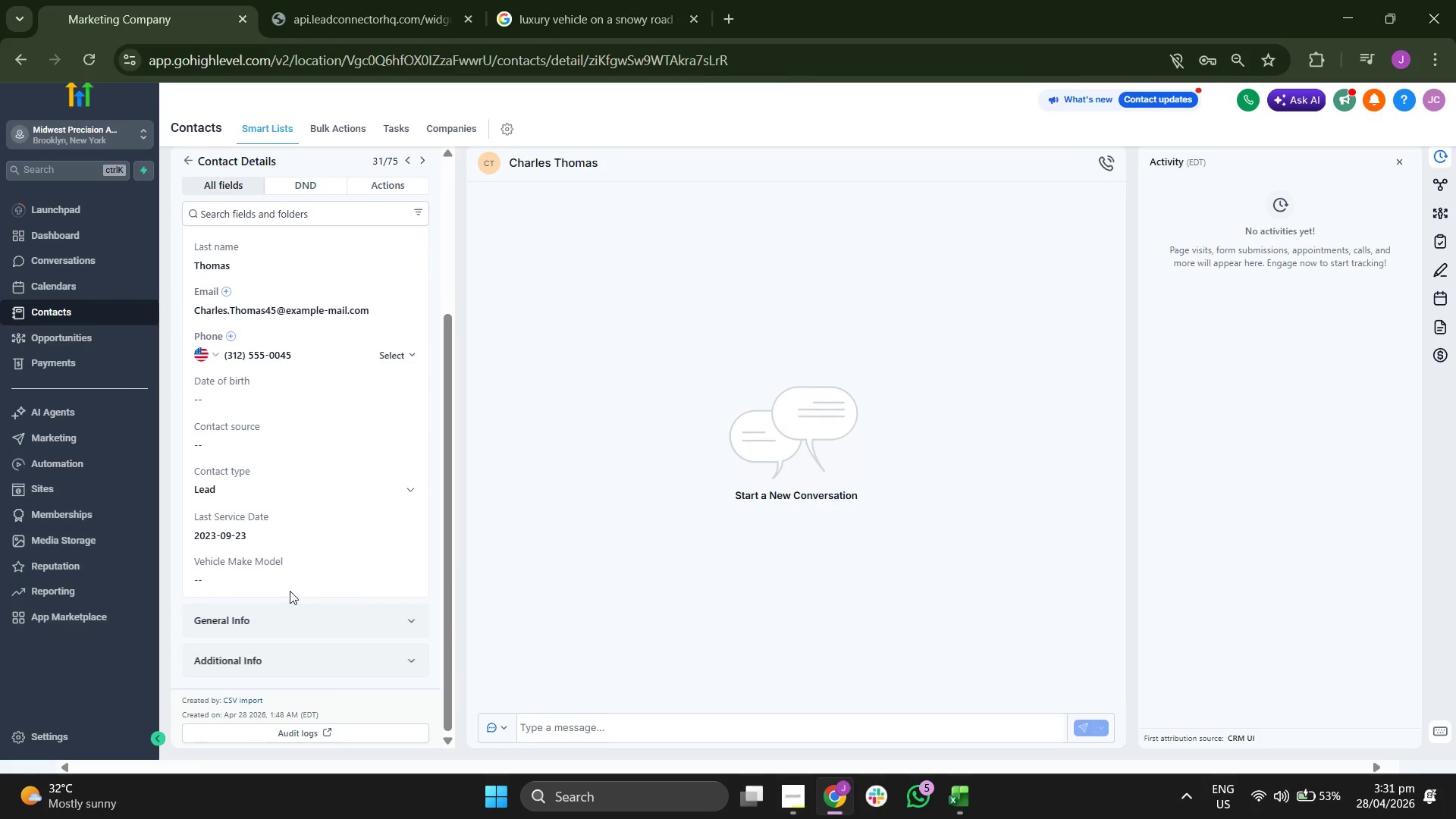 
left_click([293, 582])
 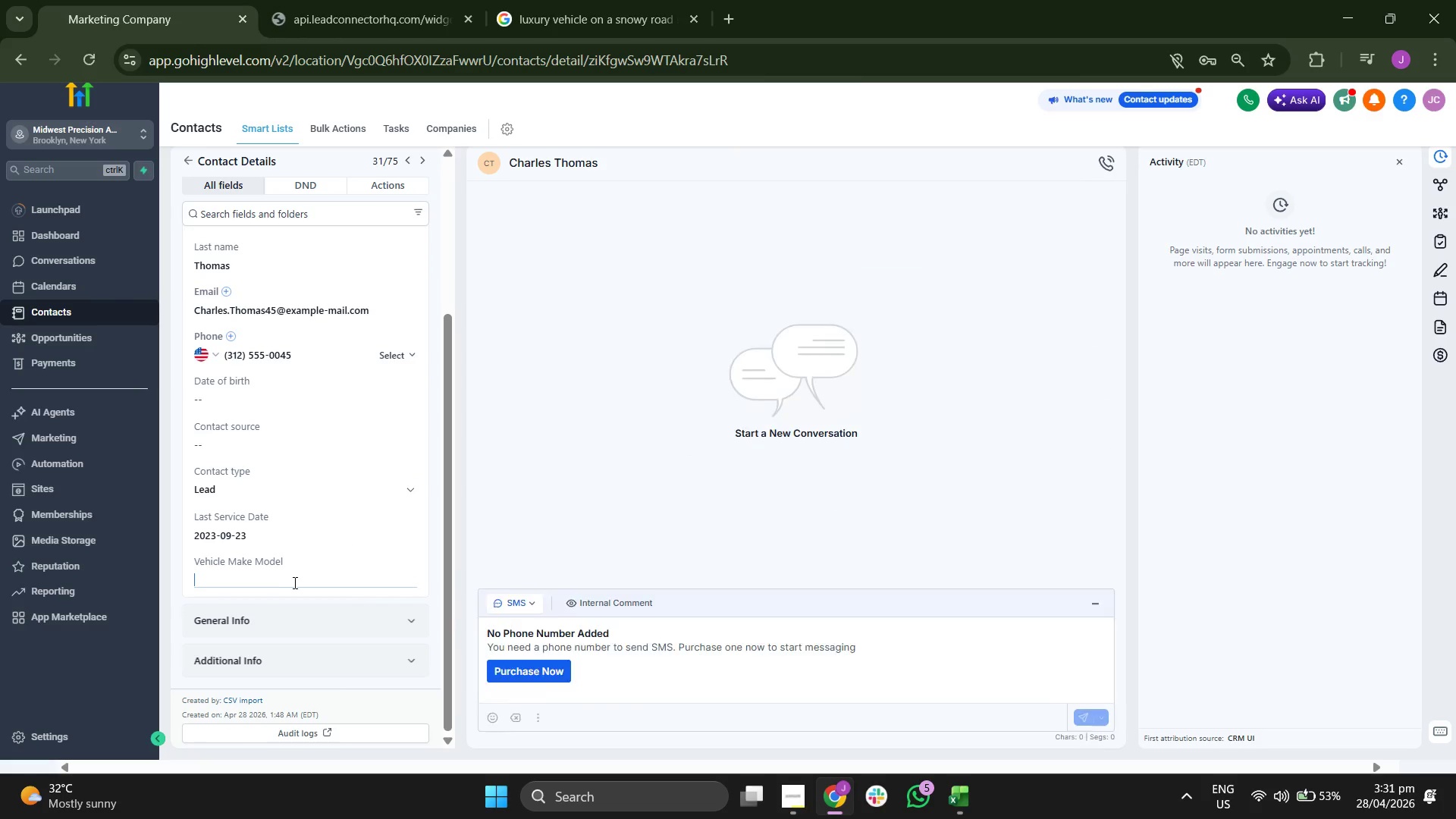 
key(Control+ControlLeft)
 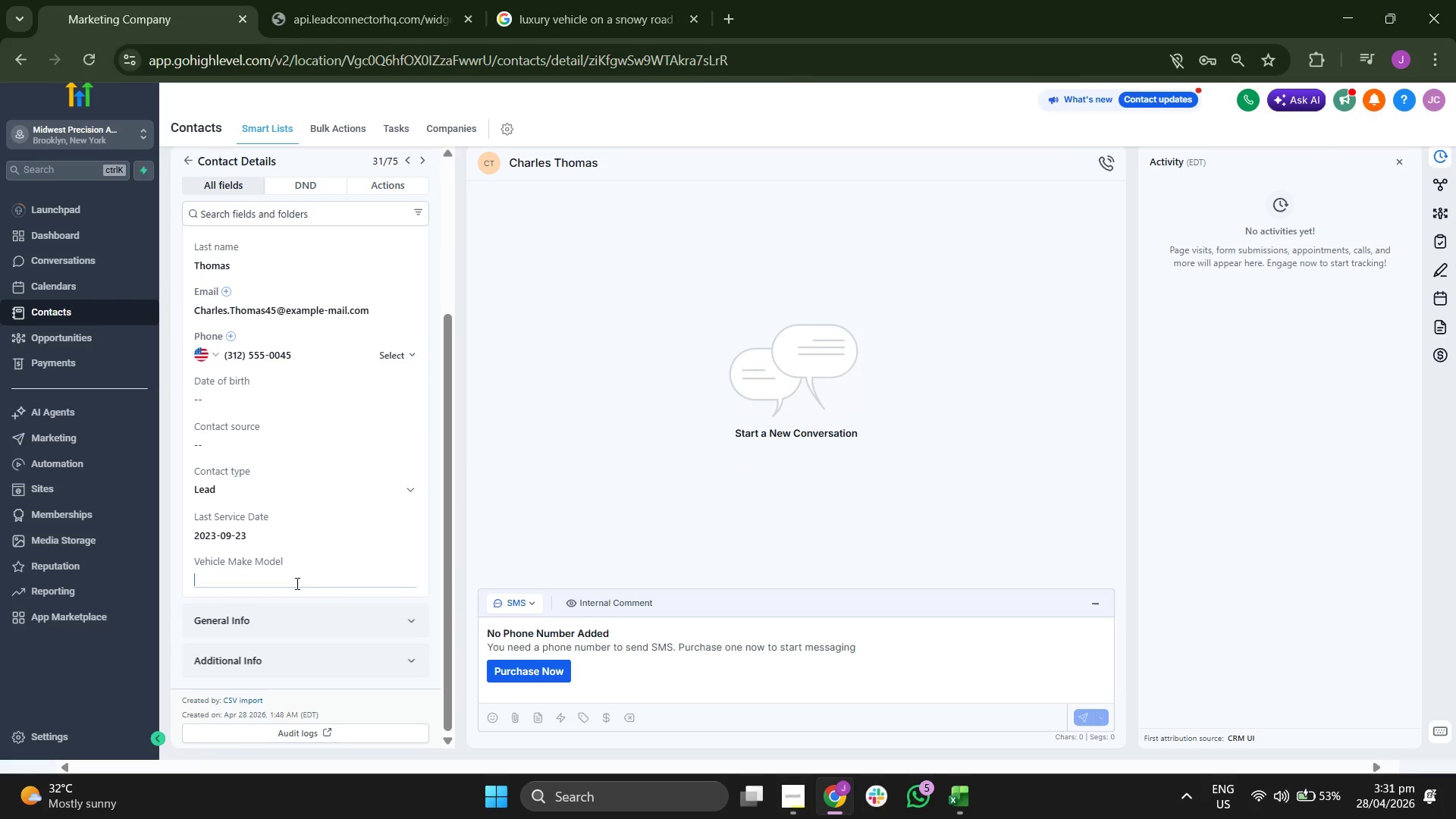 
key(Control+V)
 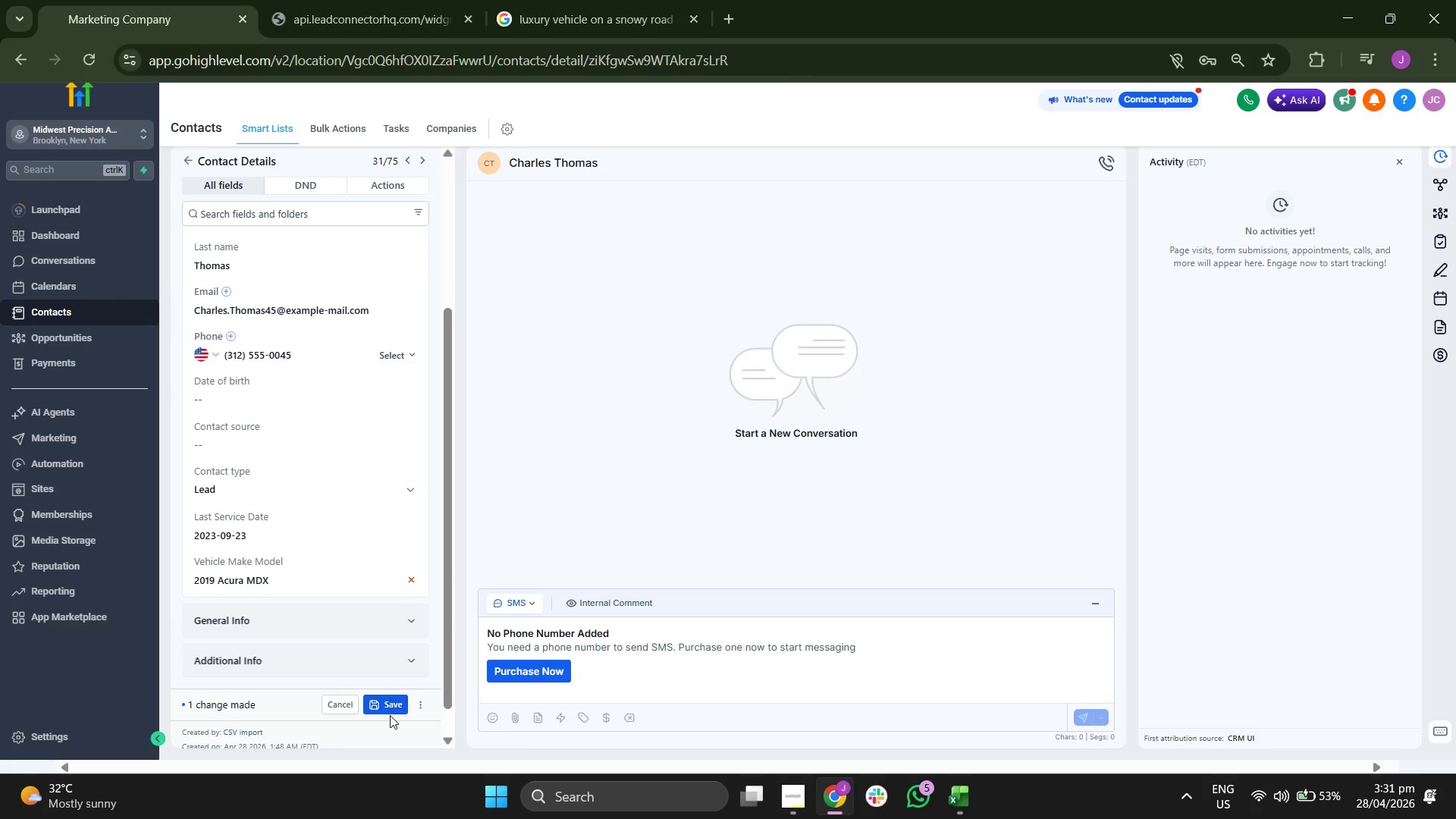 
double_click([388, 708])
 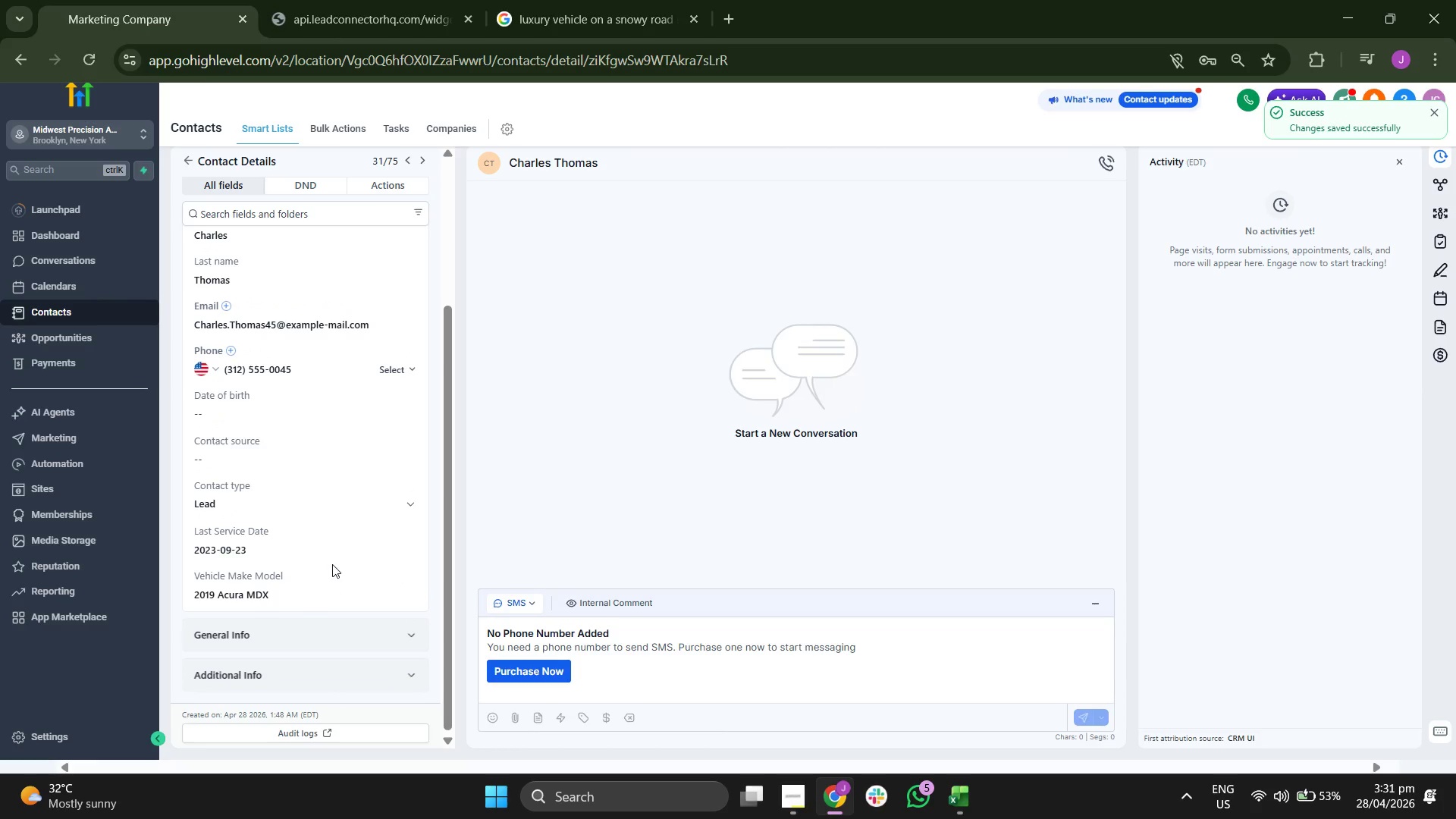 
scroll: coordinate [319, 548], scroll_direction: up, amount: 1.0
 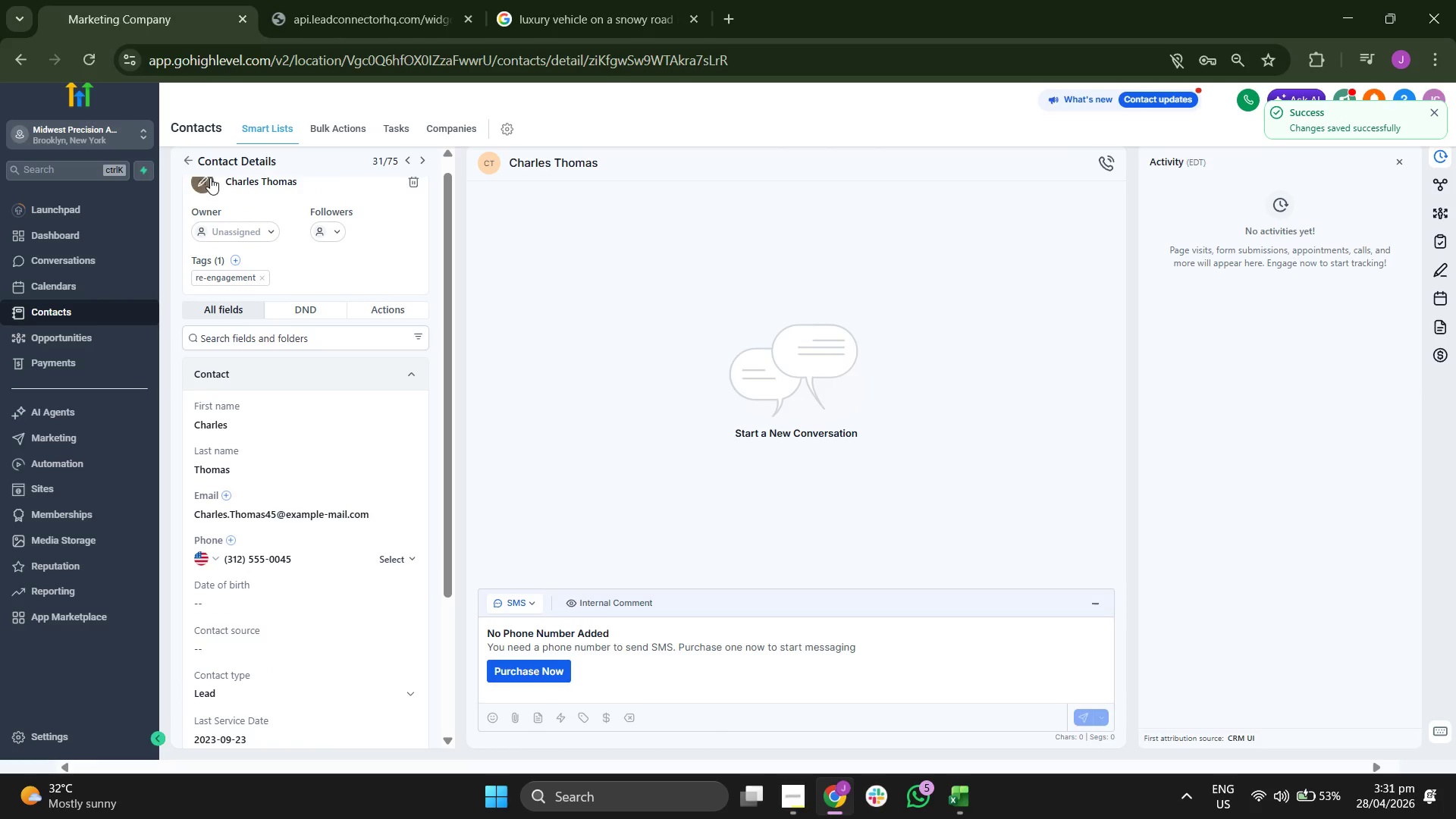 
left_click([184, 165])
 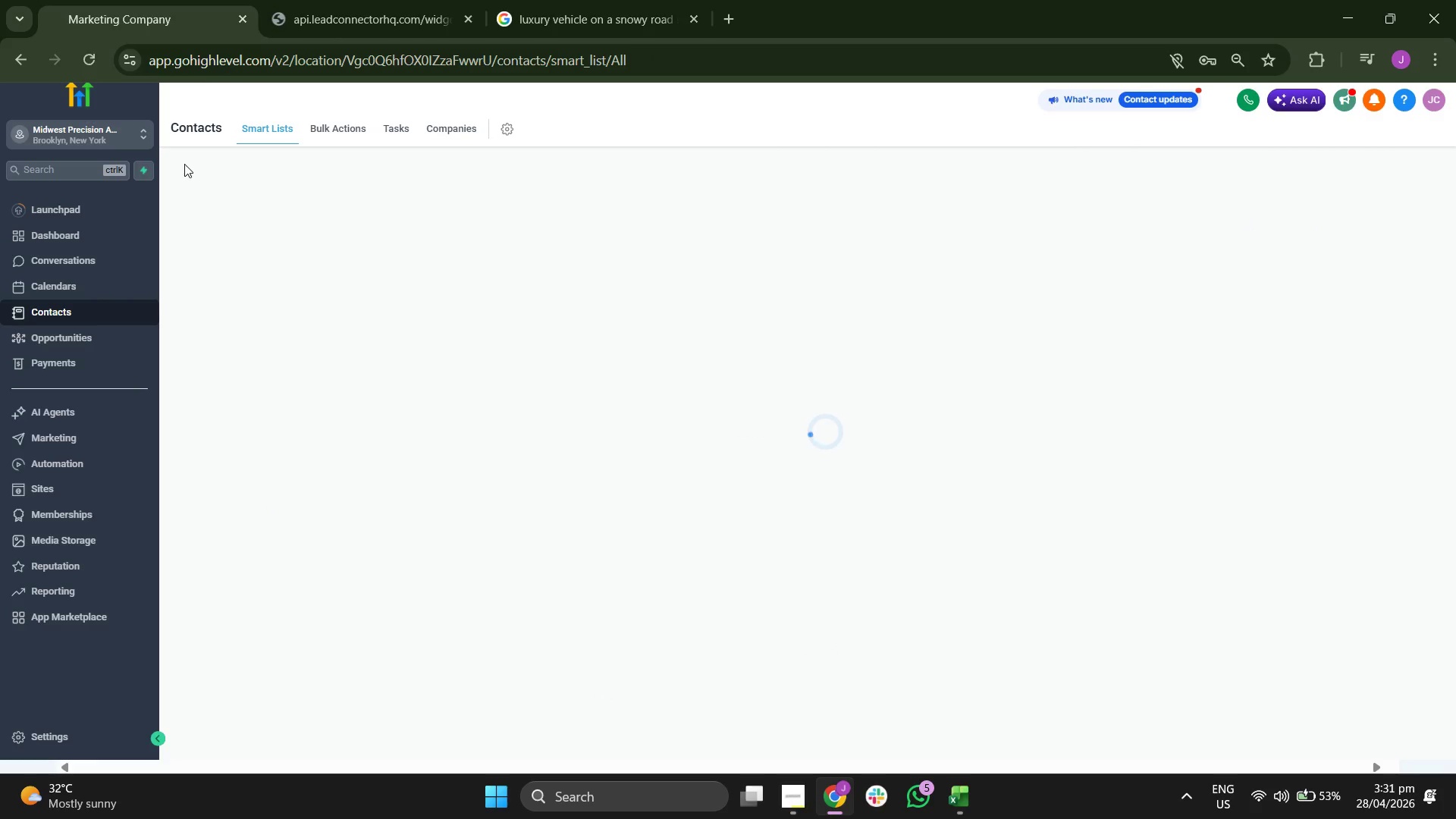 
mouse_move([290, 215])
 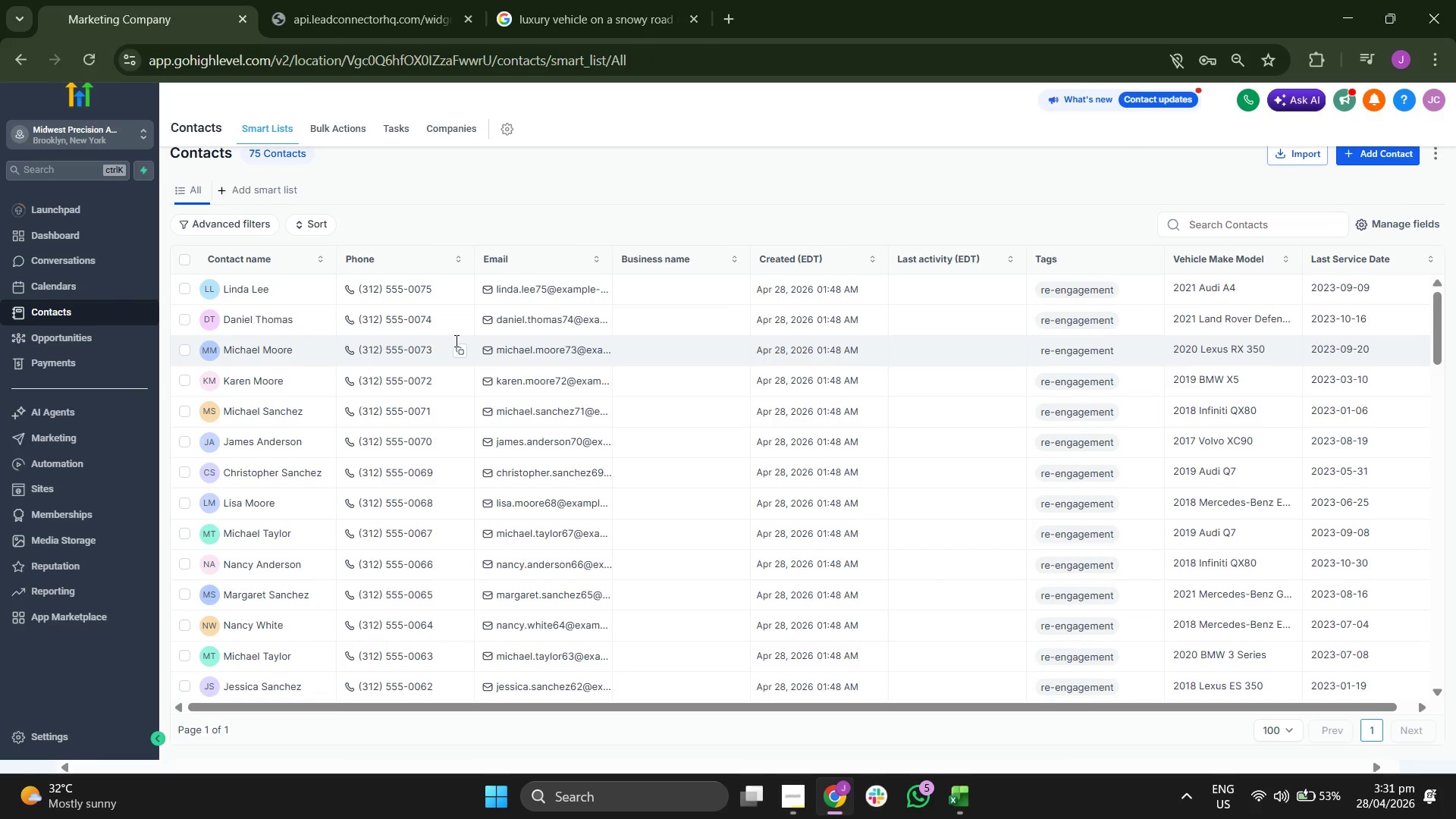 
scroll: coordinate [471, 353], scroll_direction: down, amount: 10.0
 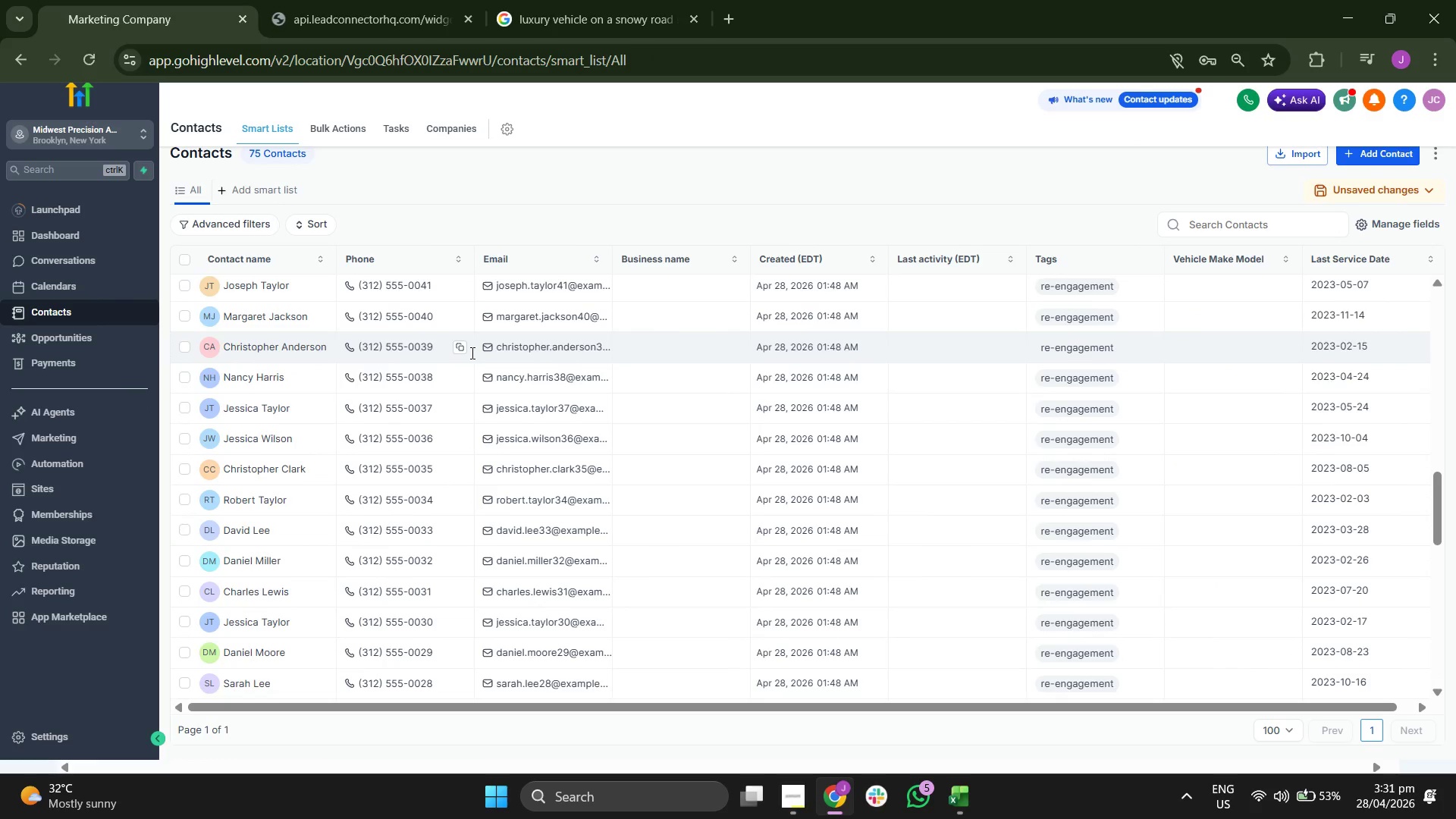 
scroll: coordinate [471, 353], scroll_direction: none, amount: 0.0
 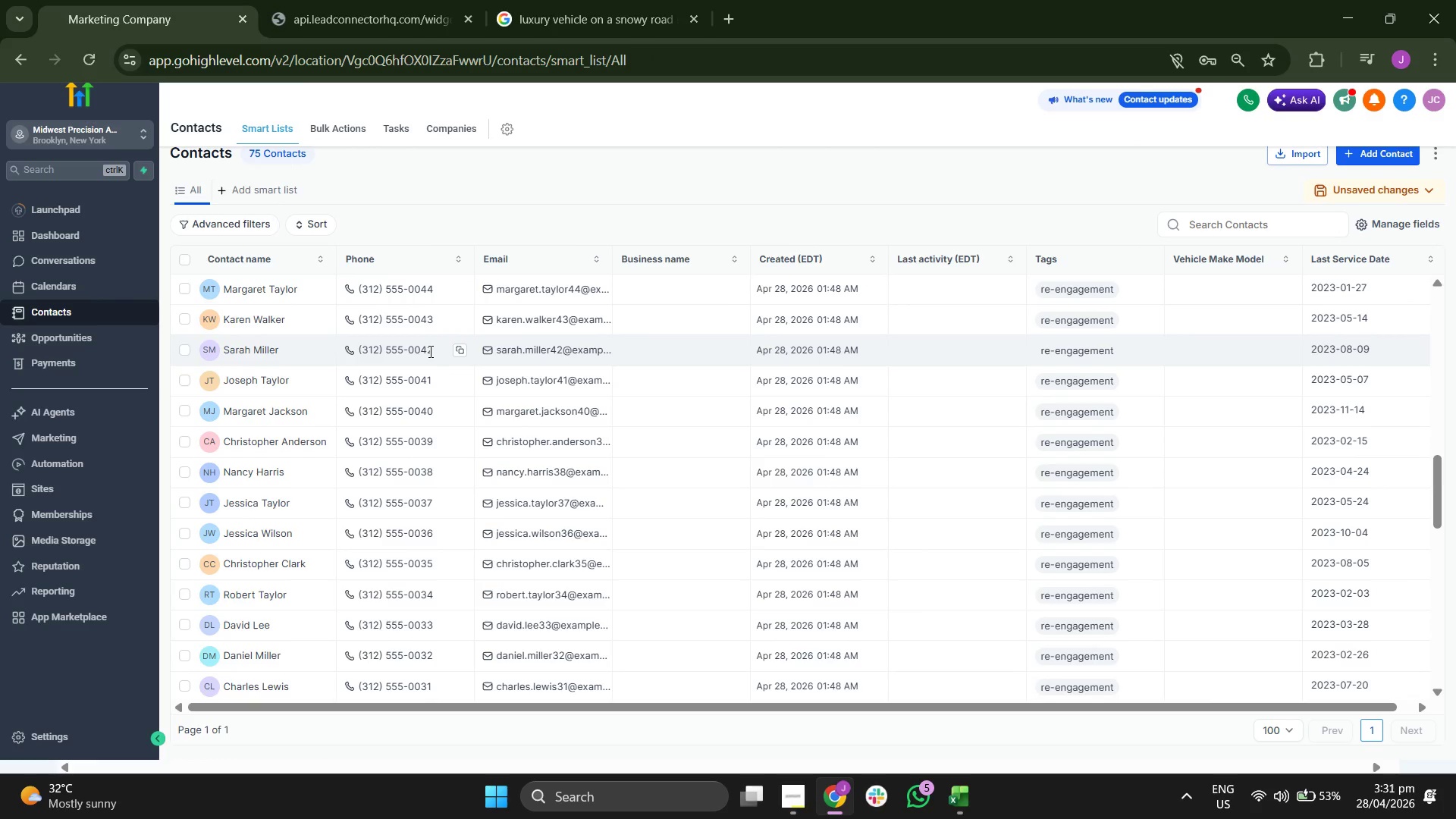 
scroll: coordinate [428, 353], scroll_direction: up, amount: 1.0
 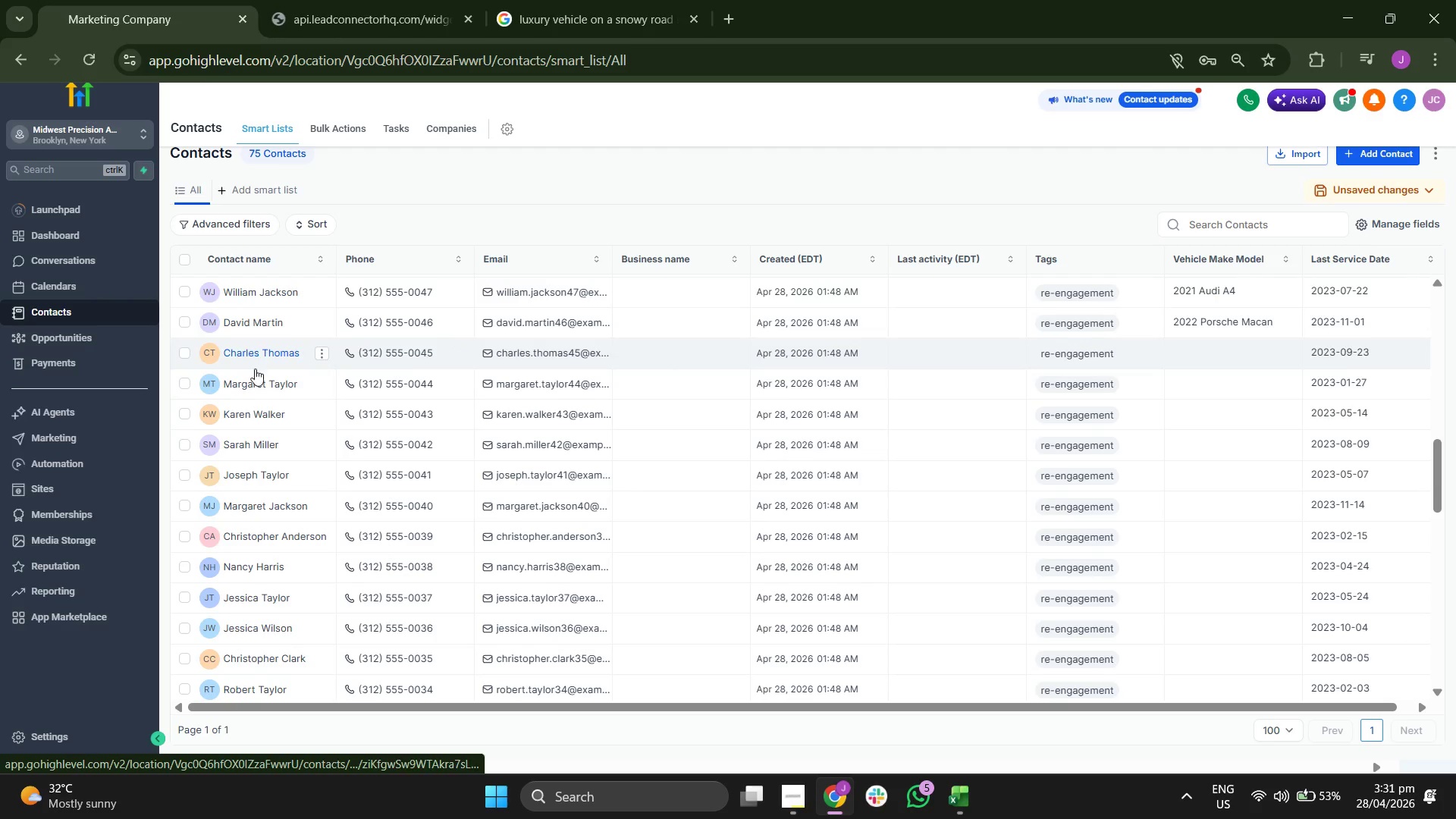 
left_click([256, 387])
 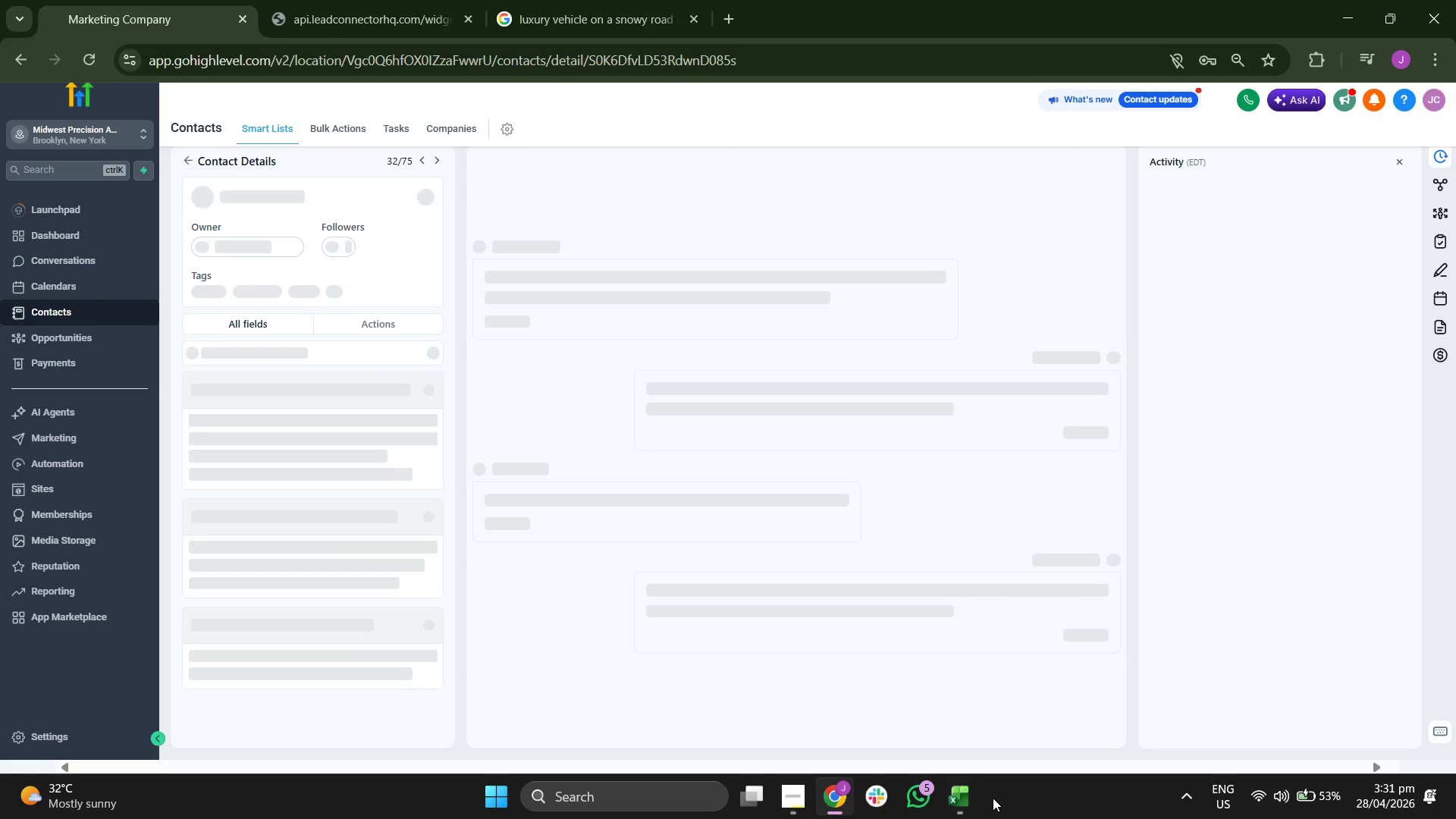 
left_click([974, 803])
 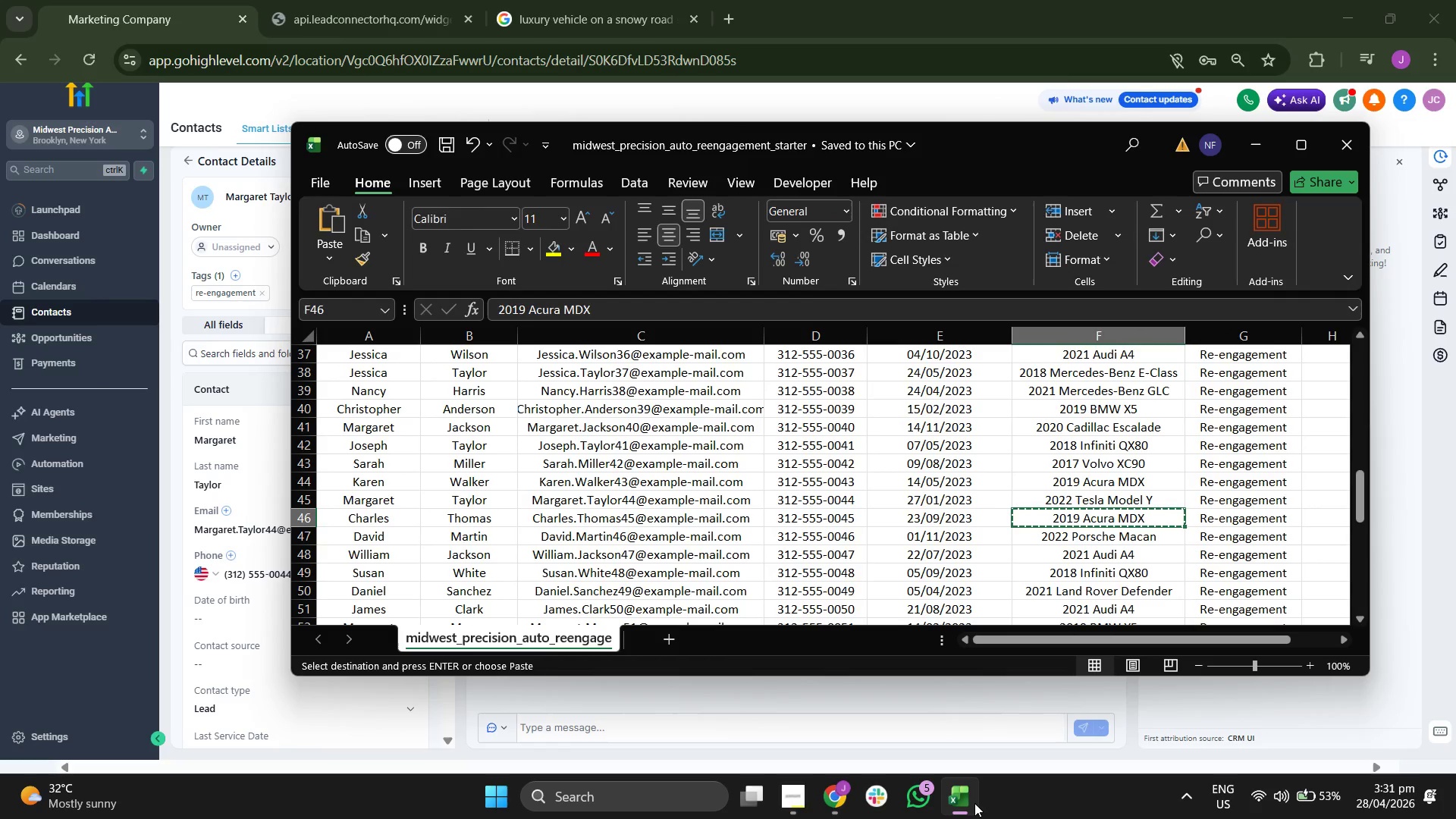 
key(ArrowUp)
 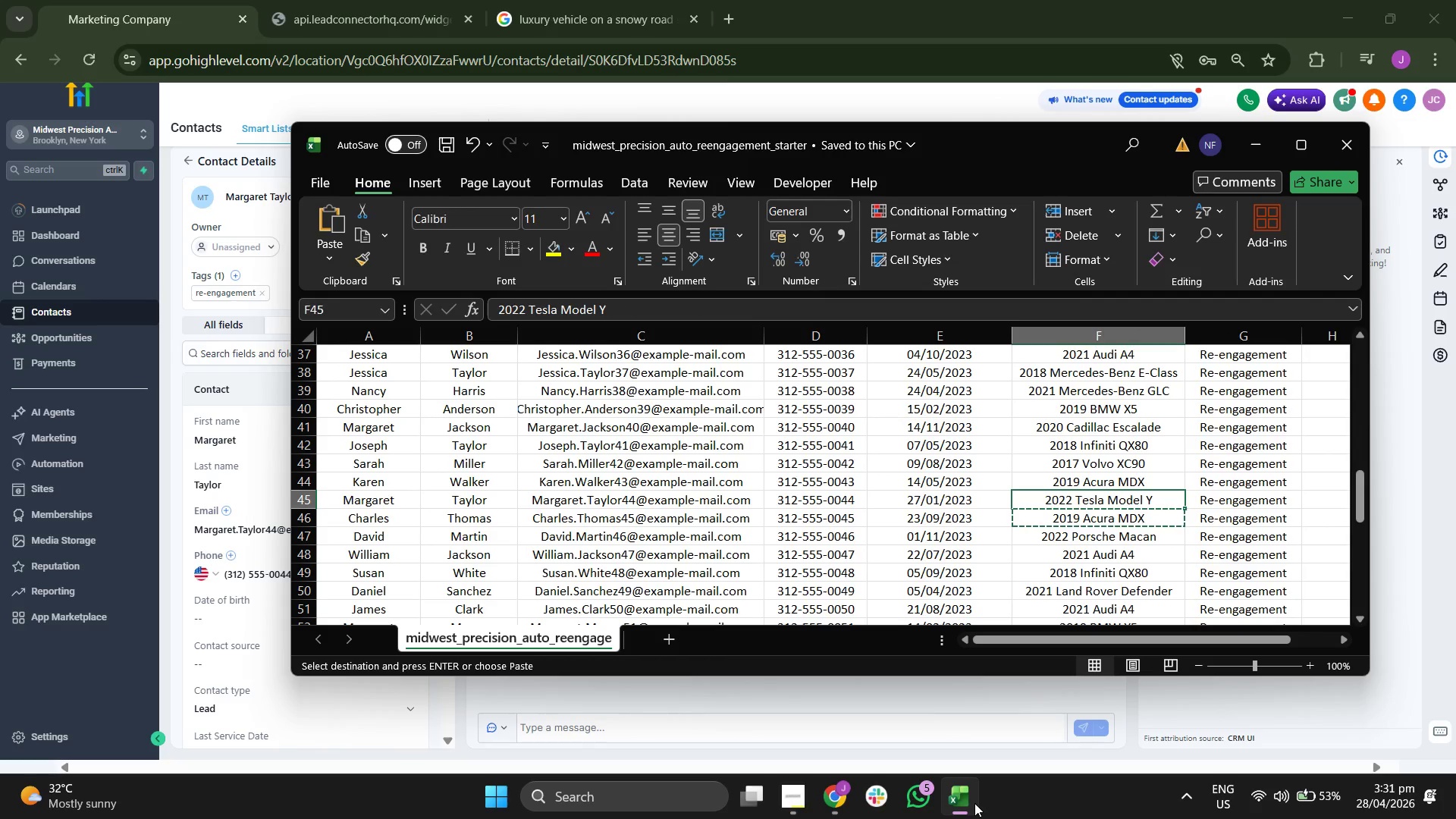 
key(Control+C)
 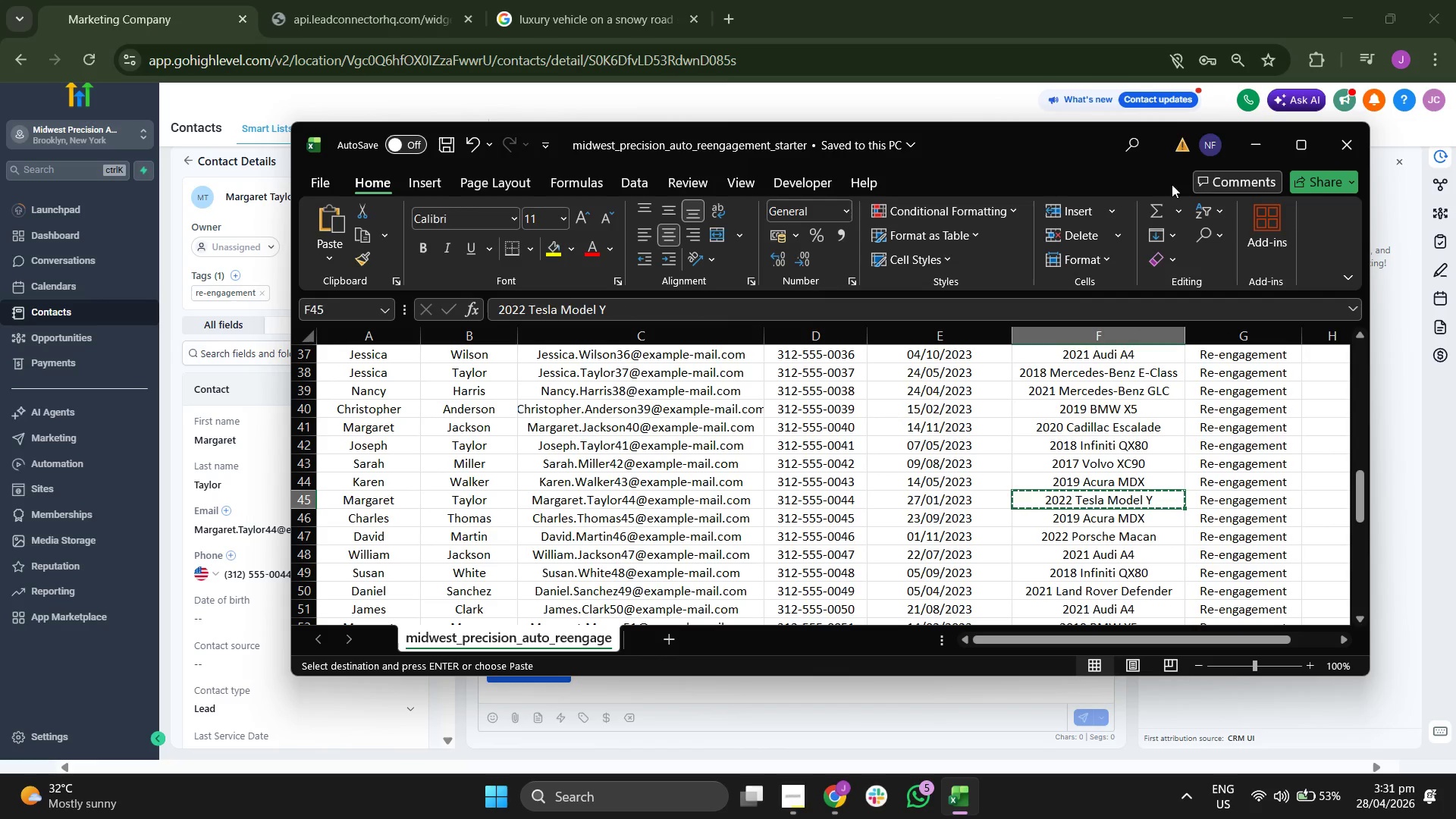 
left_click([1257, 147])
 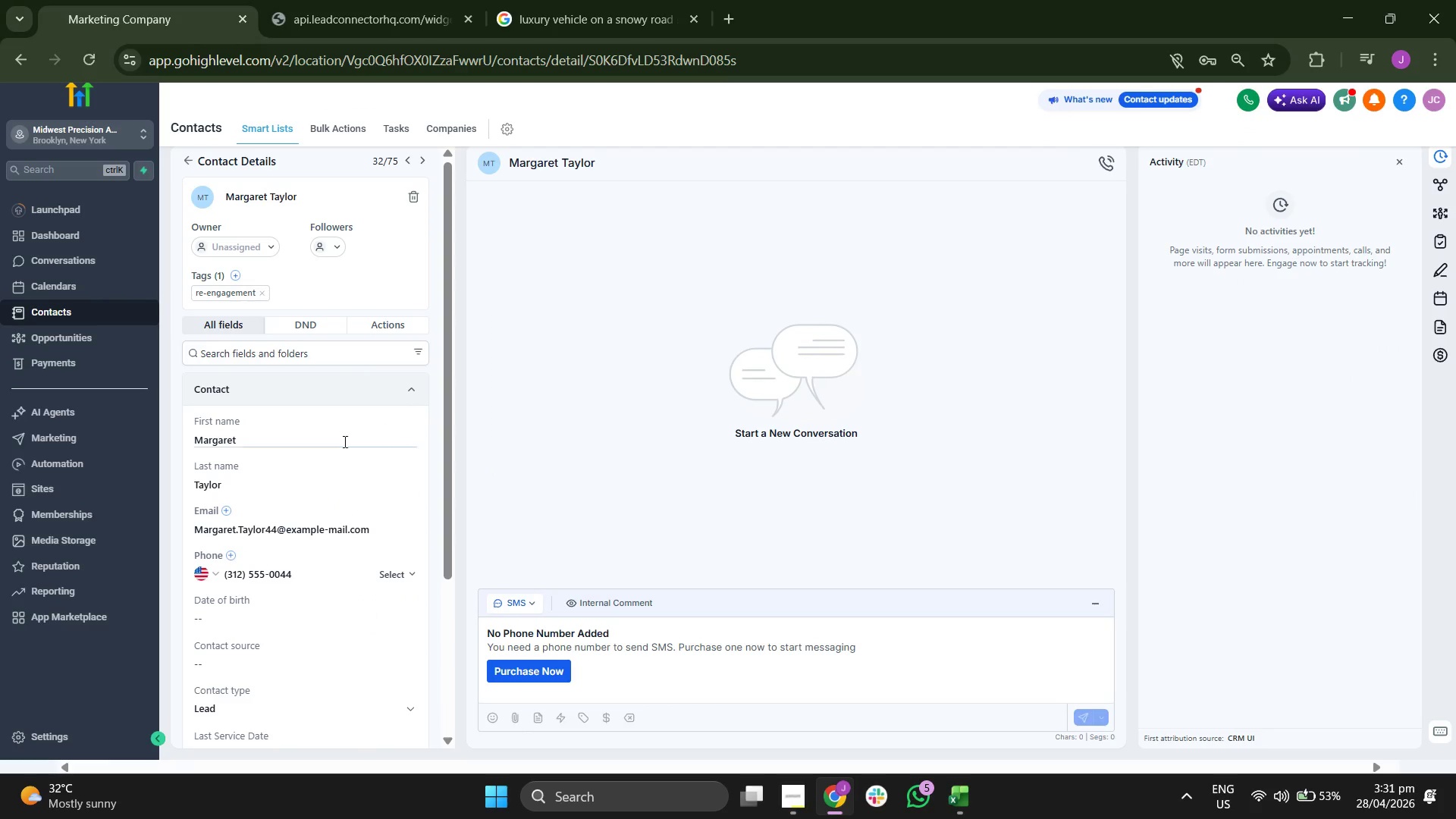 
scroll: coordinate [305, 450], scroll_direction: none, amount: 0.0
 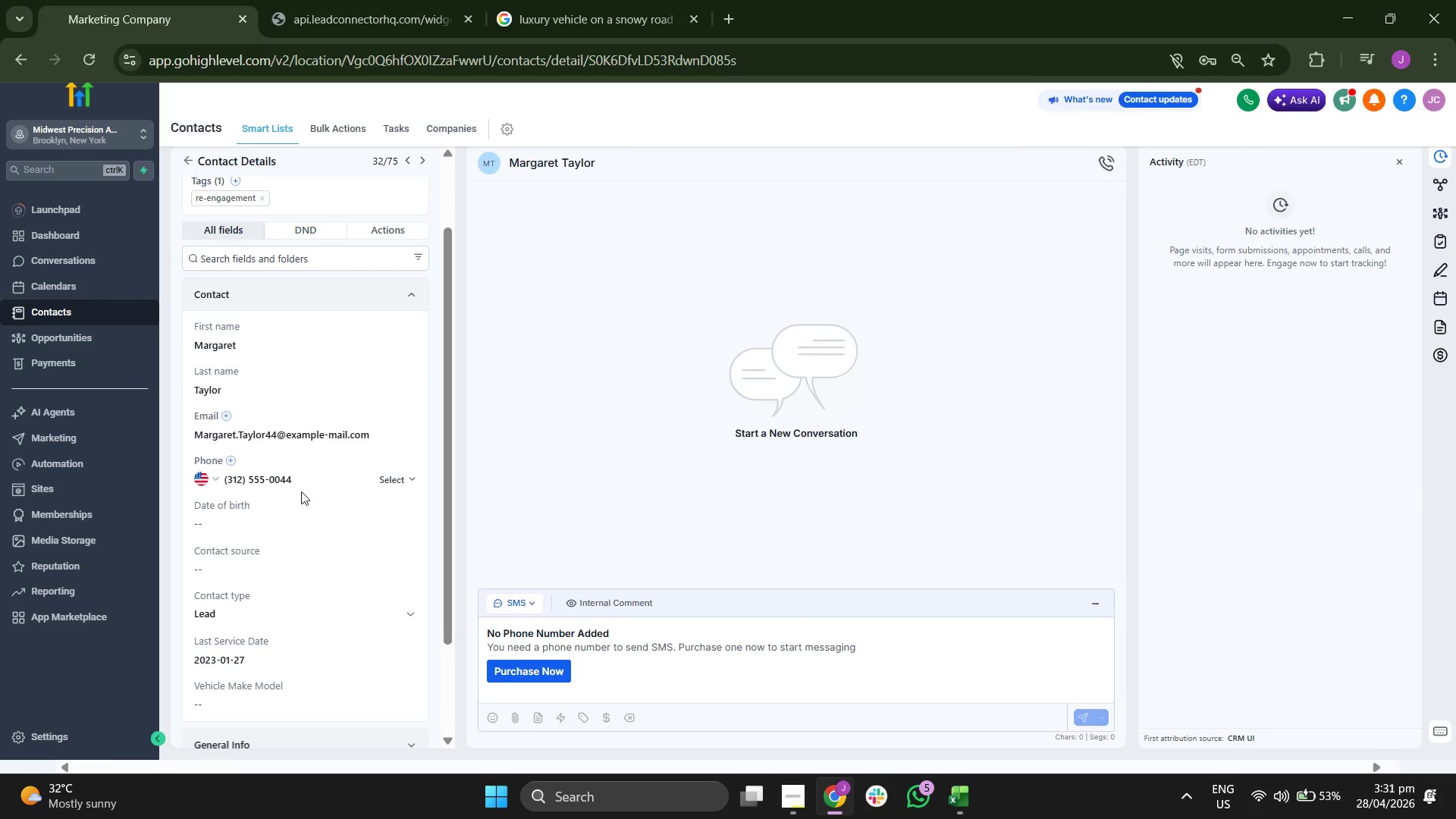 
scroll: coordinate [301, 491], scroll_direction: down, amount: 1.0
 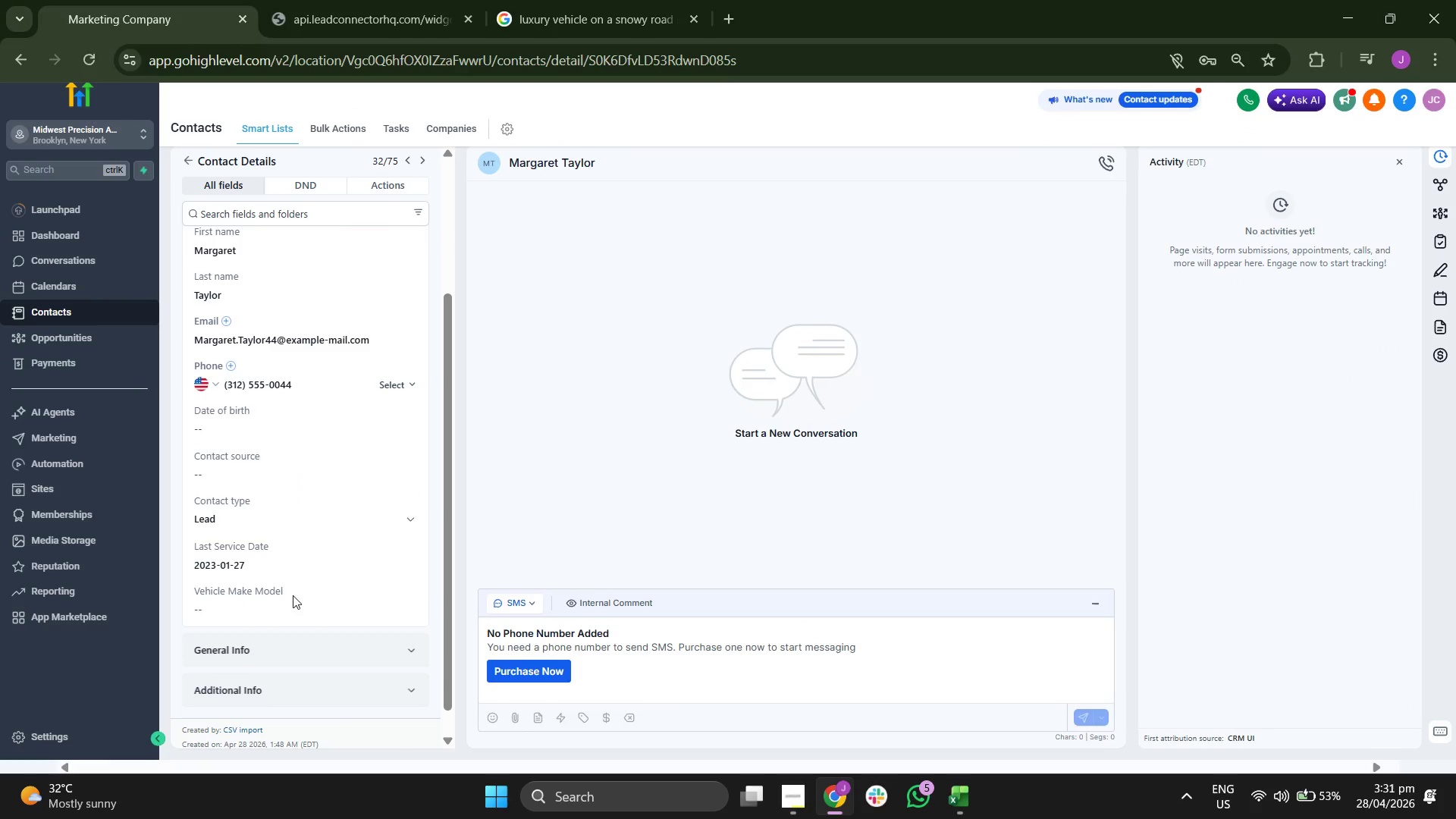 
left_click([290, 613])
 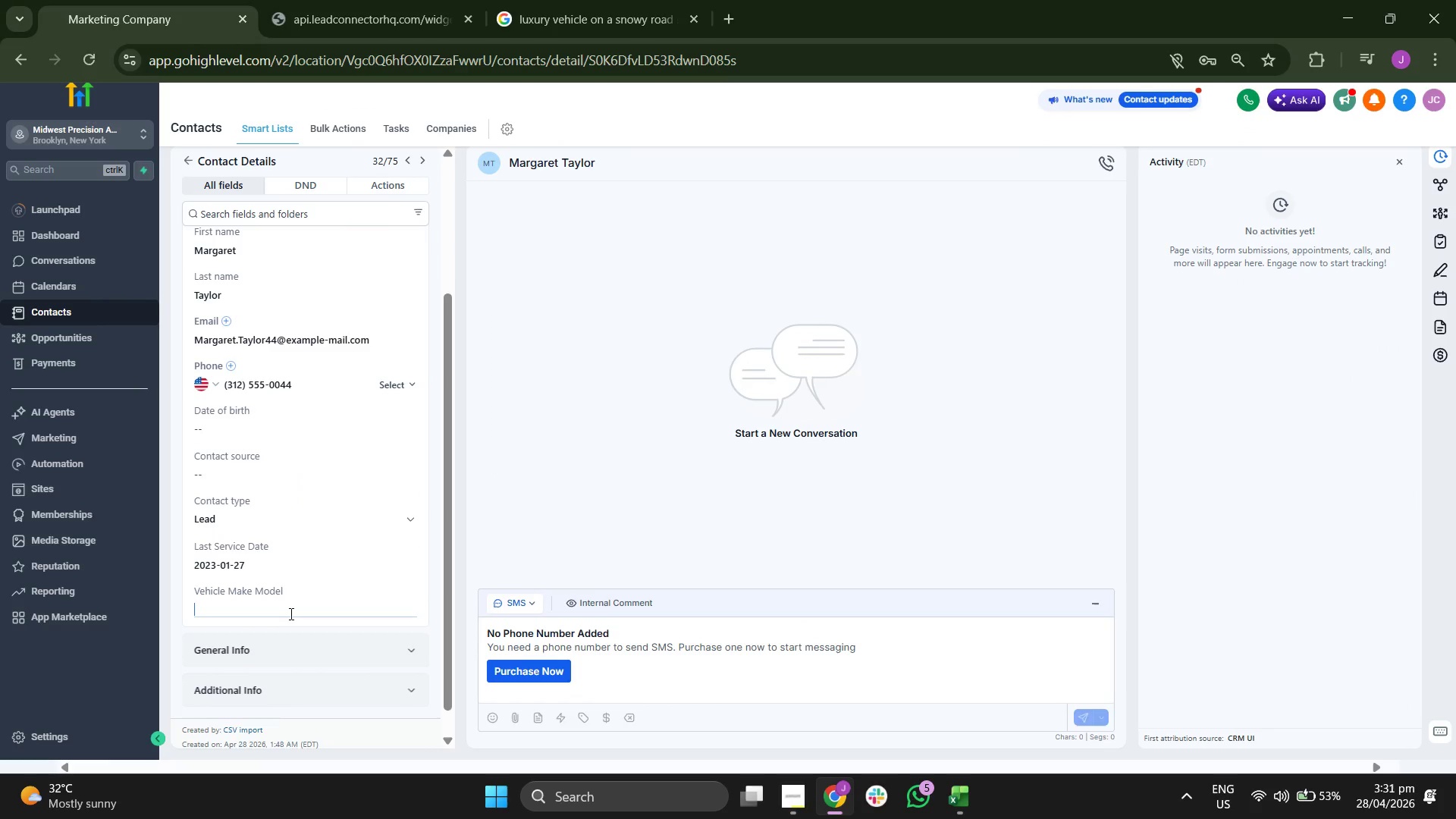 
key(Control+V)
 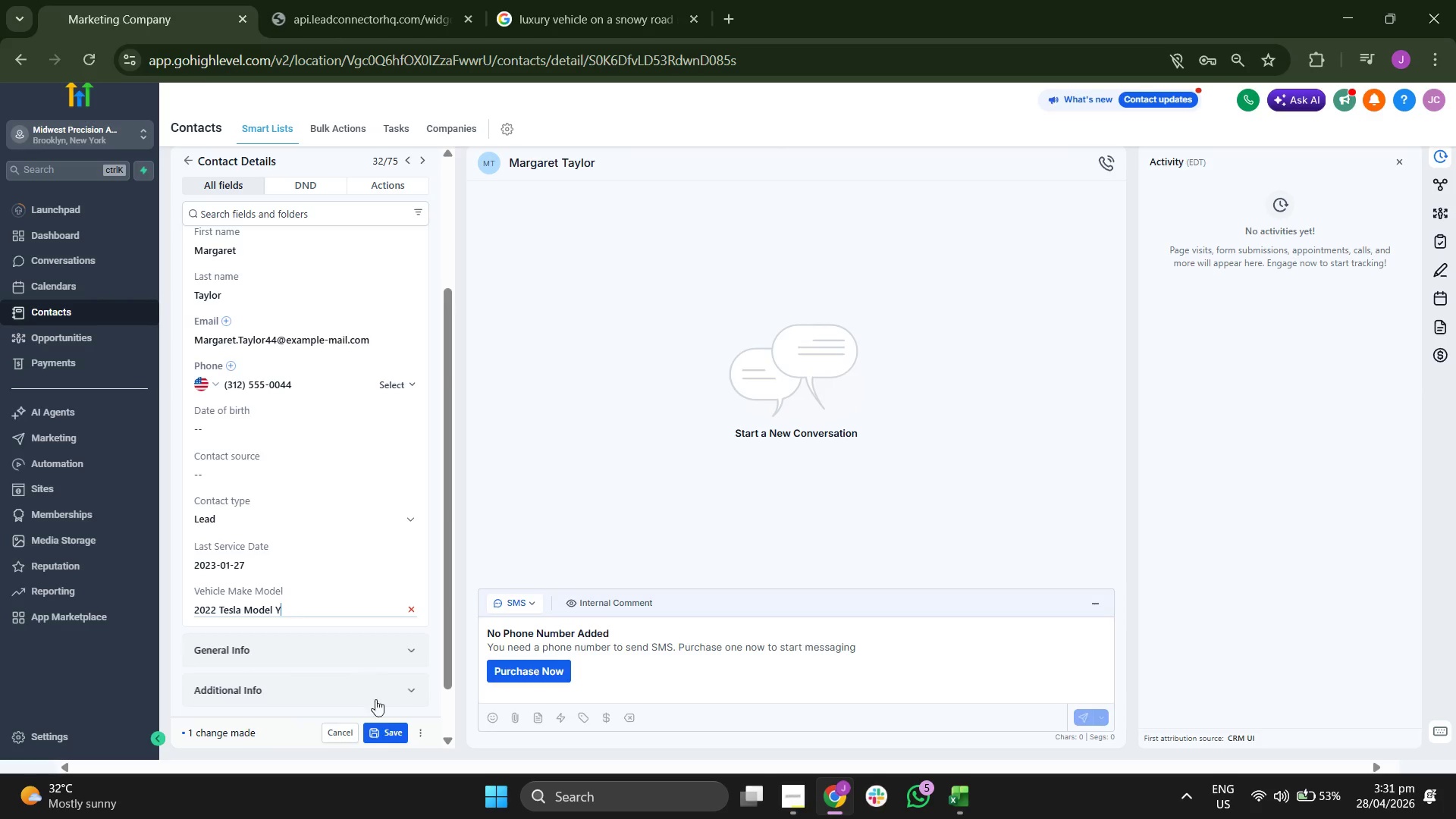 
left_click([380, 732])
 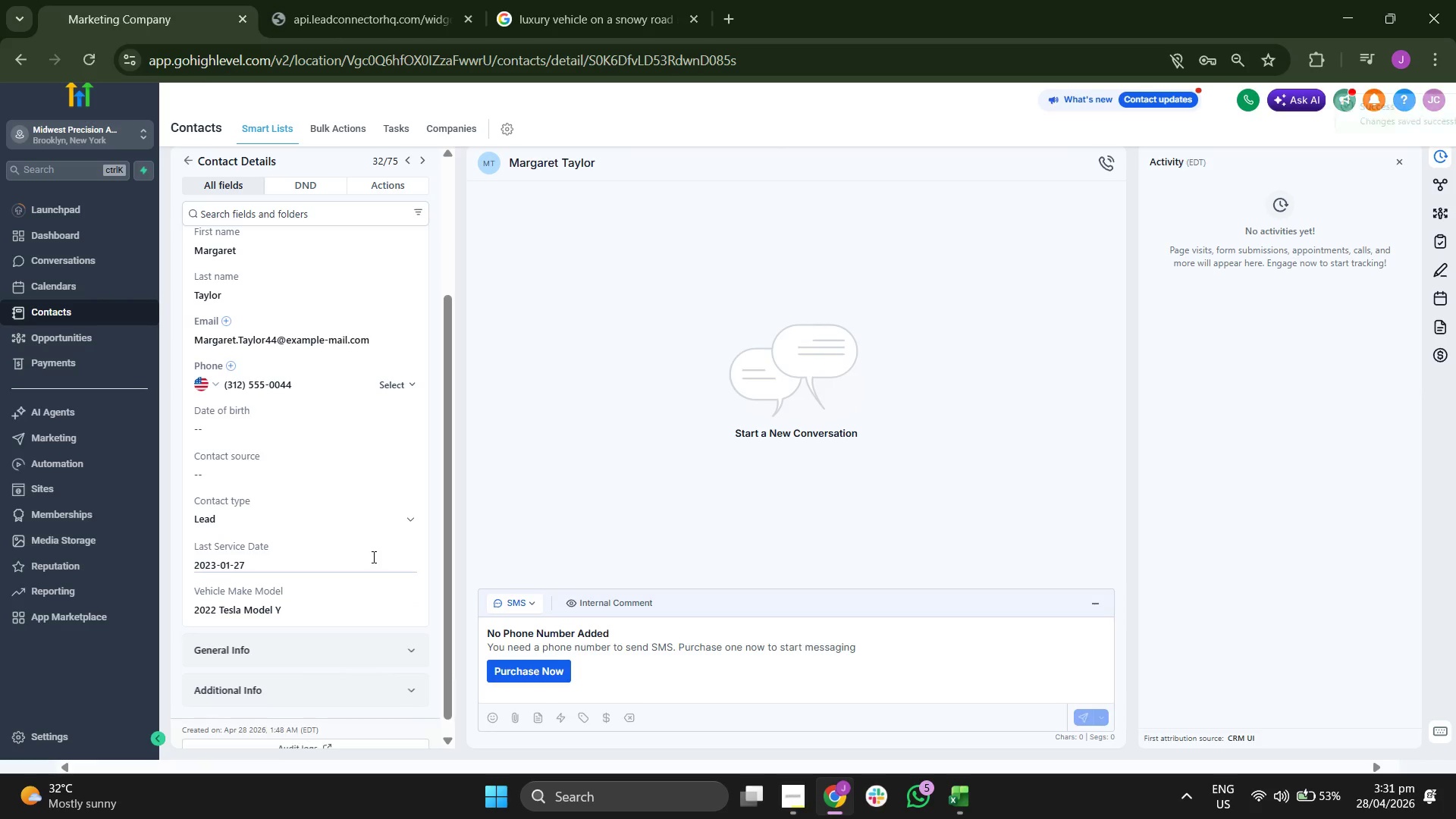 
scroll: coordinate [372, 557], scroll_direction: none, amount: 0.0
 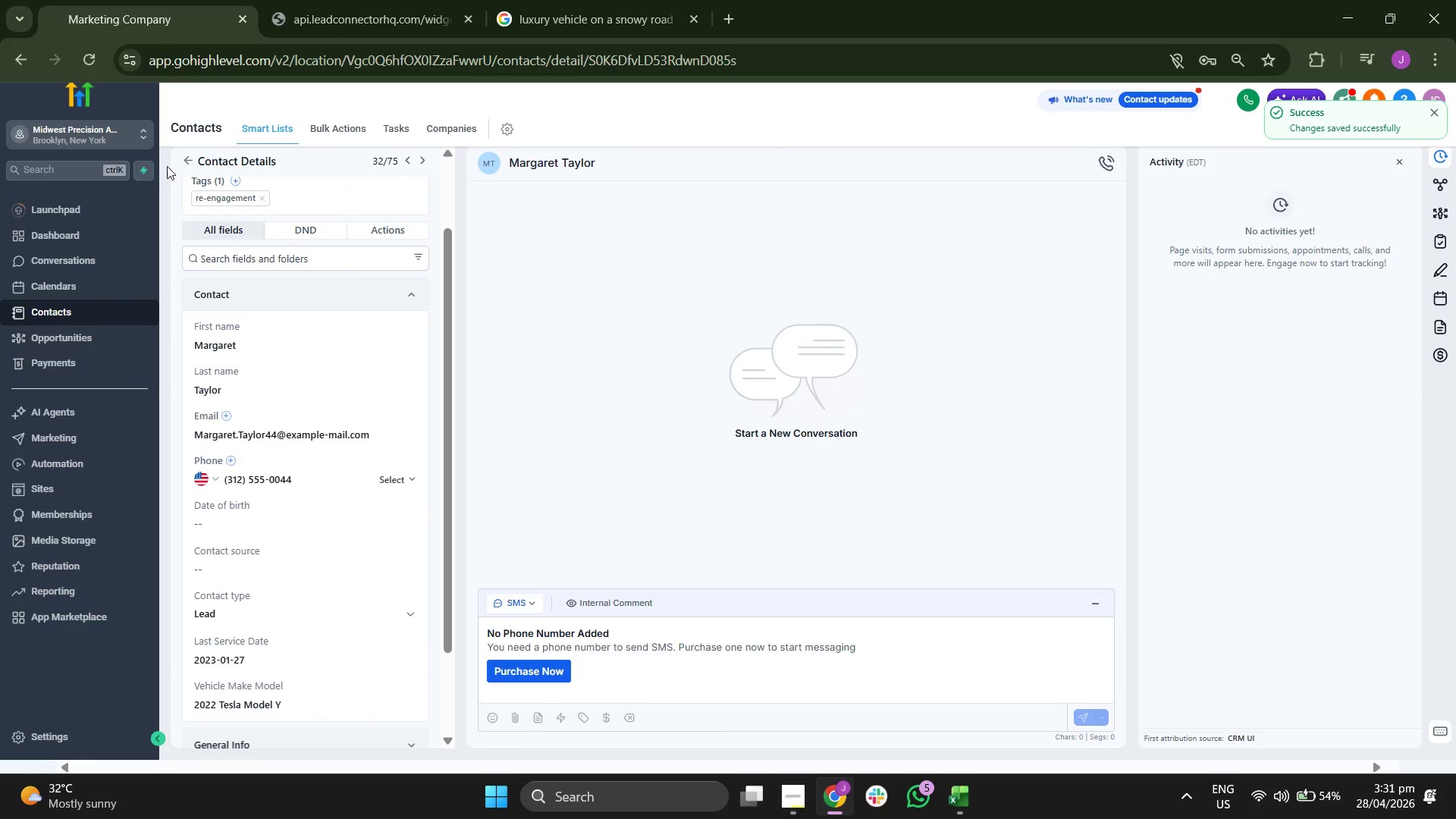 
left_click([180, 160])
 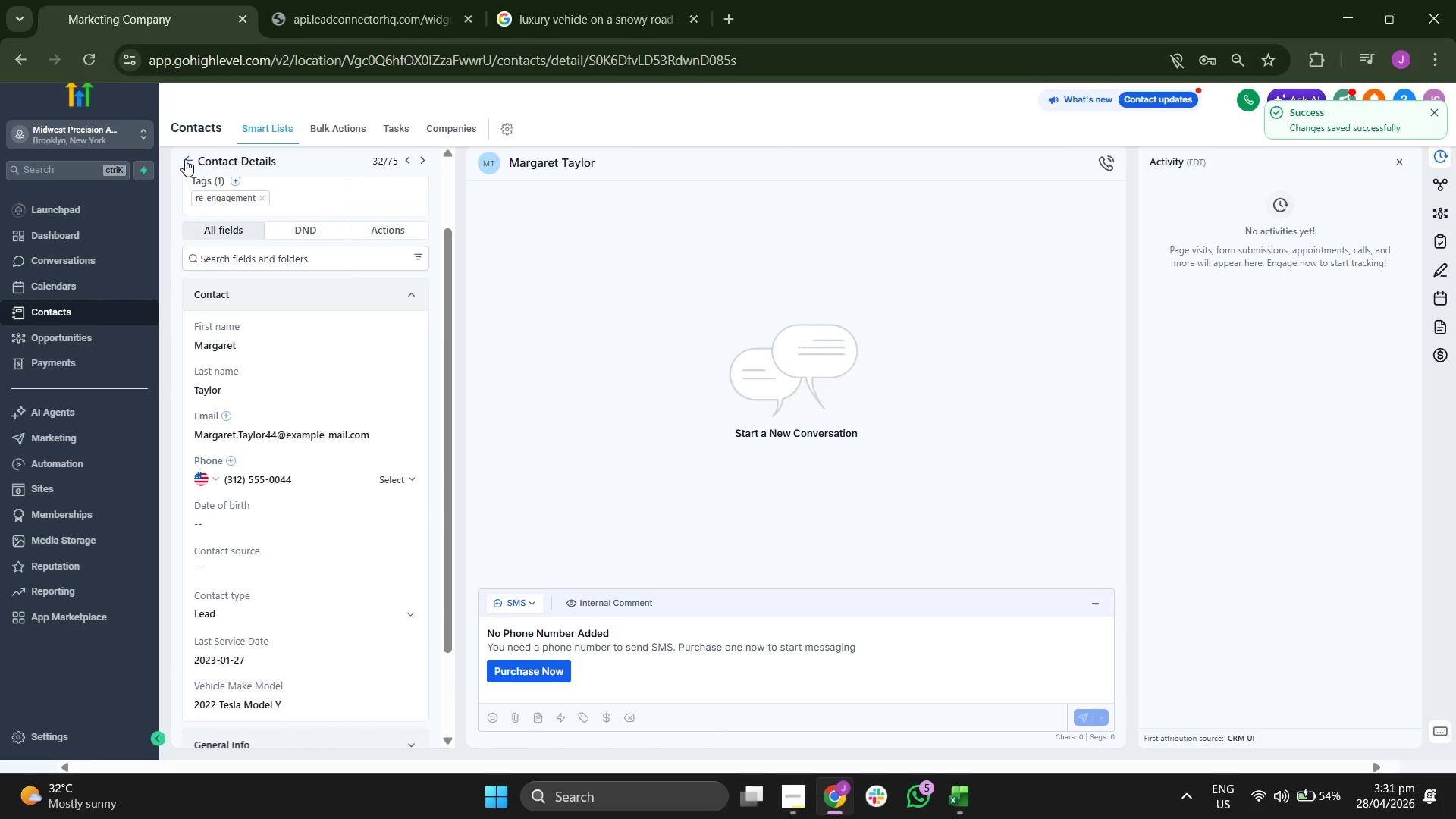 
left_click([185, 159])
 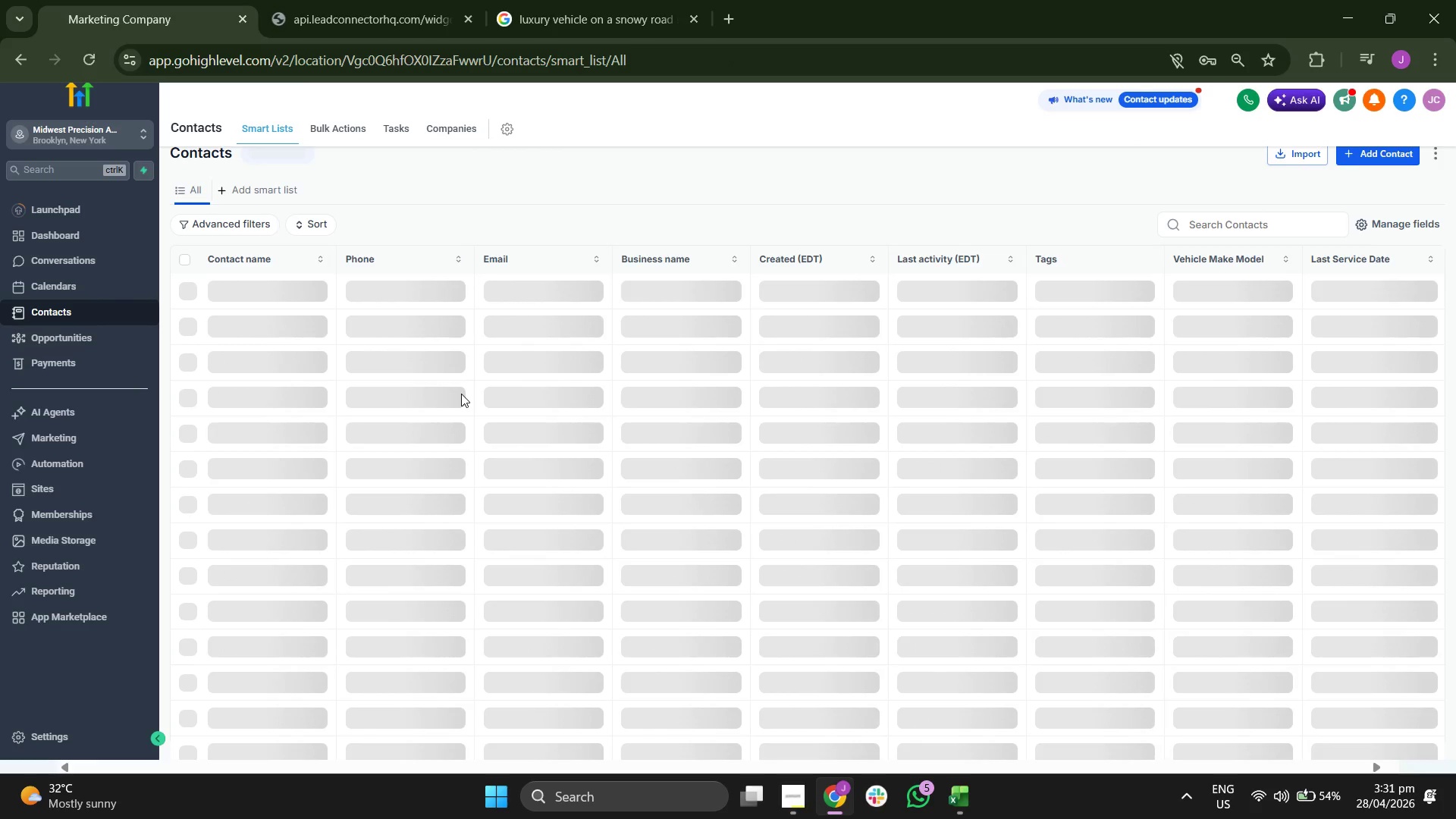 
scroll: coordinate [461, 394], scroll_direction: down, amount: 10.0
 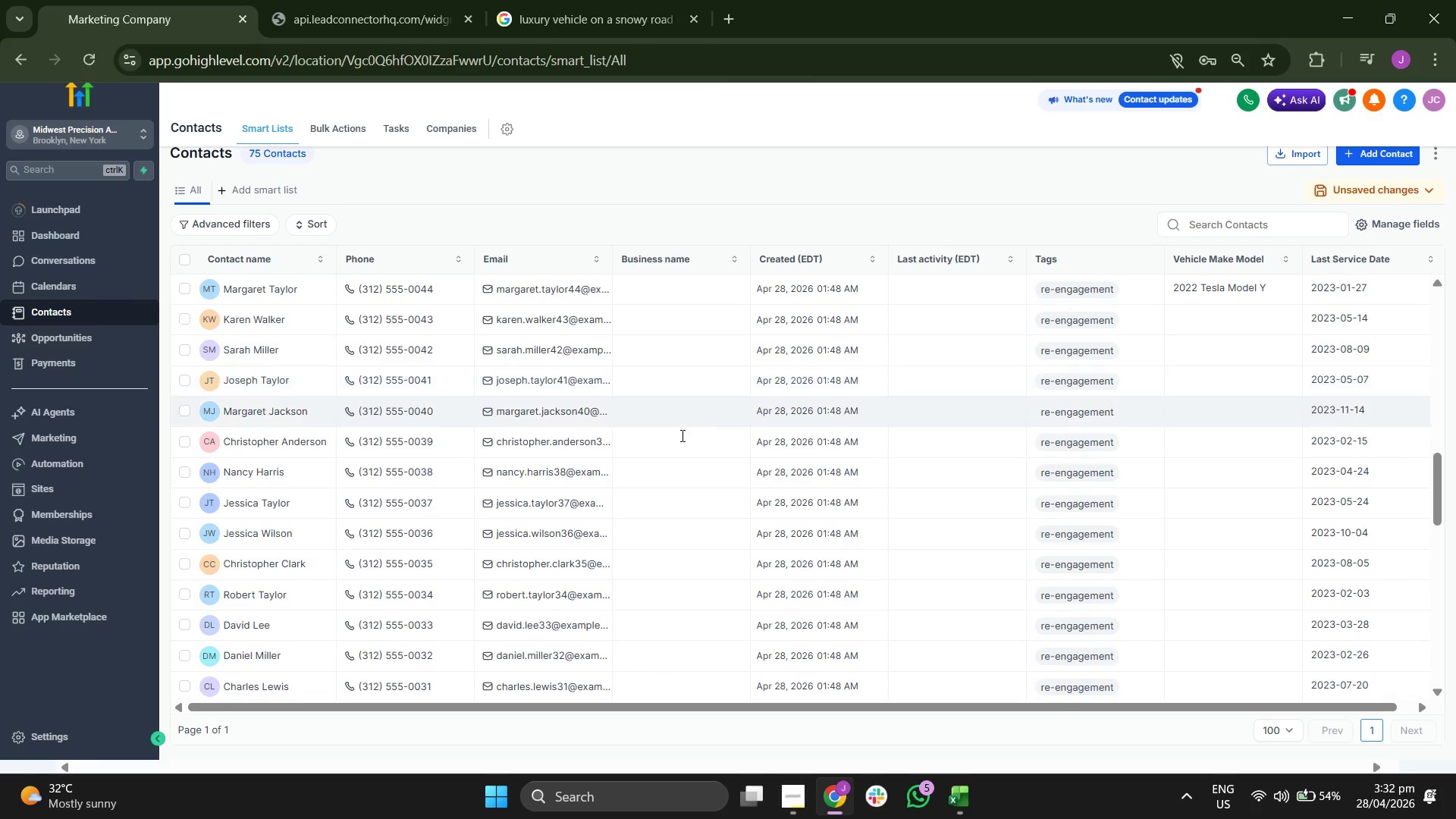 
left_click([960, 795])
 